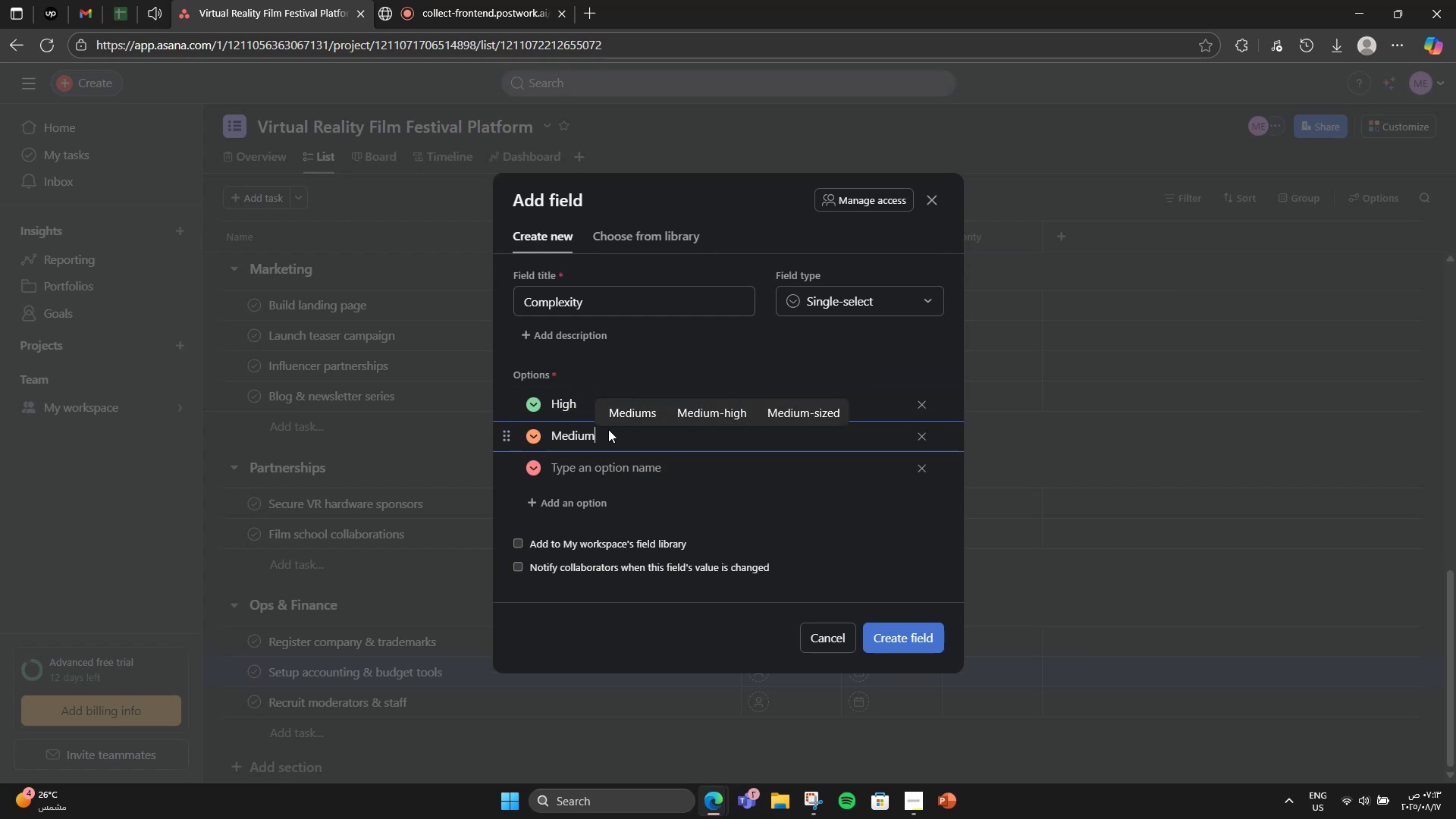 
key(Enter)
 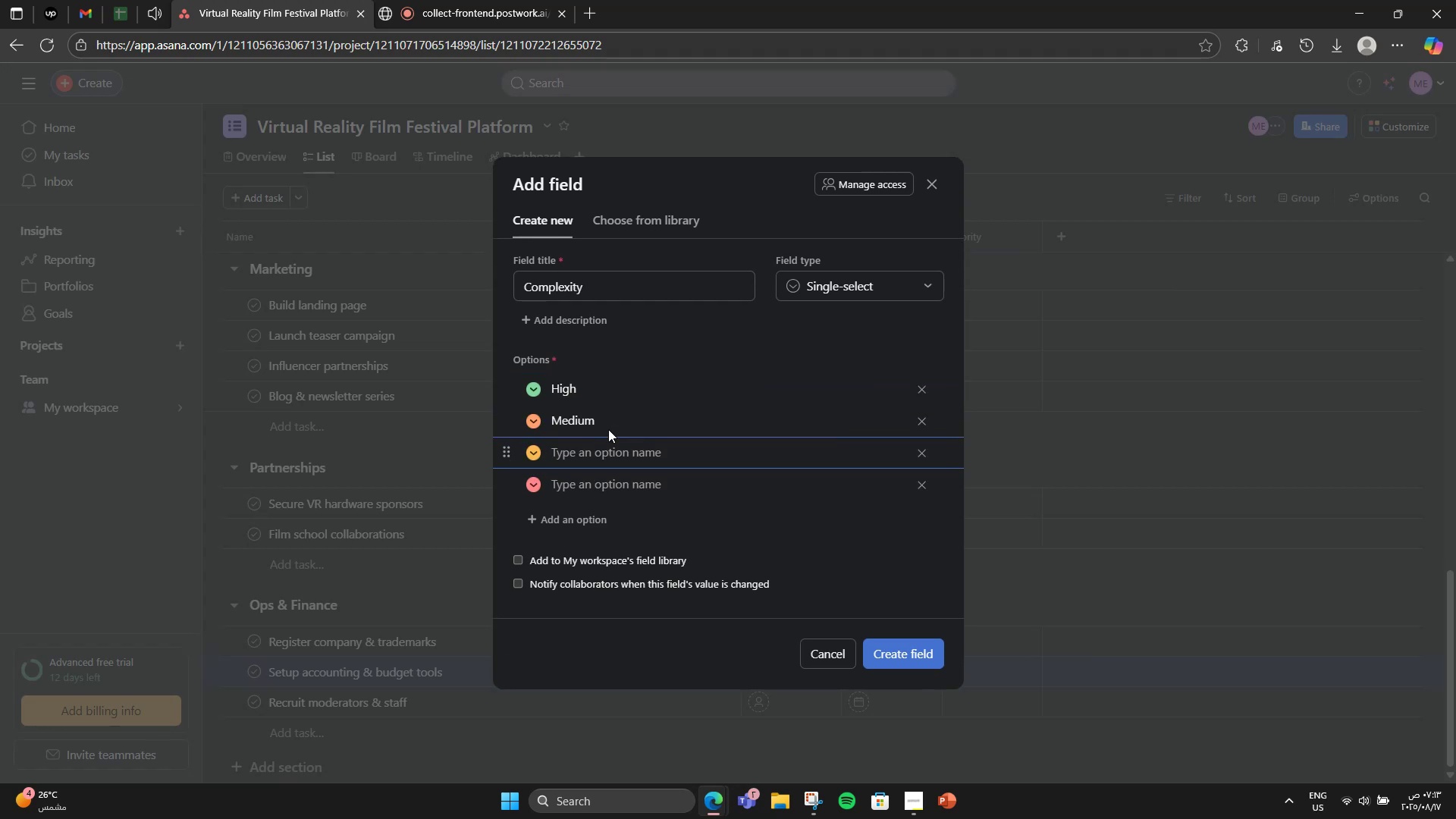 
type(Low)
 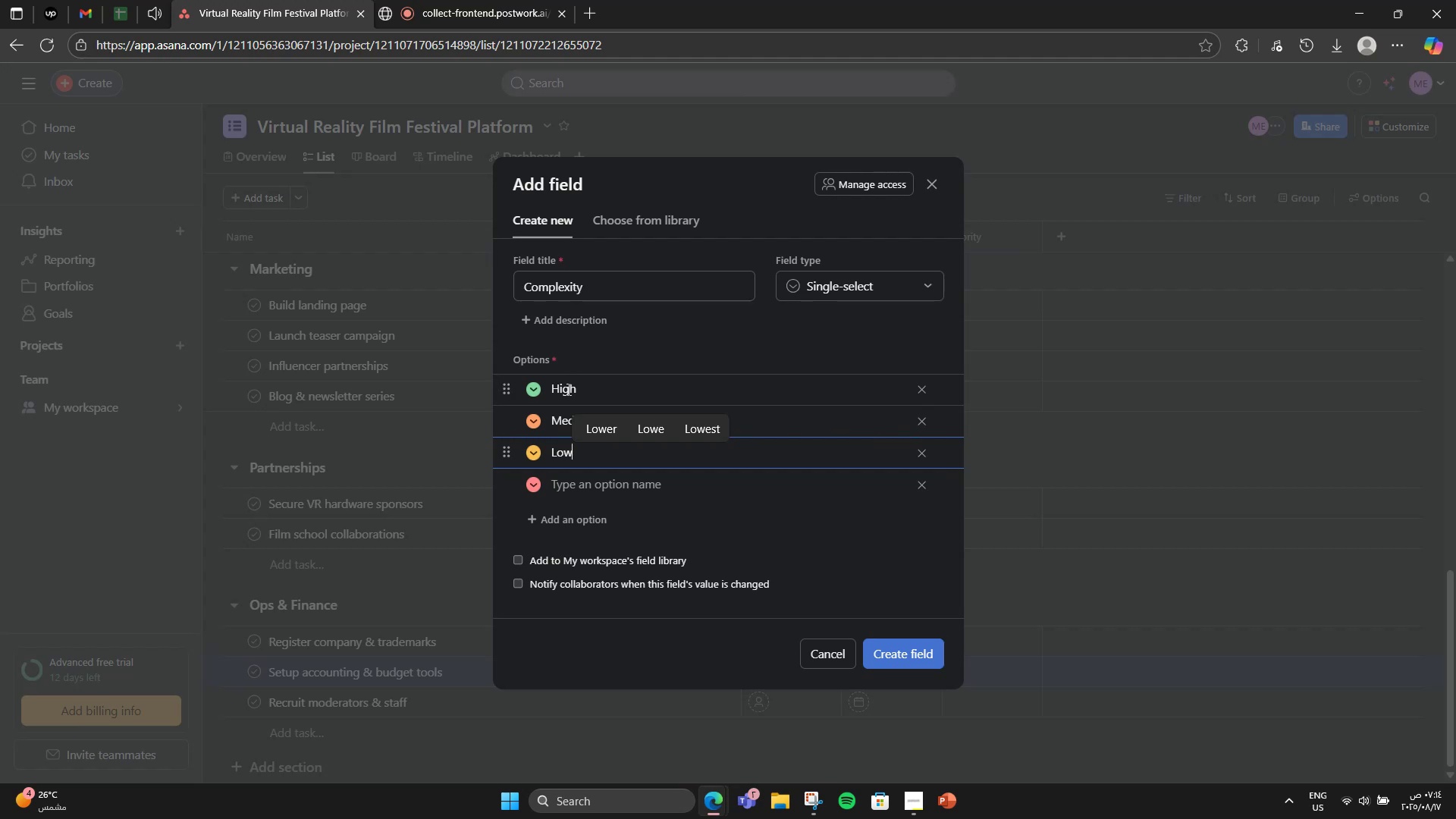 
wait(16.83)
 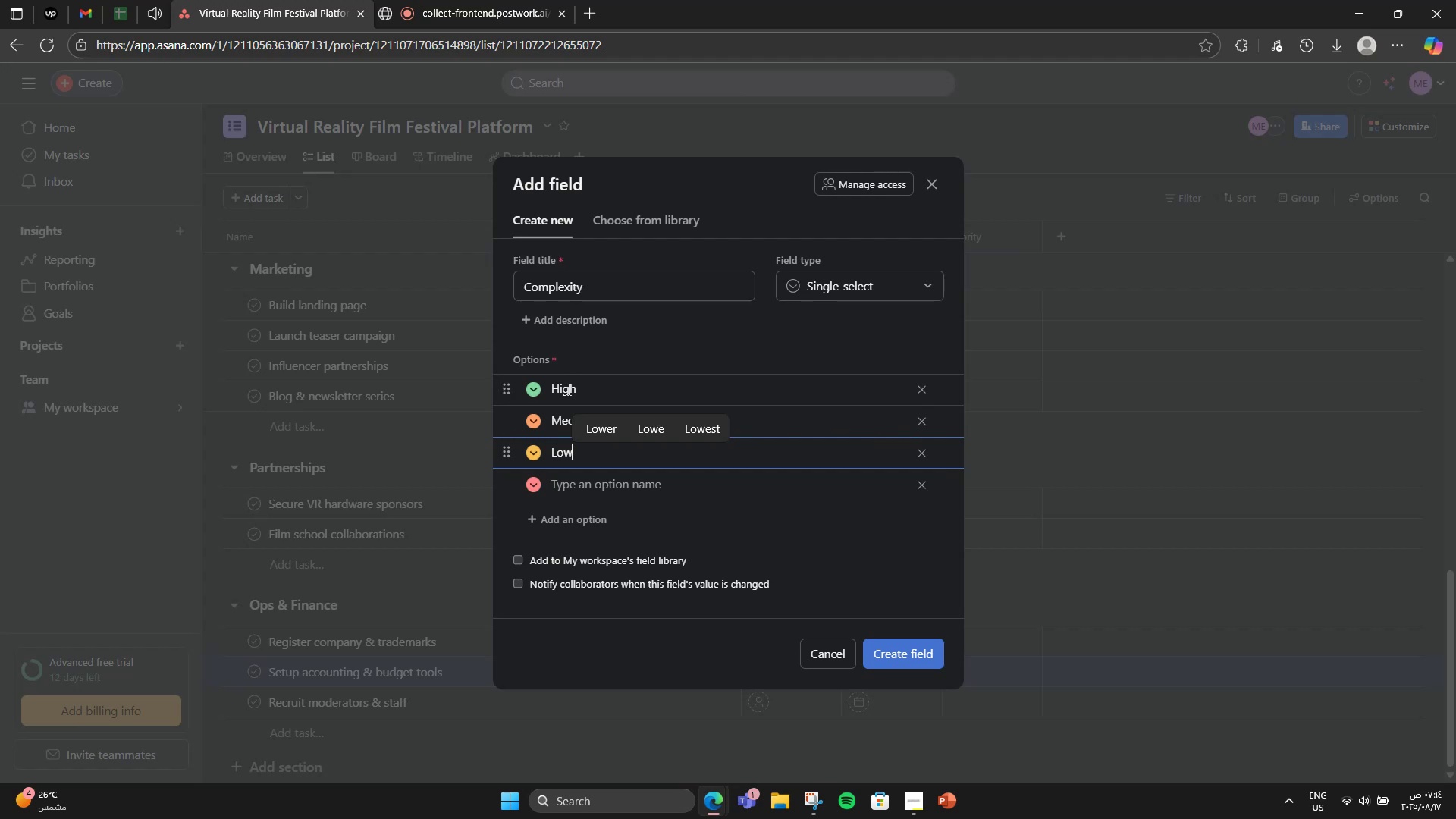 
left_click([544, 383])
 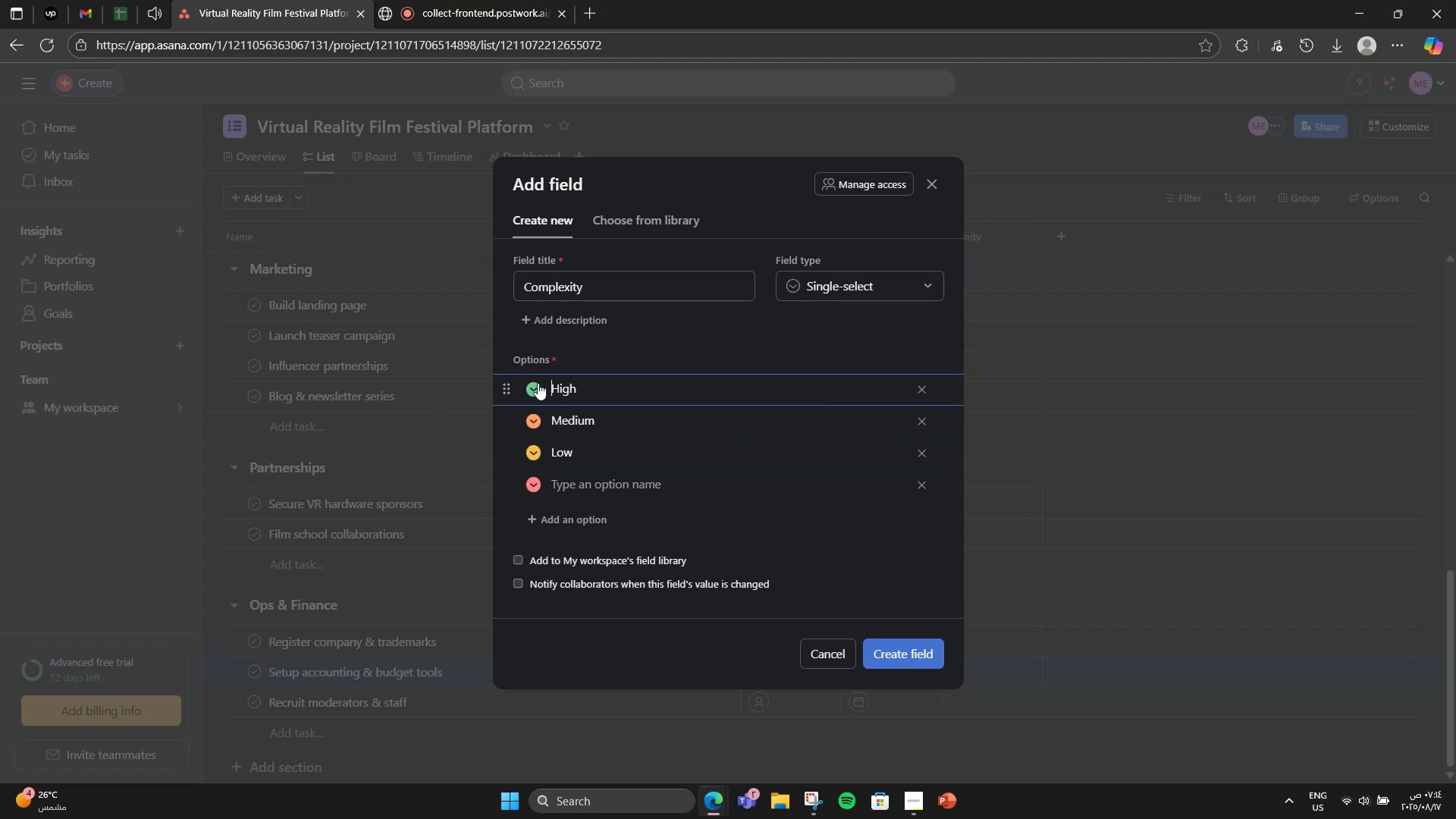 
left_click([538, 383])
 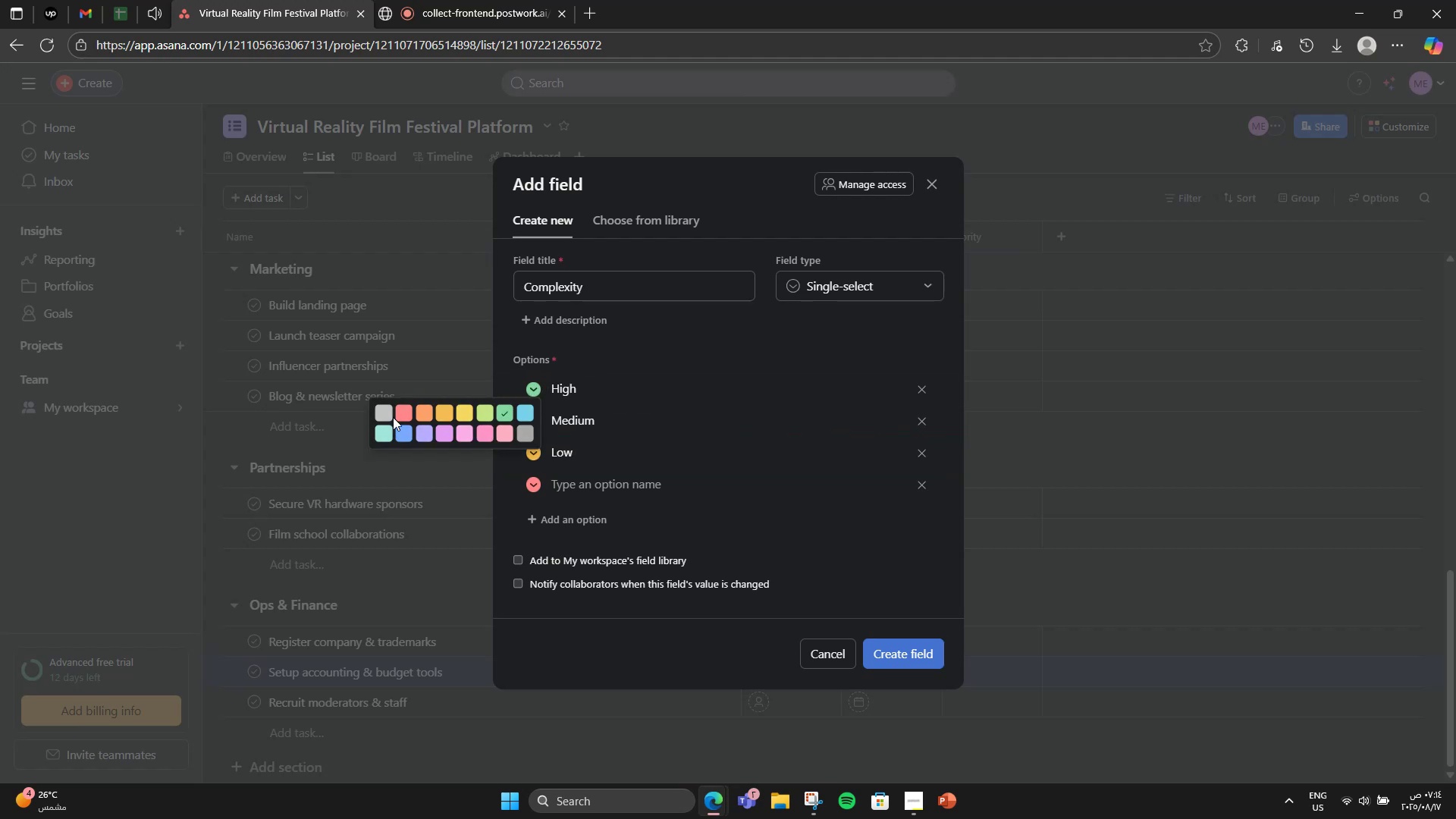 
left_click([404, 411])
 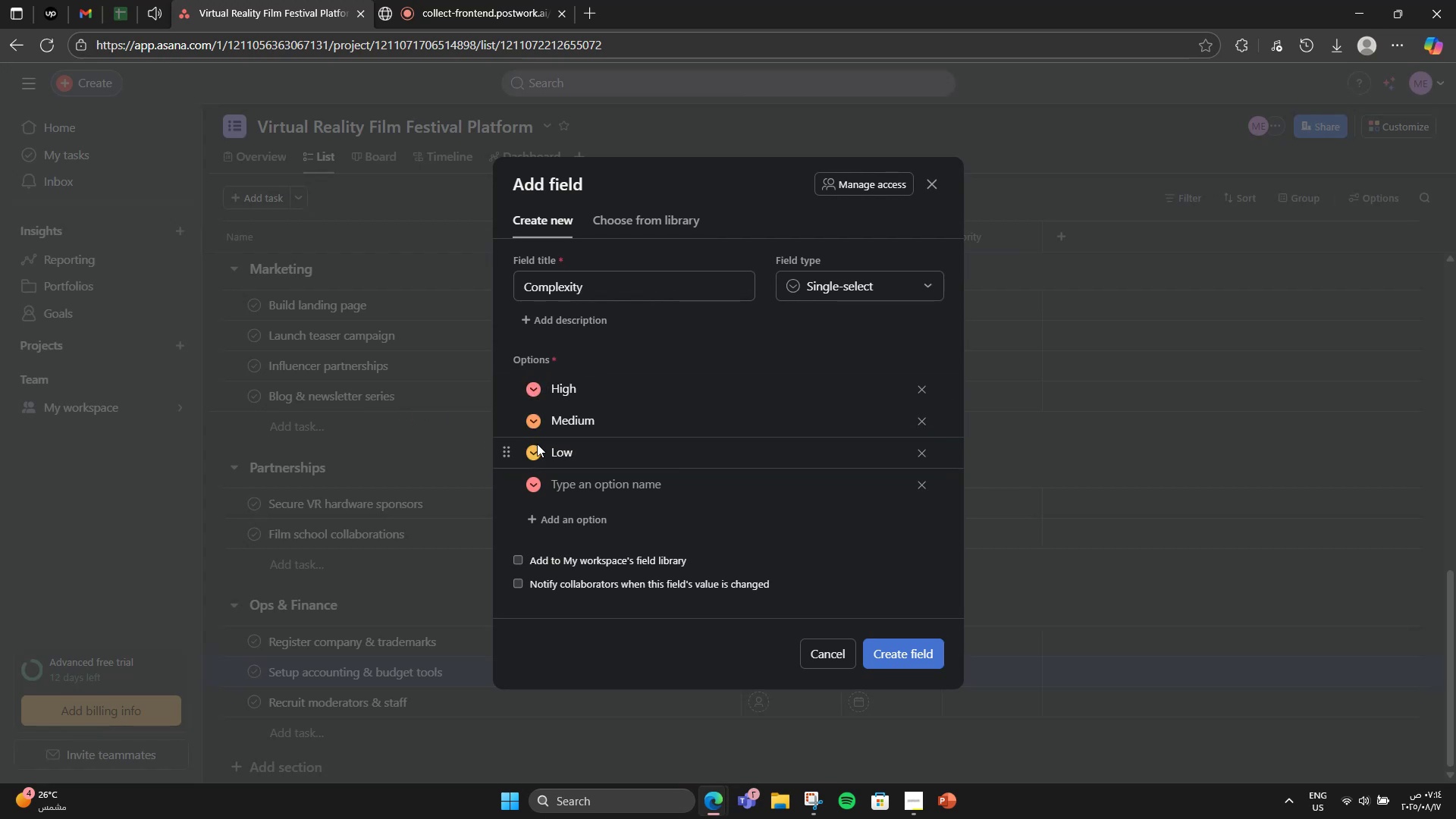 
left_click([532, 450])
 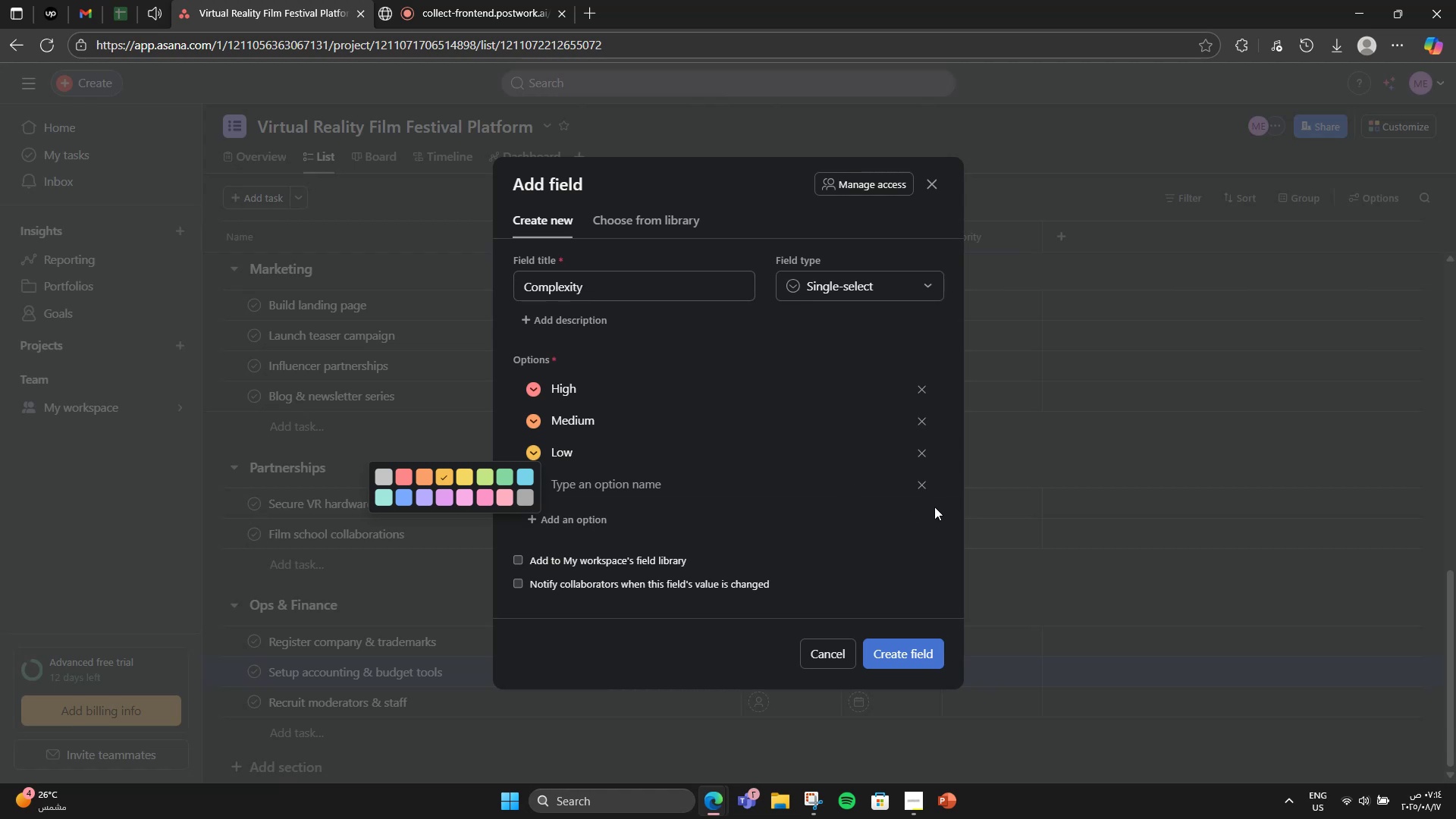 
left_click([921, 488])
 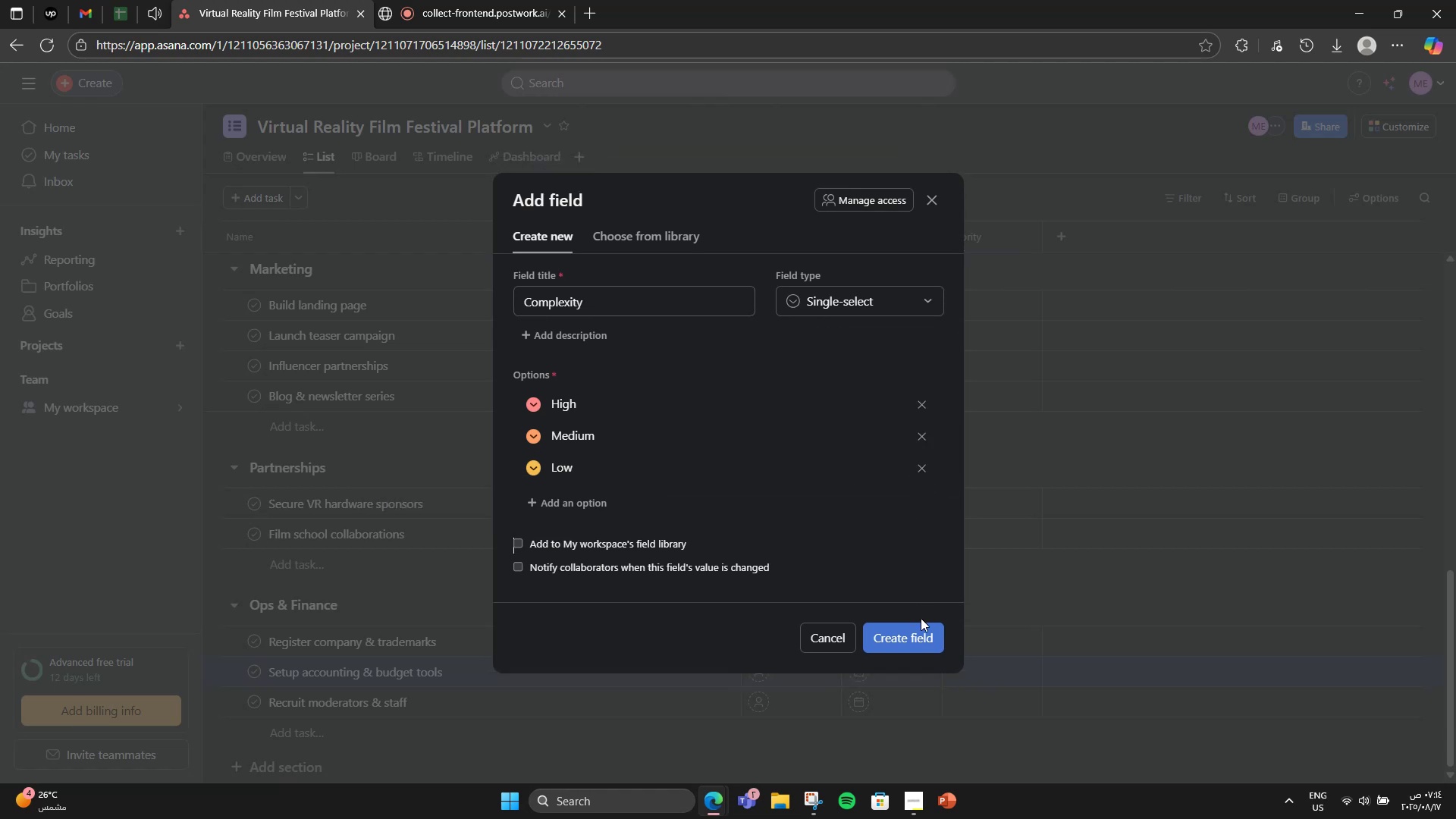 
left_click([912, 629])
 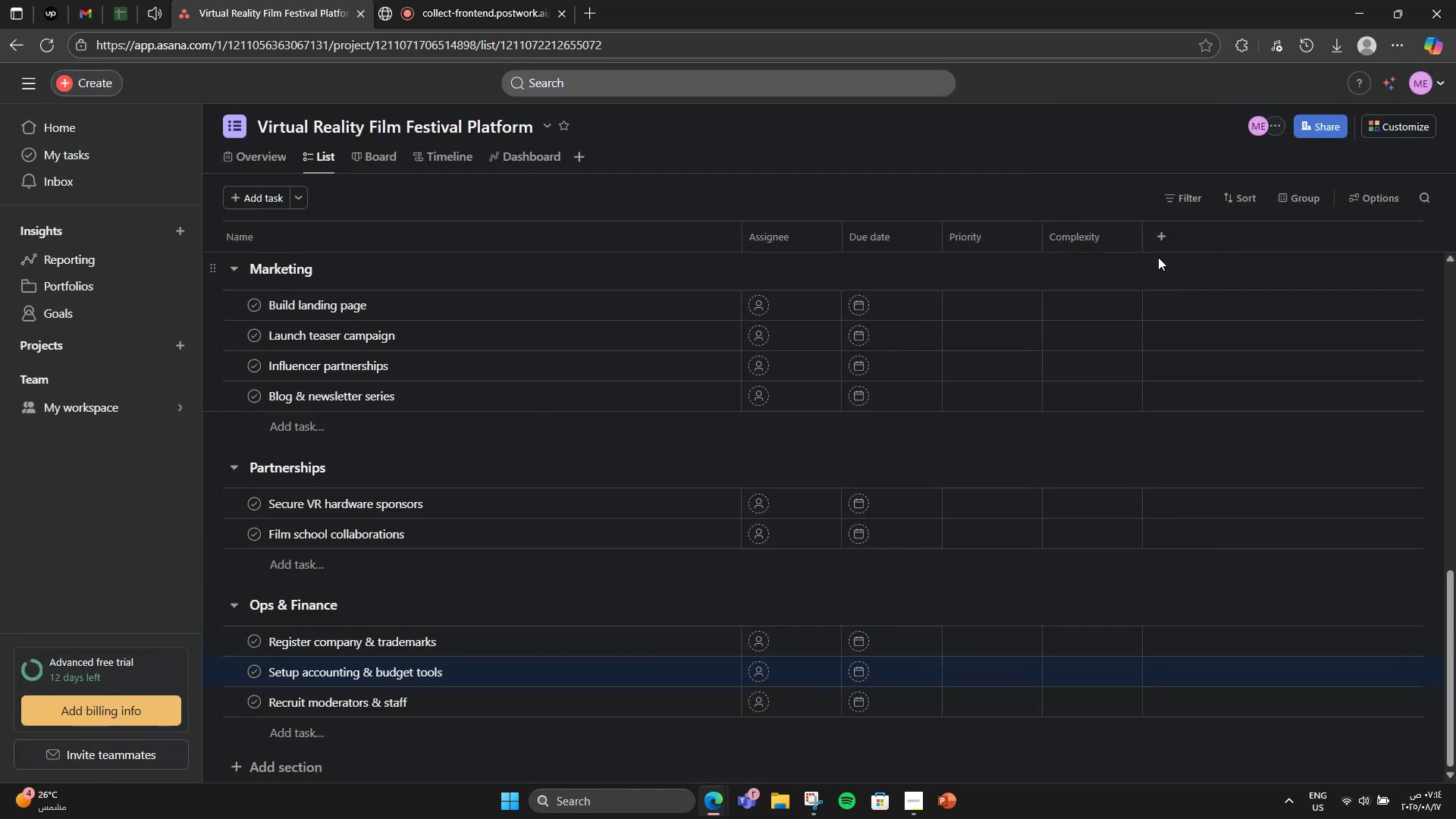 
left_click([1157, 241])
 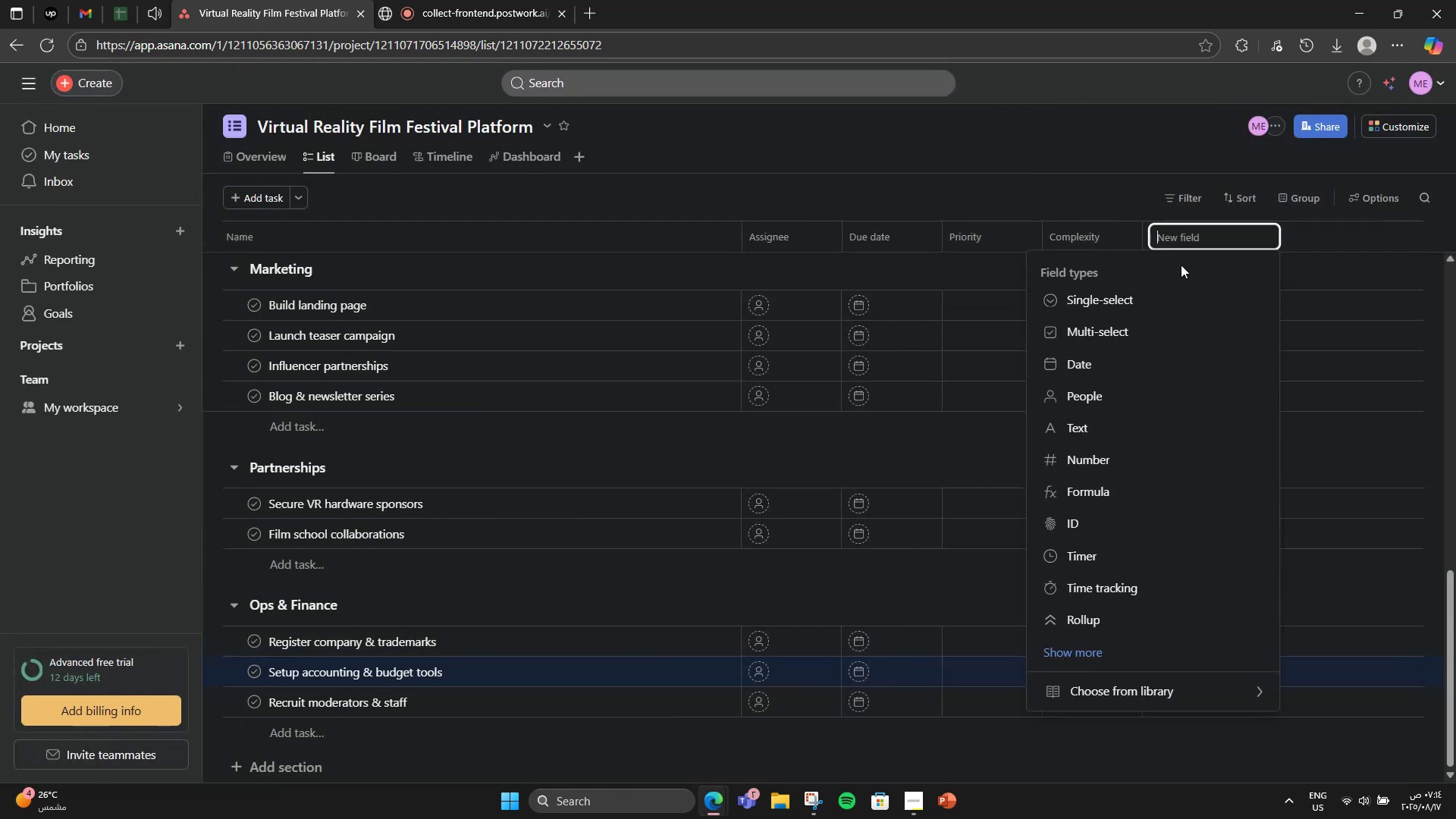 
left_click([1131, 700])
 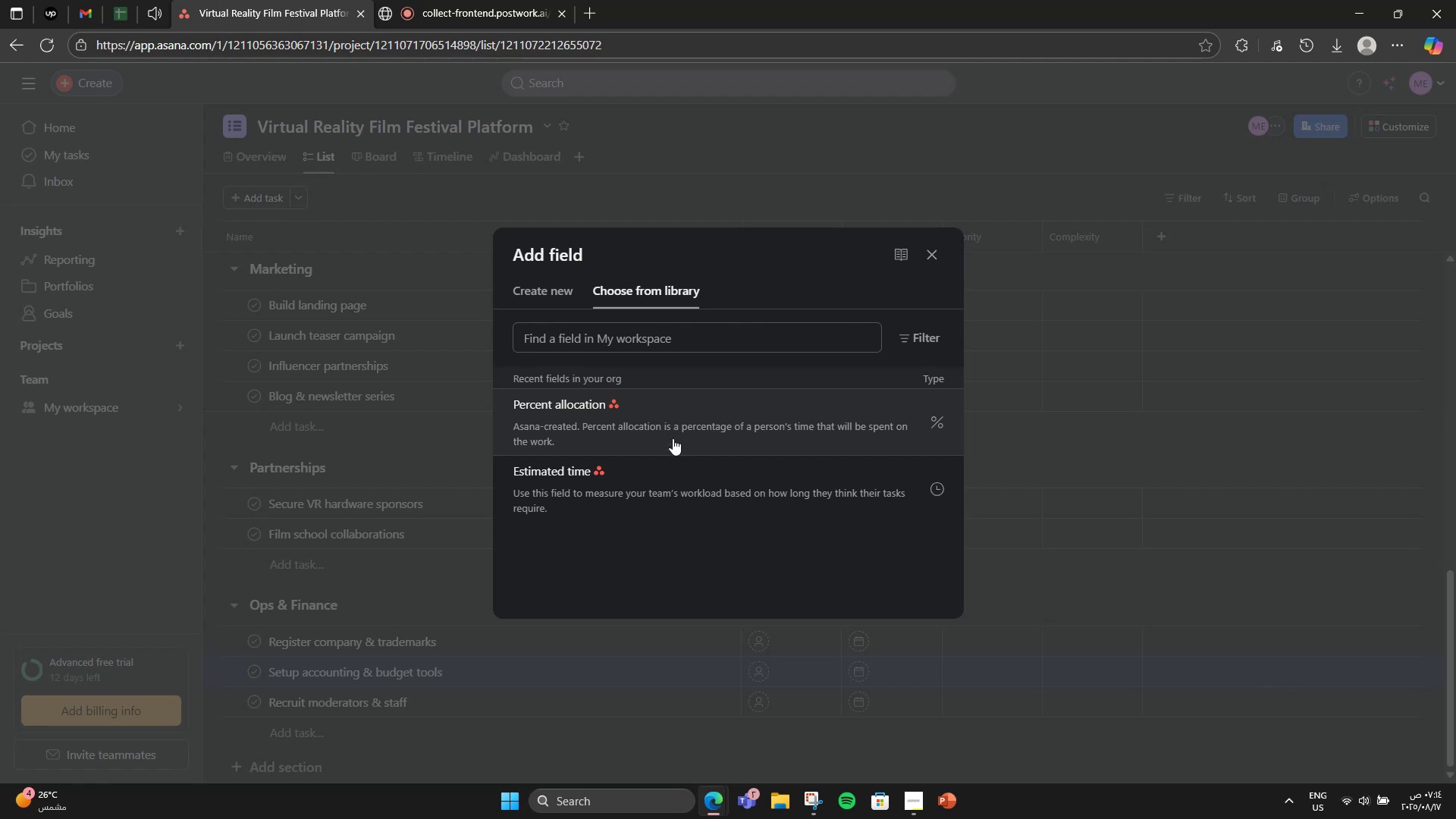 
left_click([652, 469])
 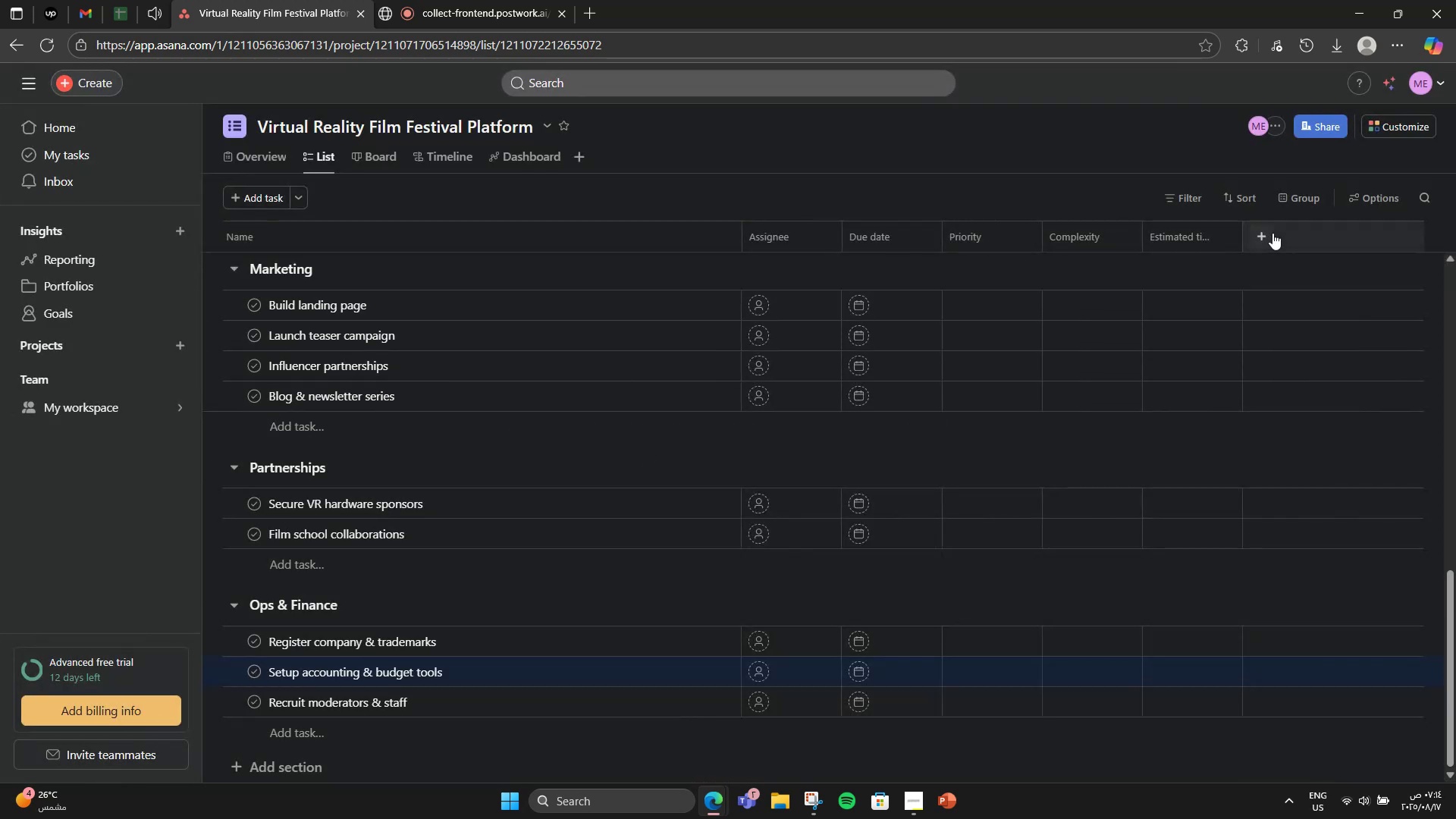 
left_click([1269, 232])
 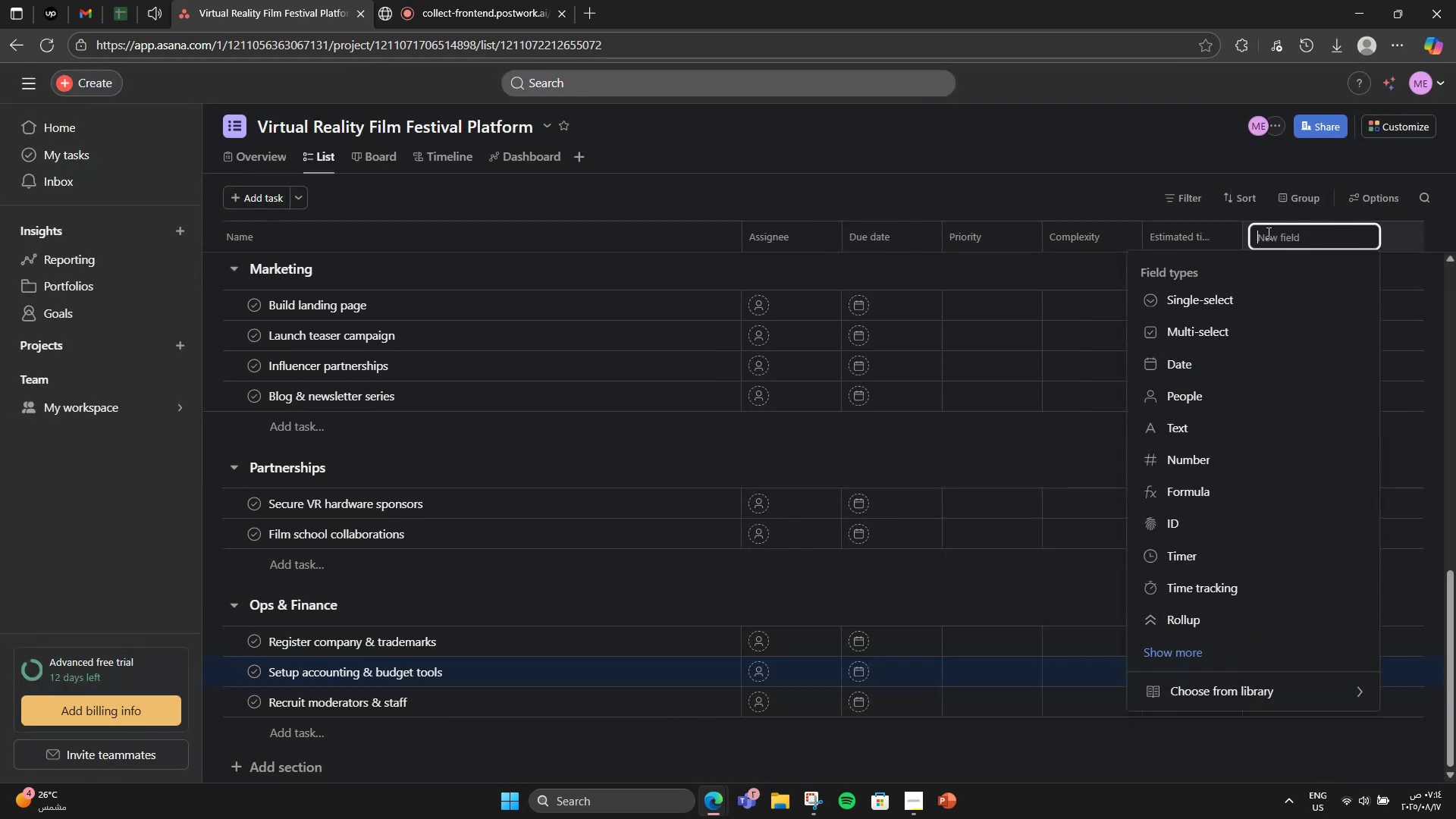 
left_click([1240, 697])
 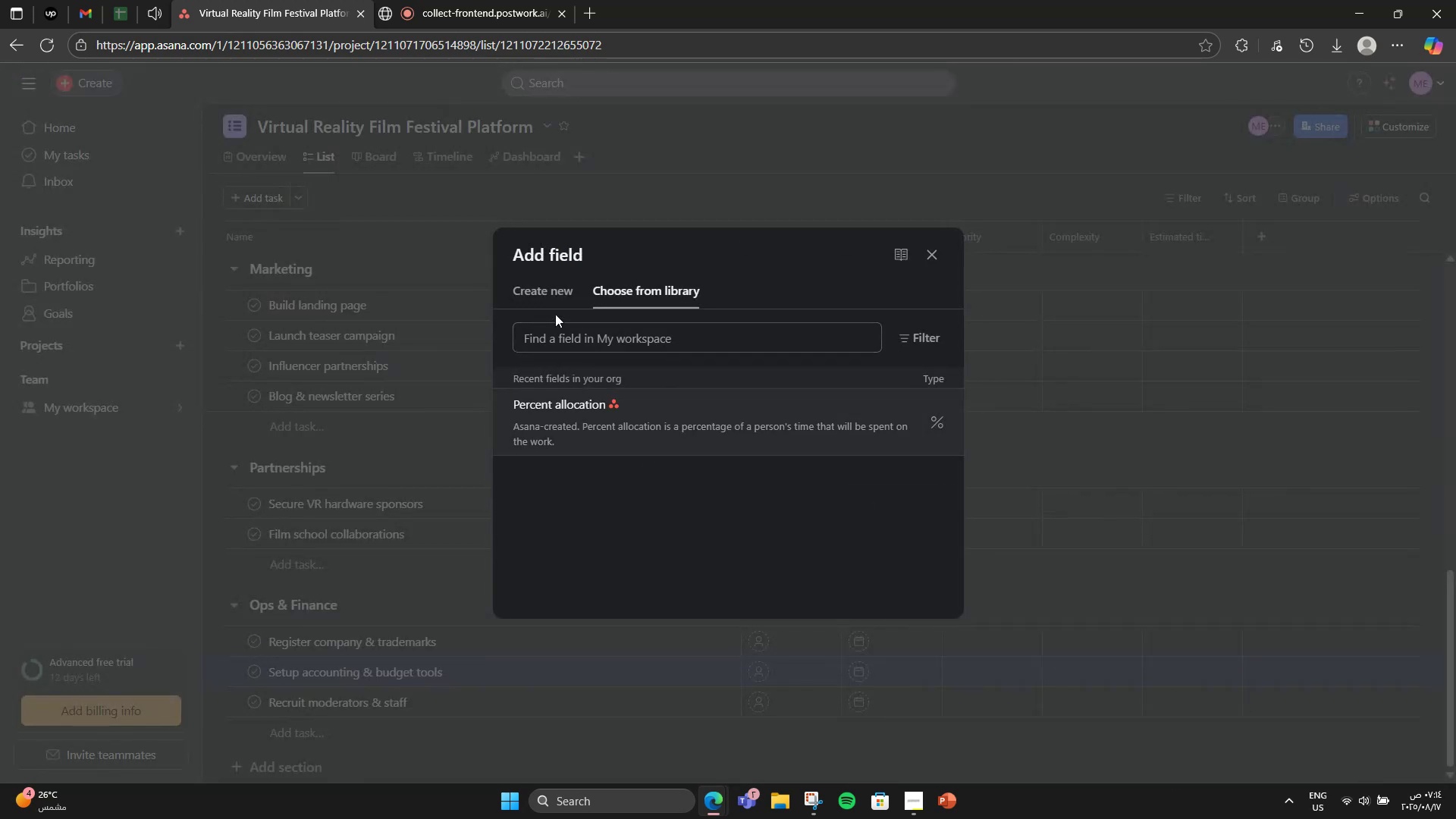 
left_click([552, 285])
 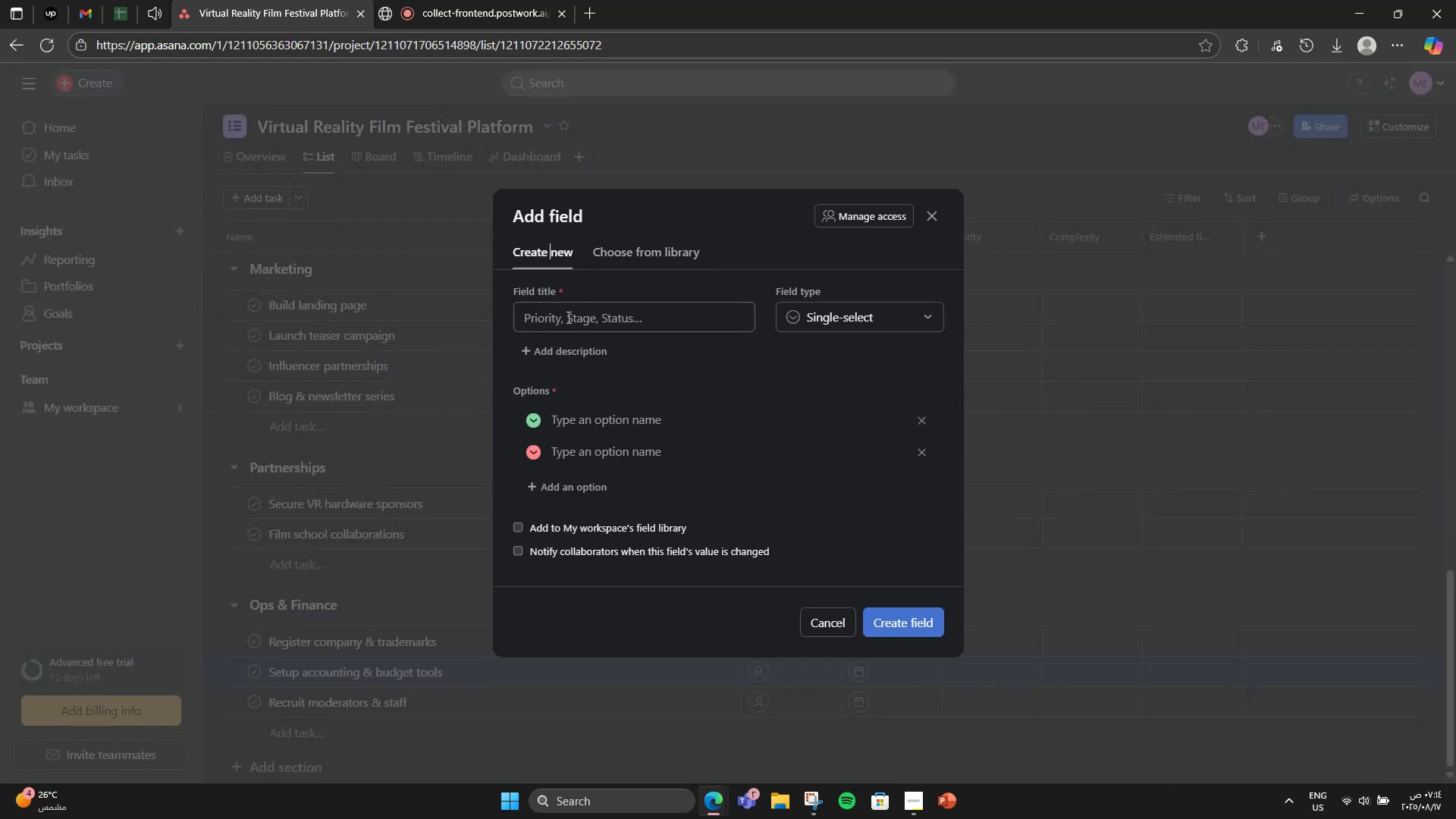 
left_click([567, 317])
 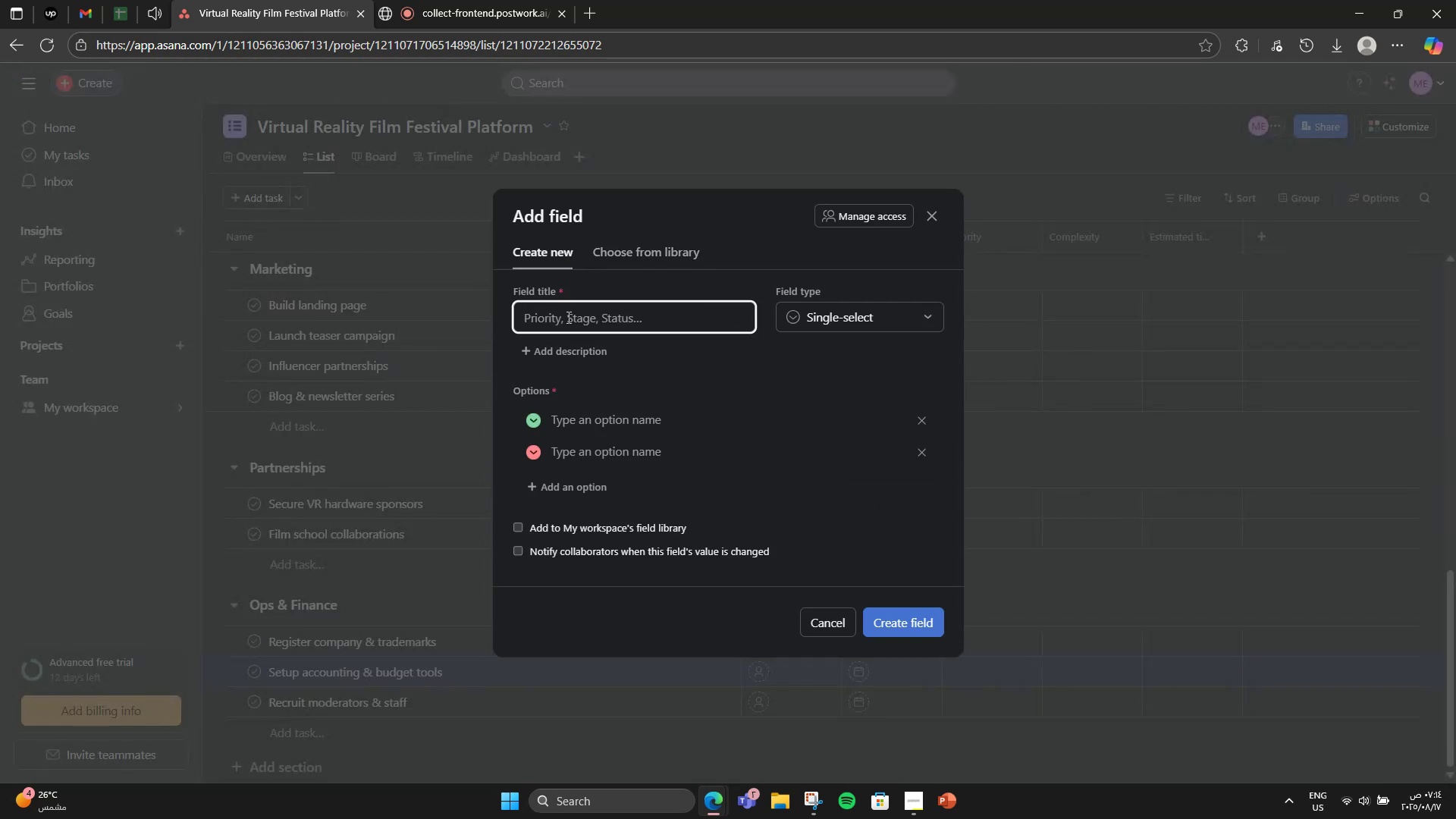 
type(Assigned To)
 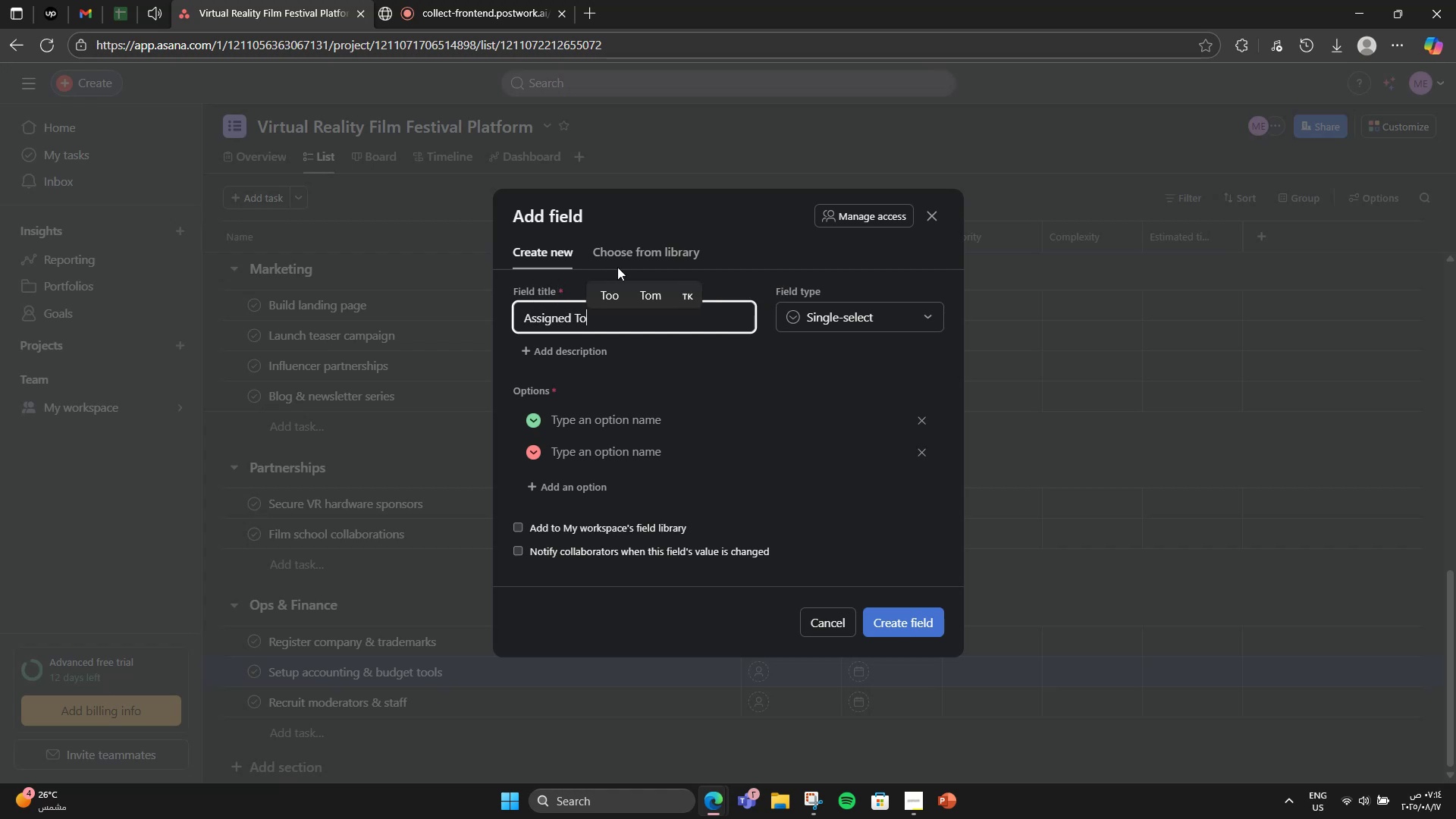 
left_click([909, 320])
 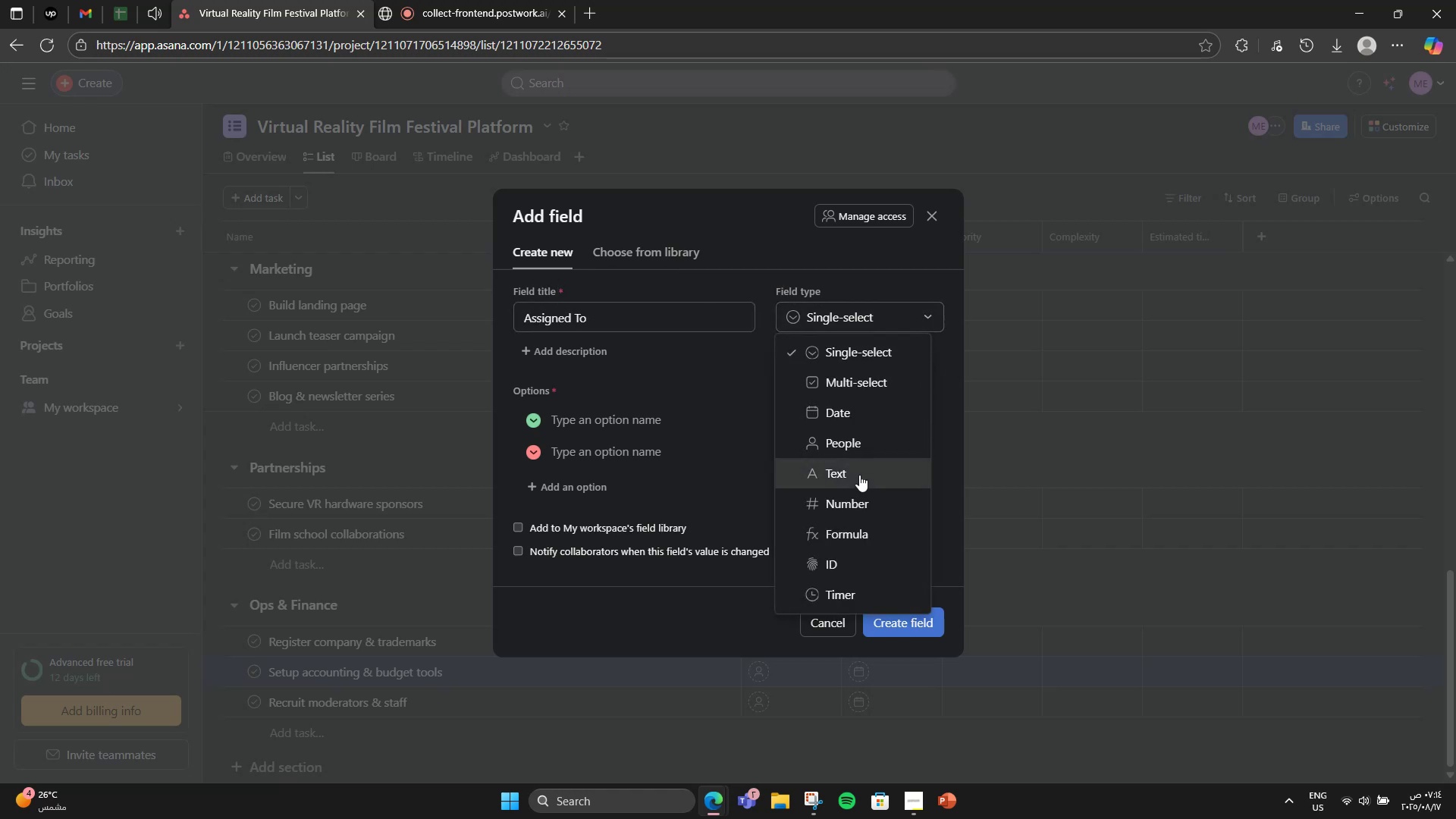 
left_click([859, 475])
 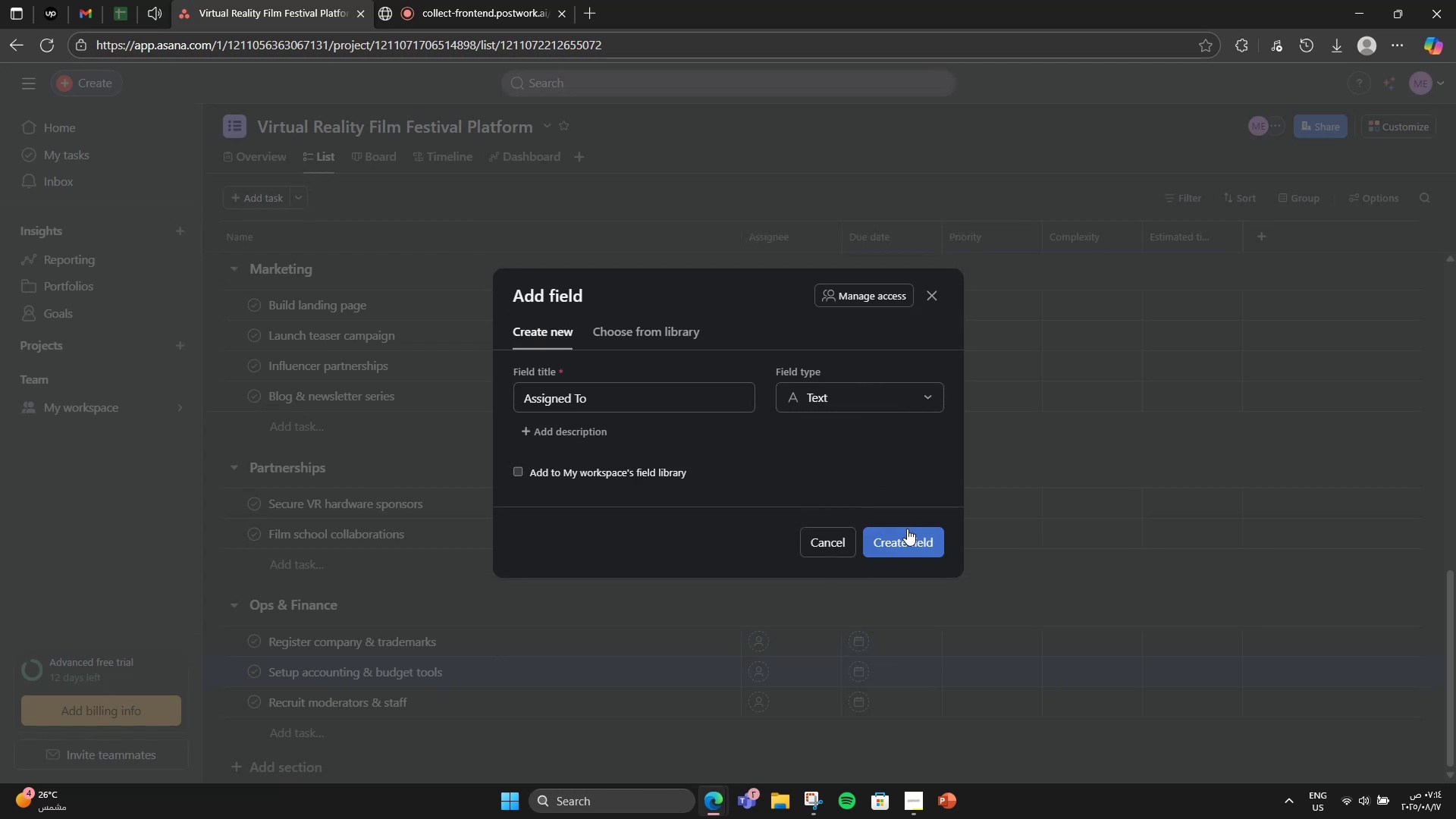 
left_click([925, 540])
 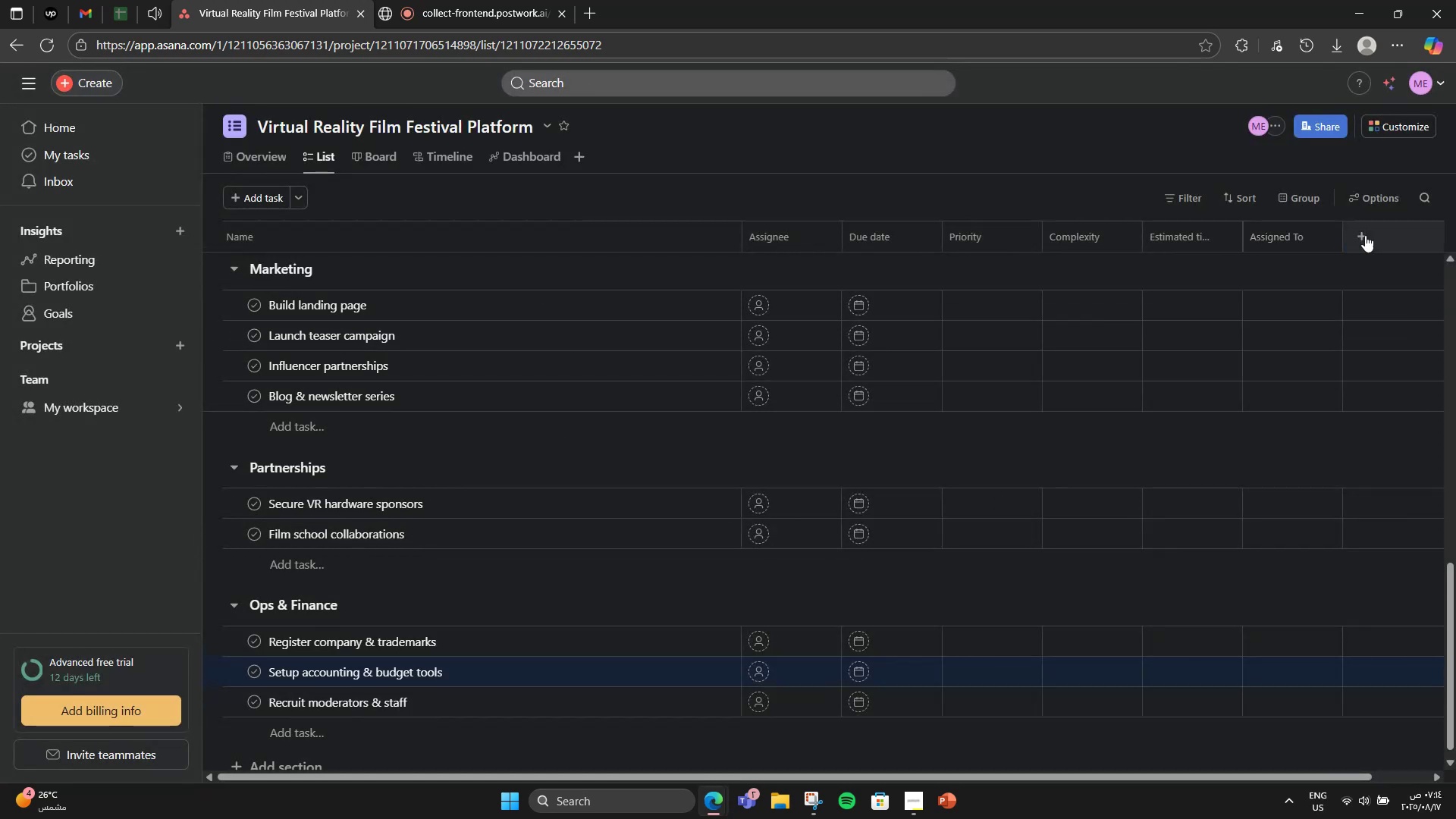 
left_click([1366, 234])
 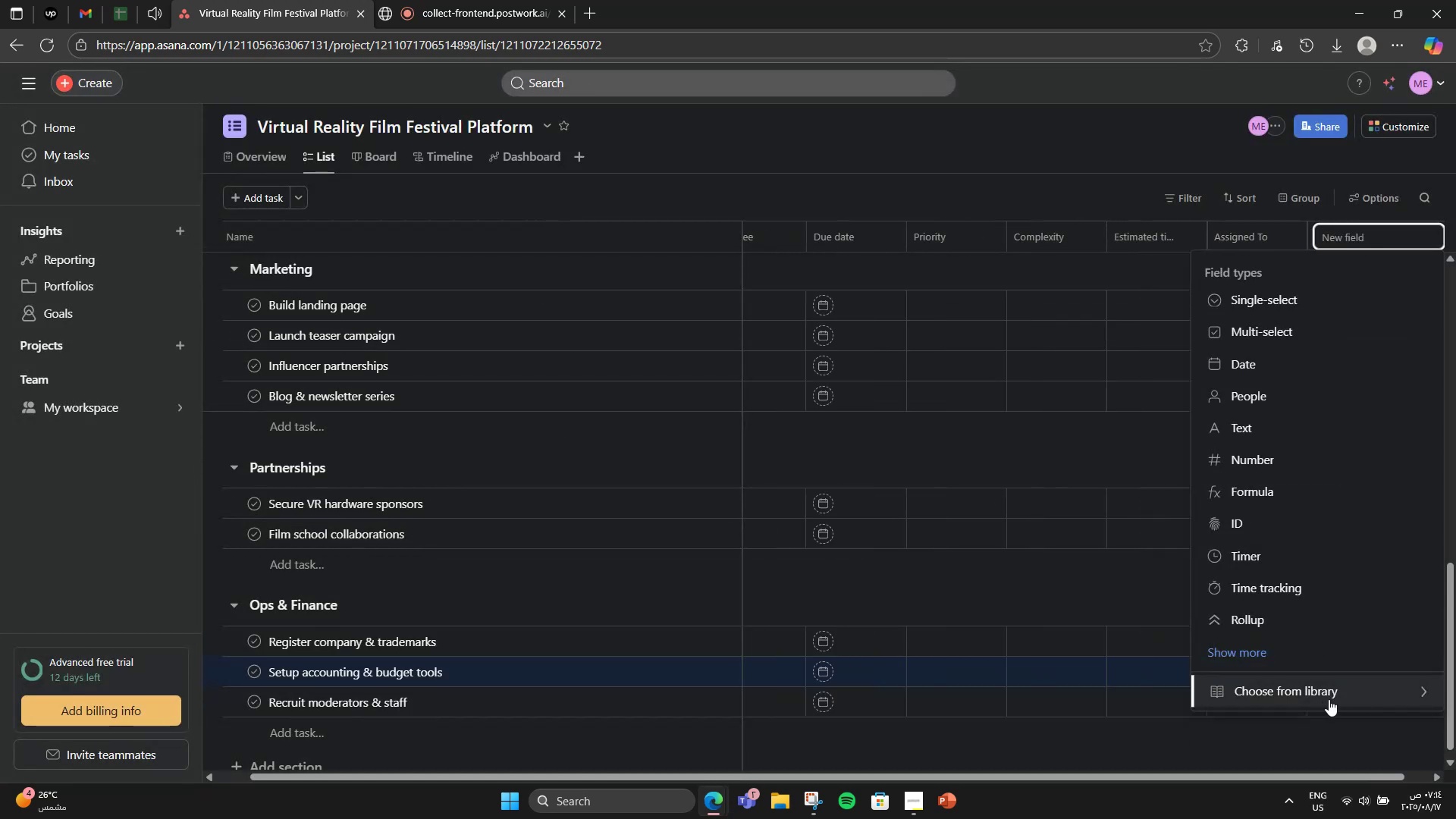 
left_click([1329, 699])
 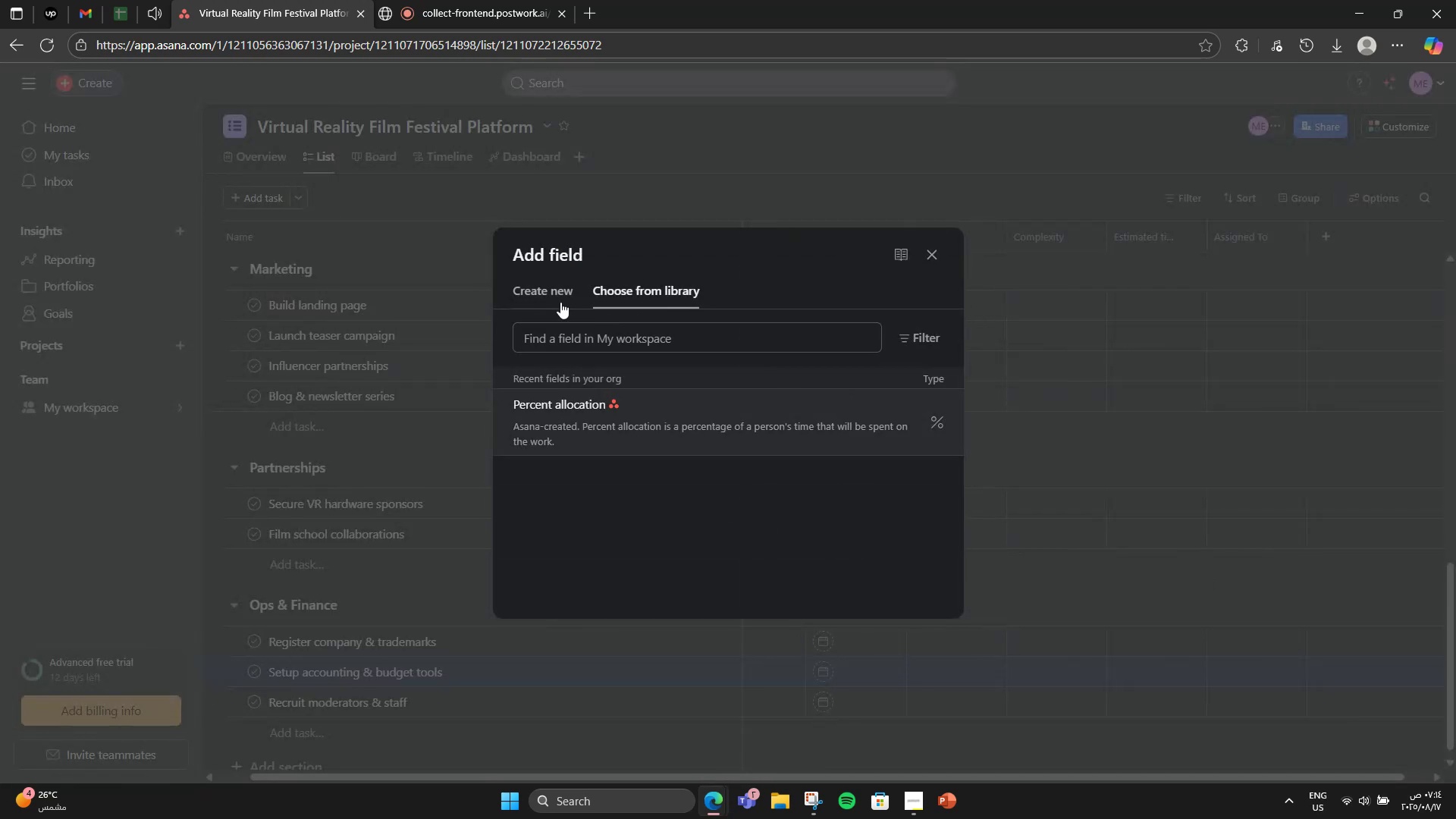 
left_click([550, 297])
 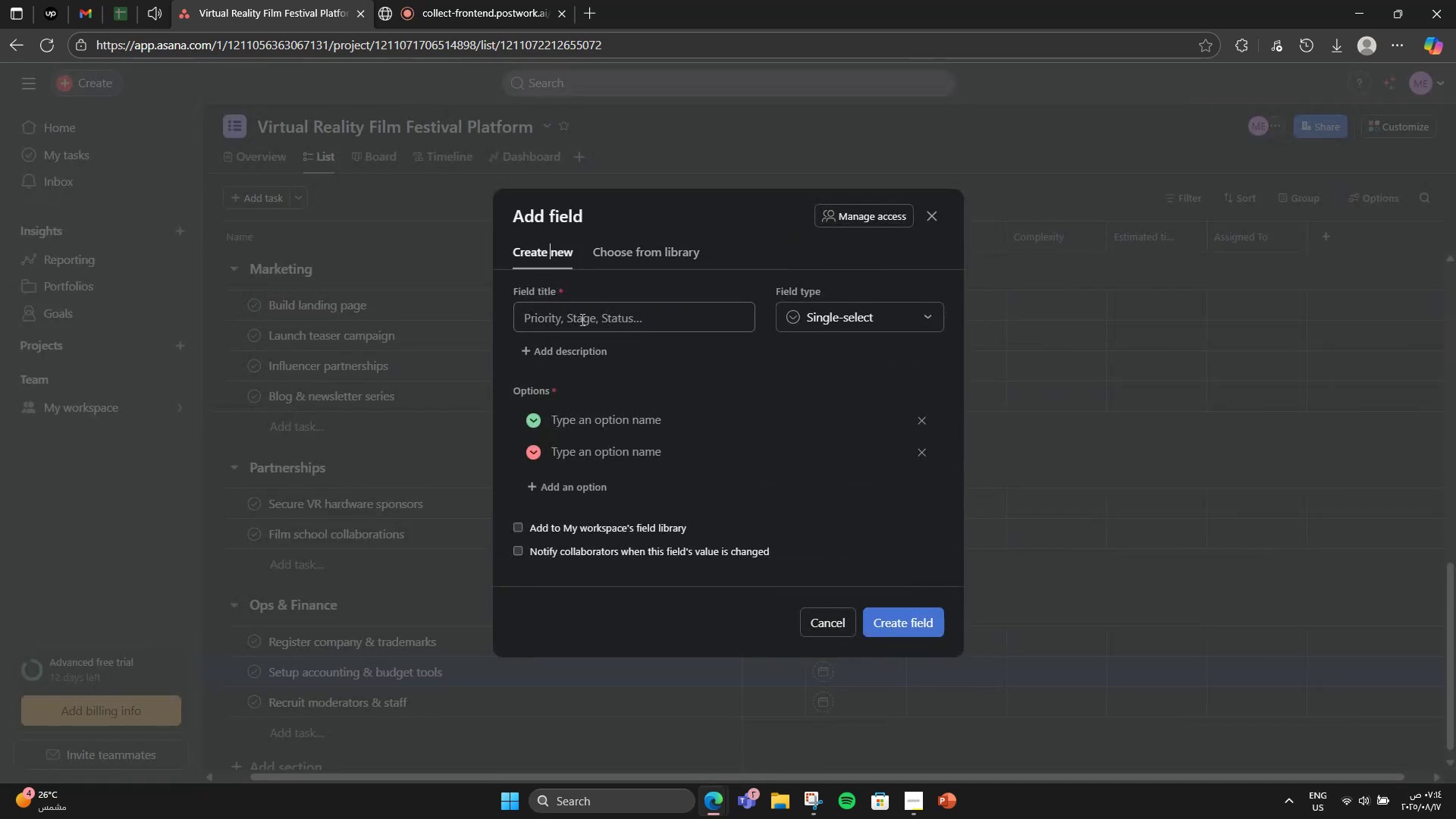 
left_click([582, 319])
 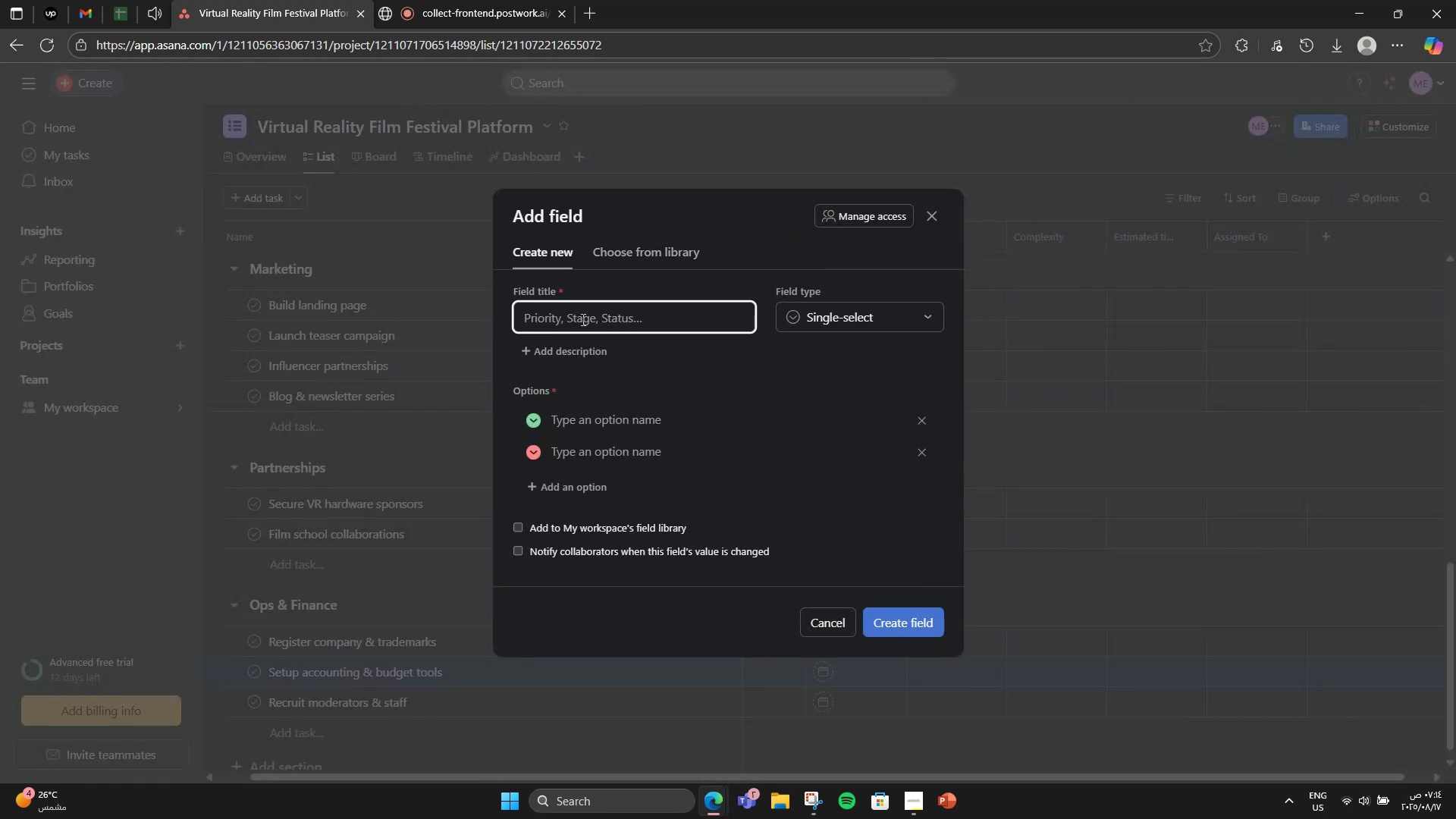 
type(Dek)
key(Backspace)
type(liveraable)
 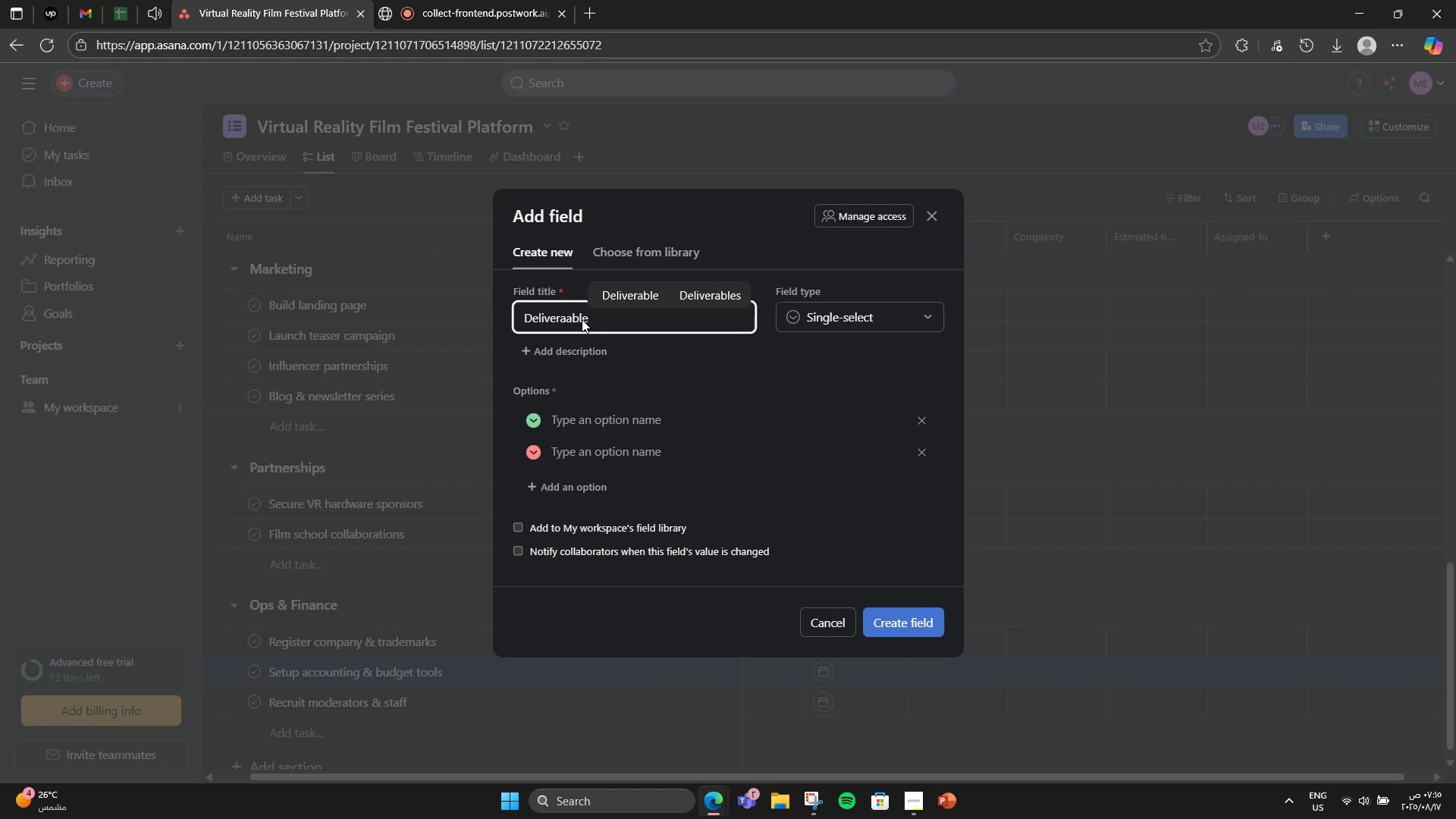 
key(ArrowLeft)
 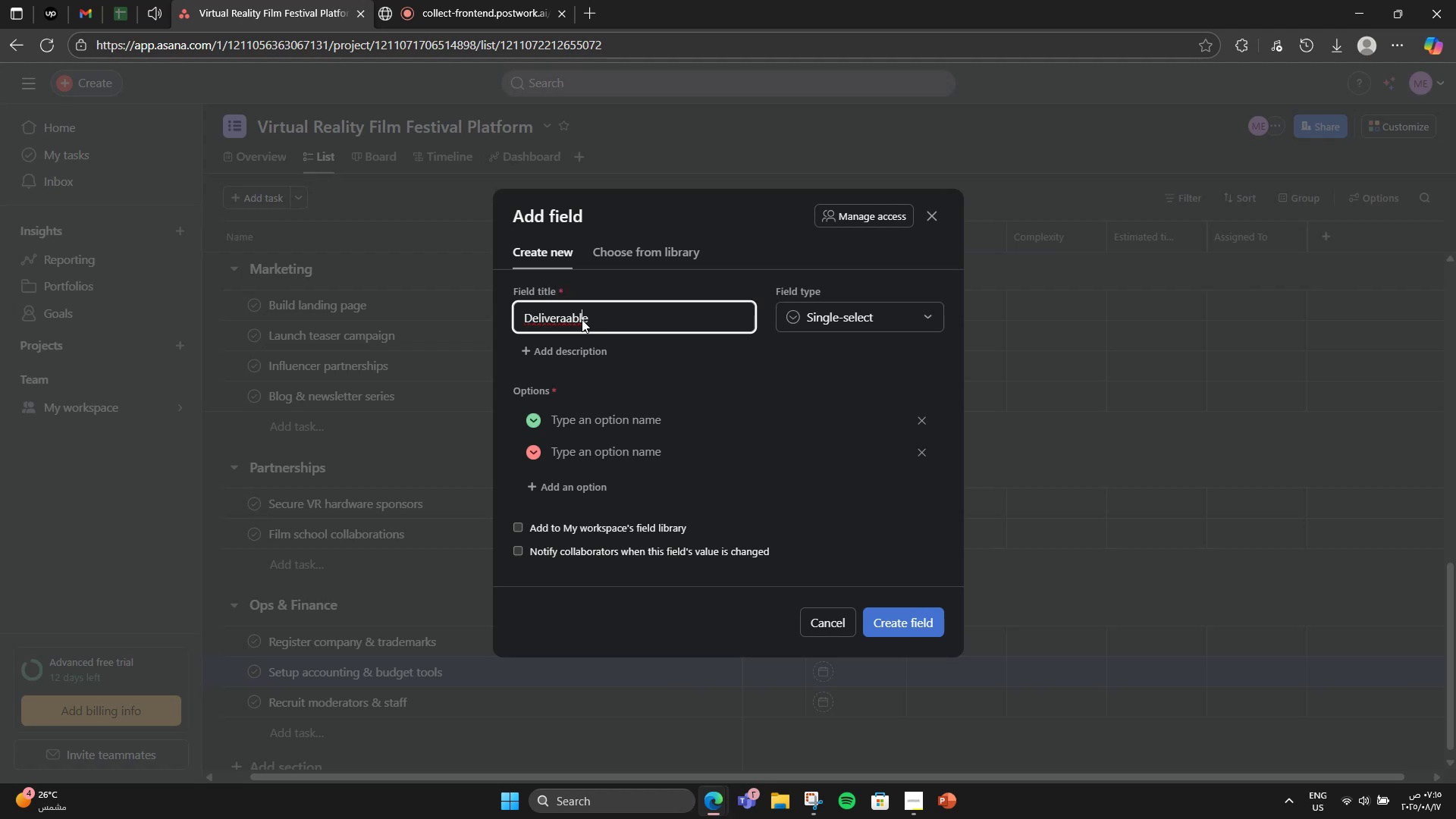 
hold_key(key=ArrowLeft, duration=0.3)
 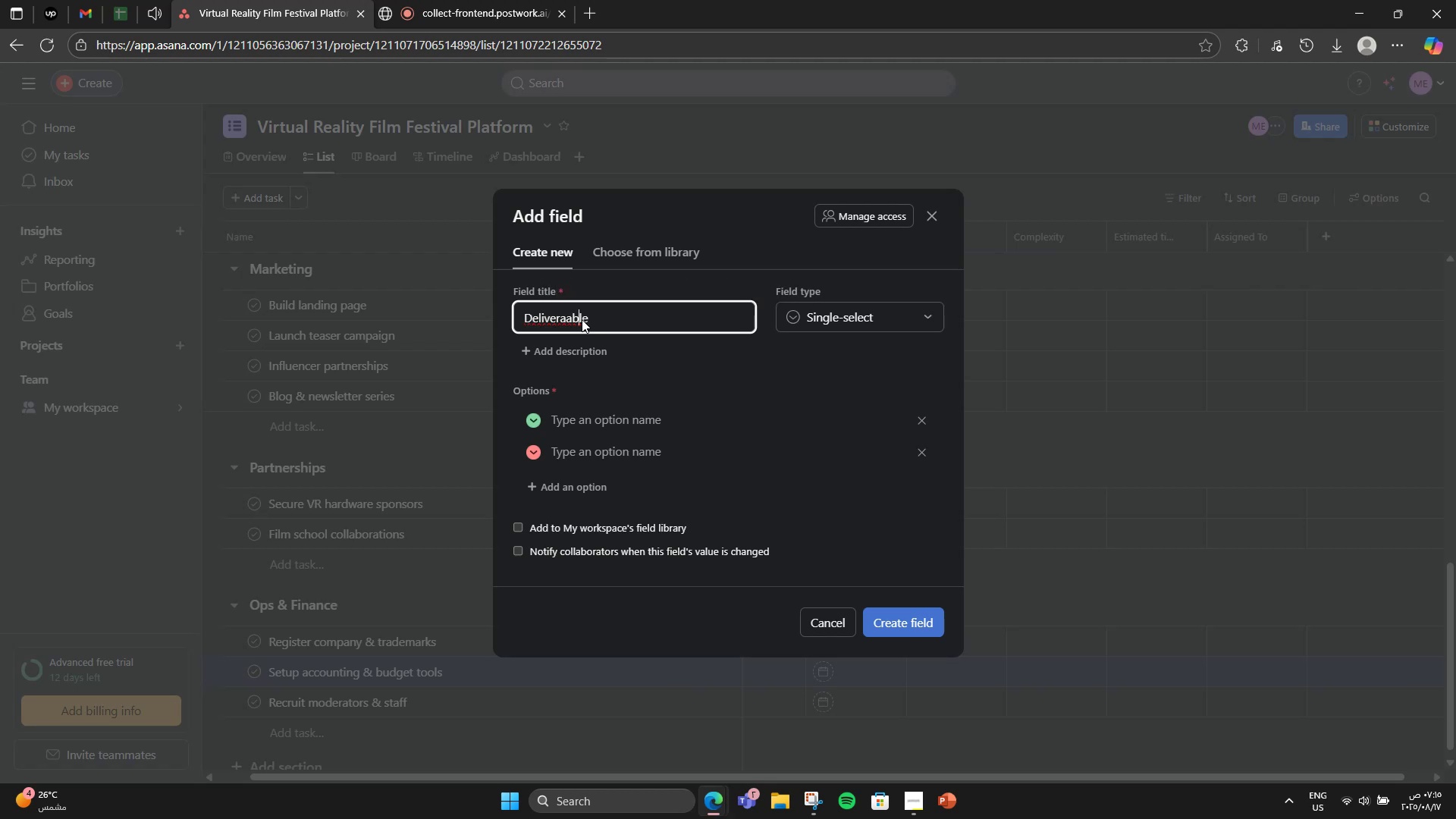 
key(ArrowLeft)
 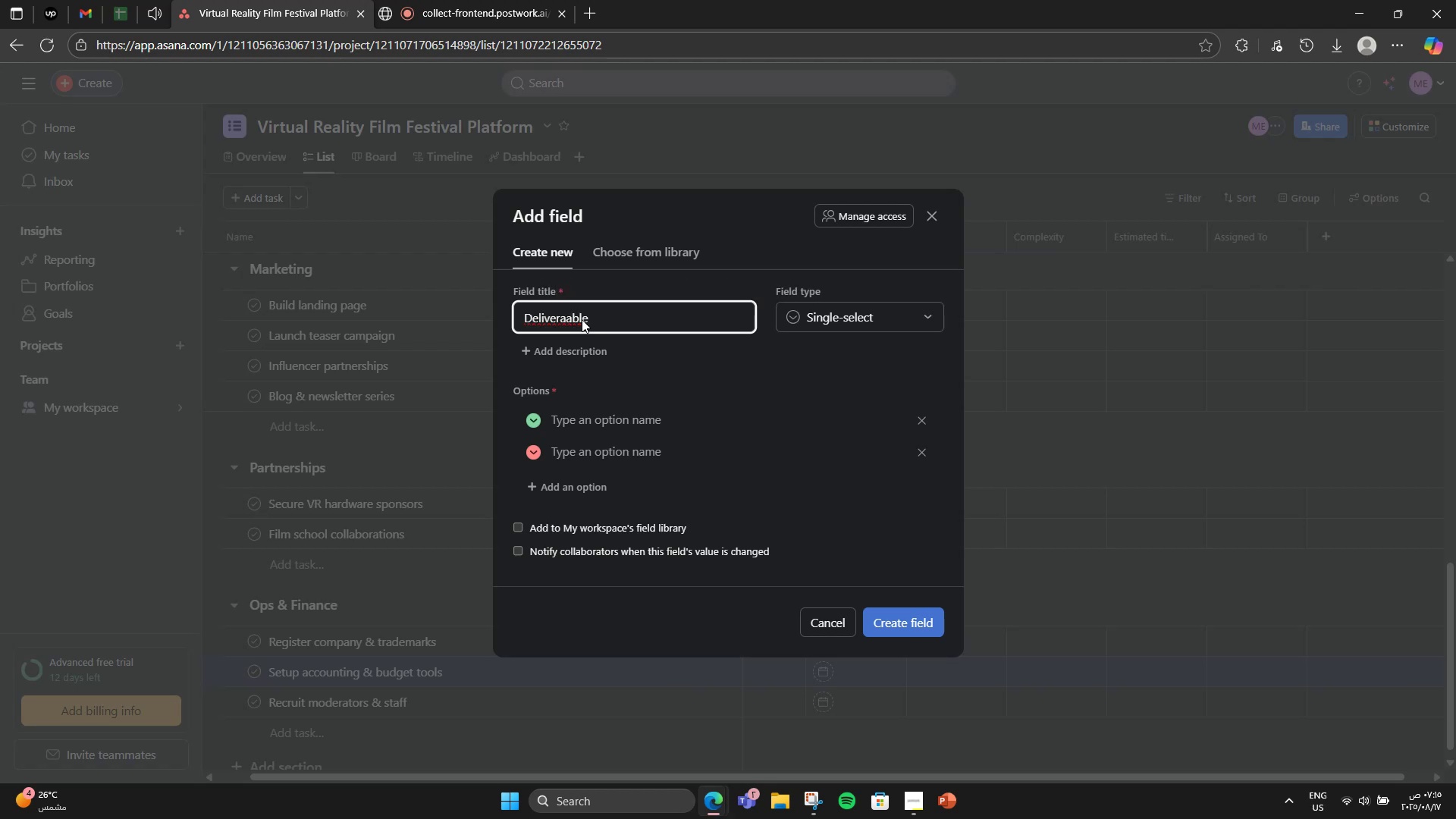 
key(Backspace)
 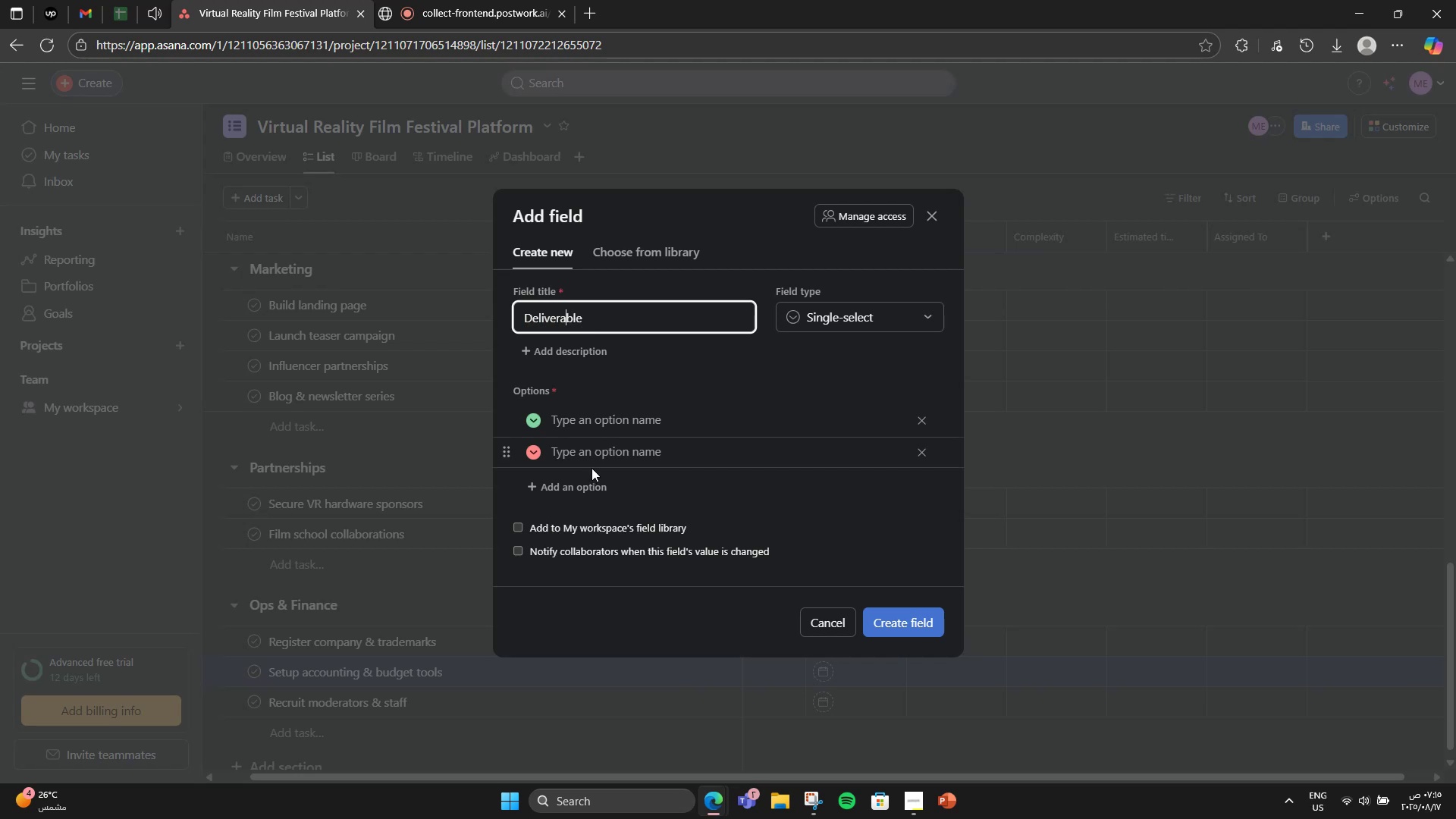 
left_click([647, 418])
 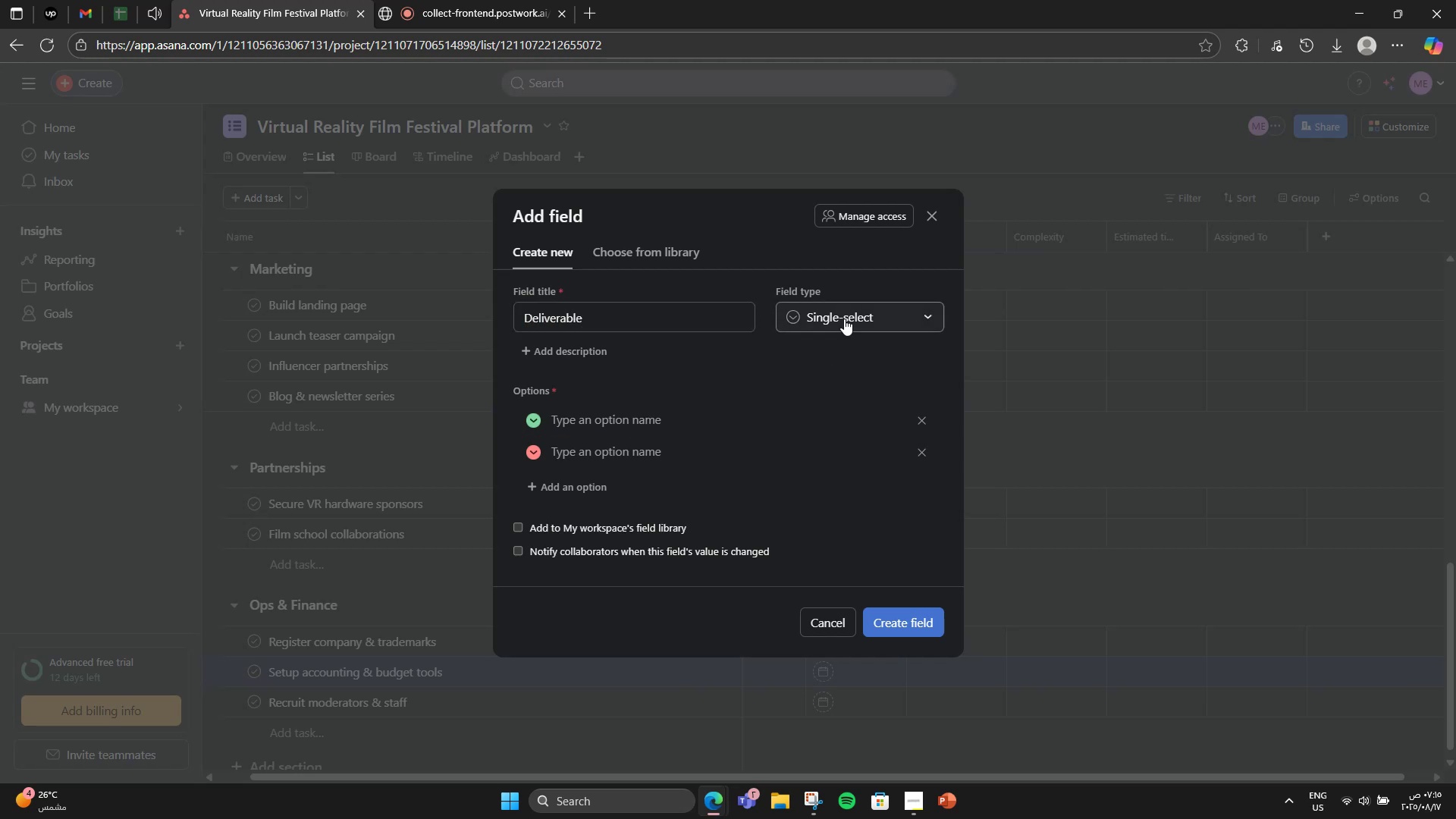 
left_click([899, 482])
 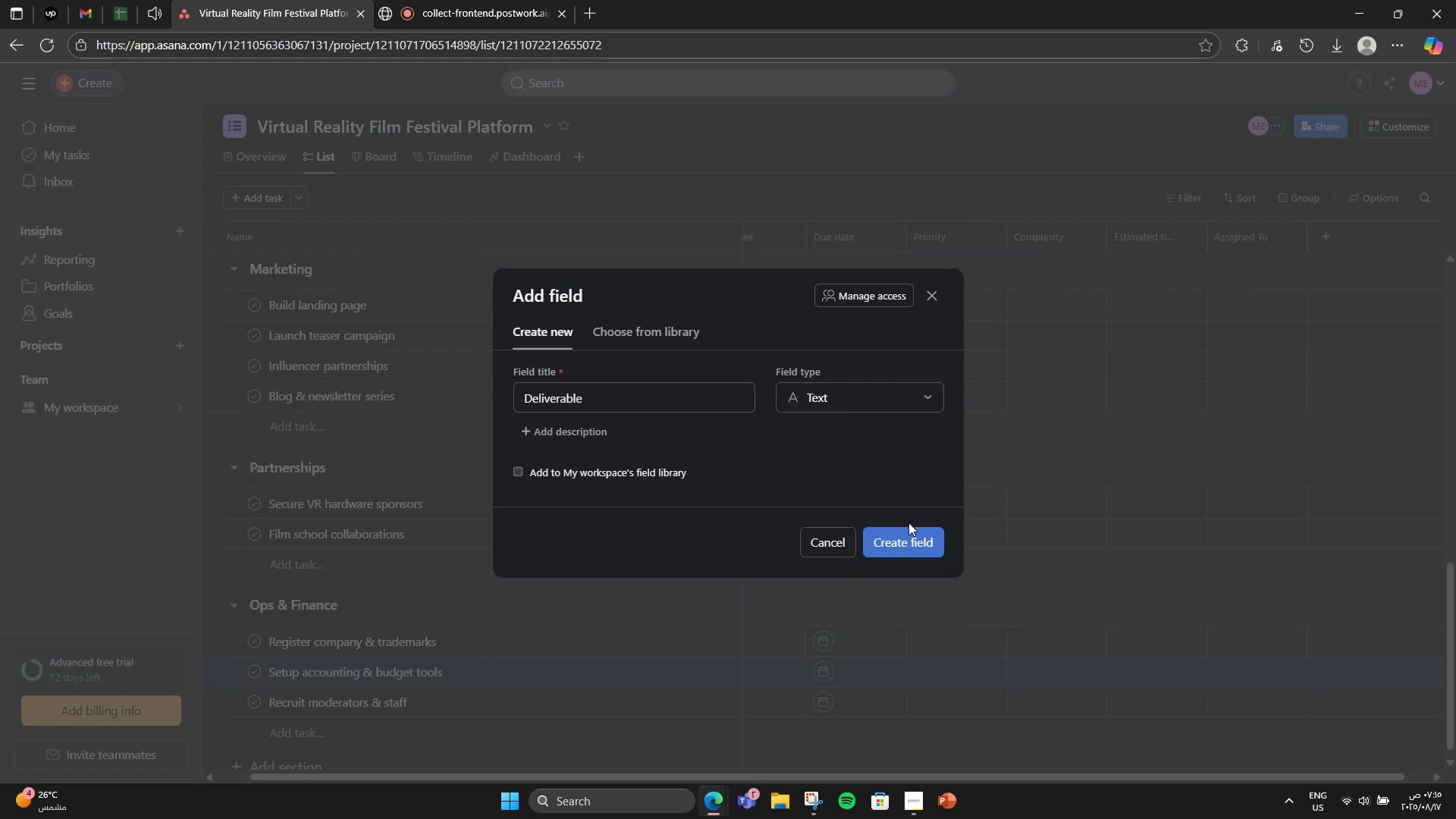 
left_click([908, 522])
 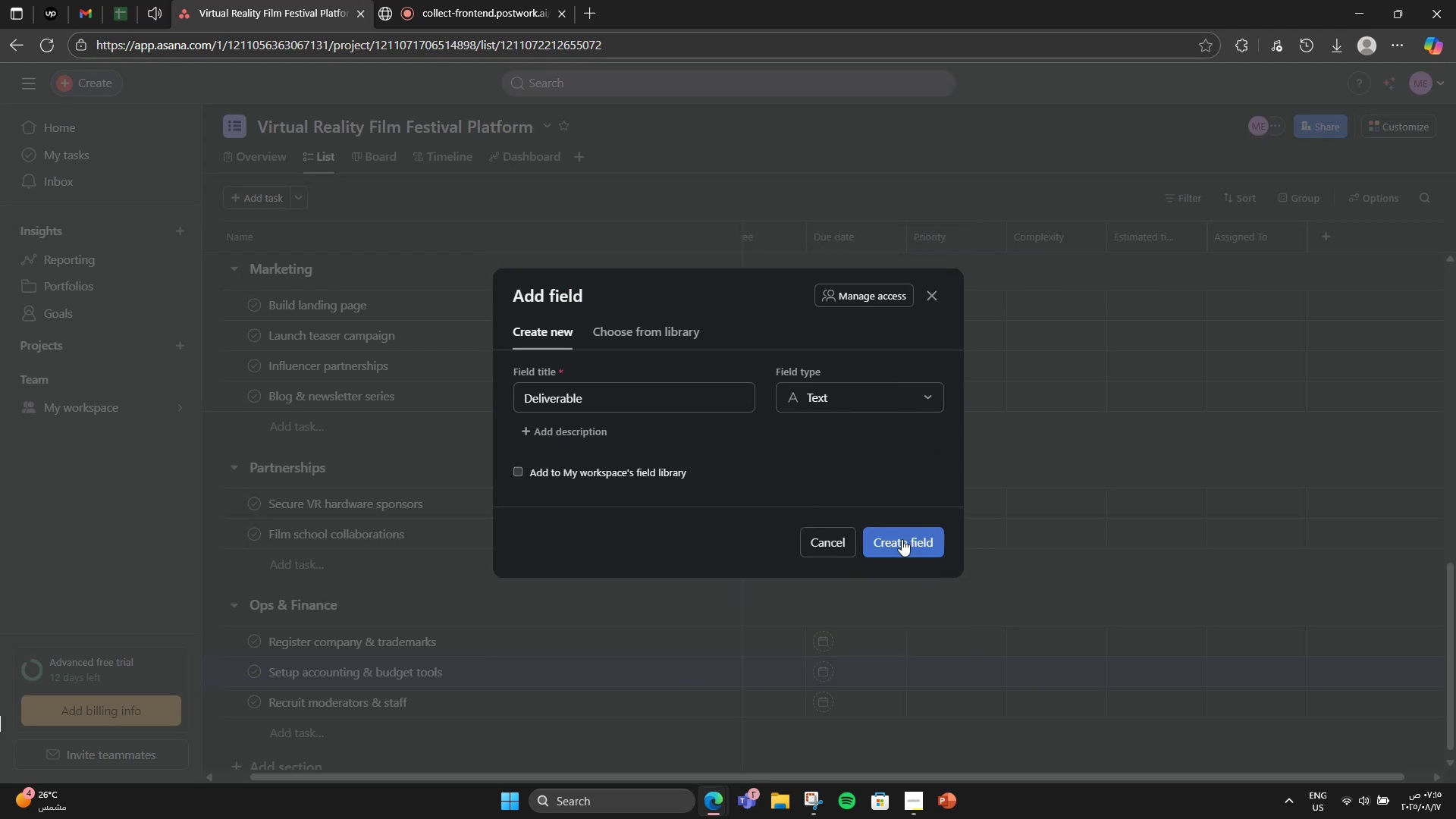 
left_click([902, 539])
 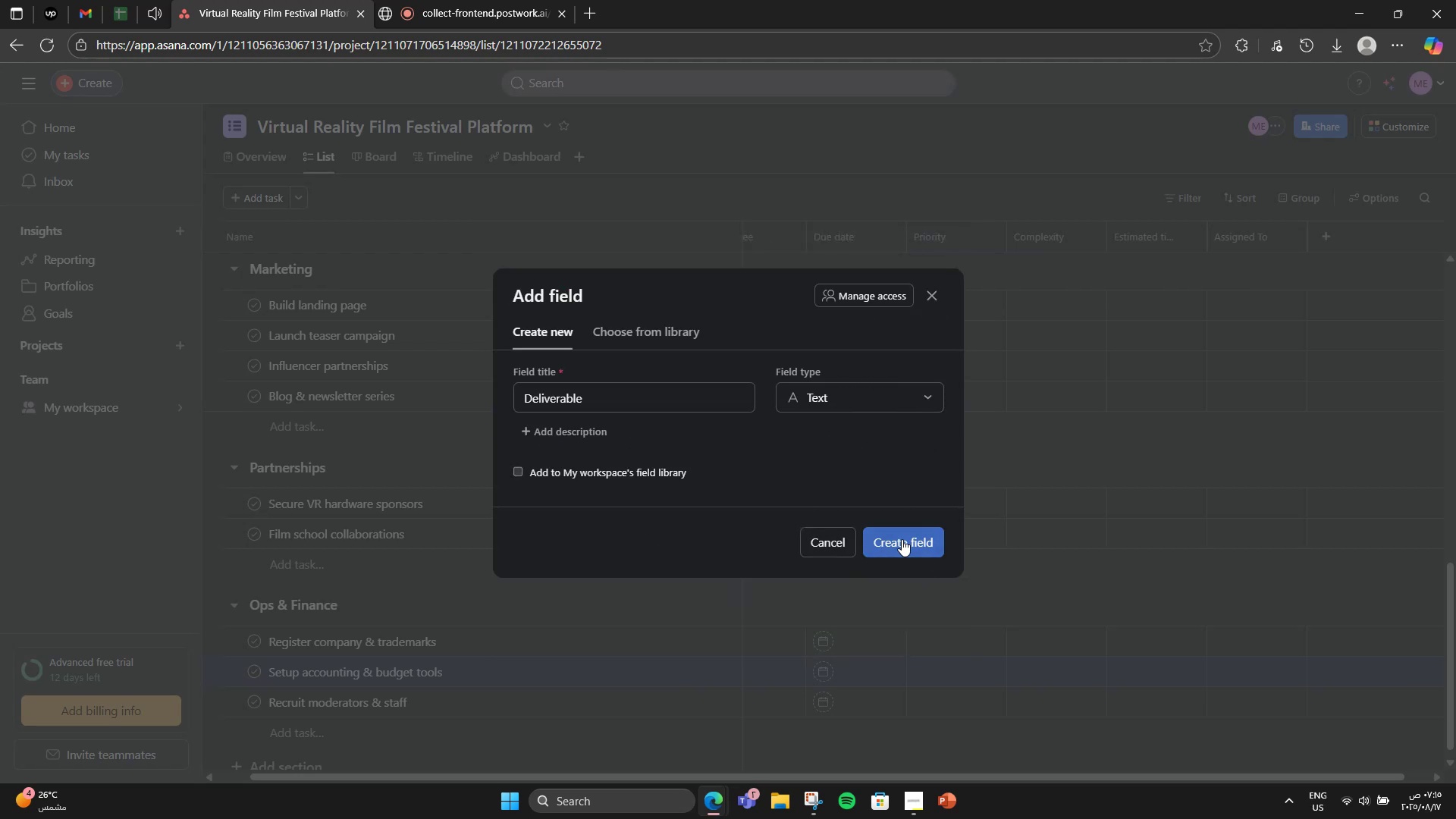 
mouse_move([918, 541])
 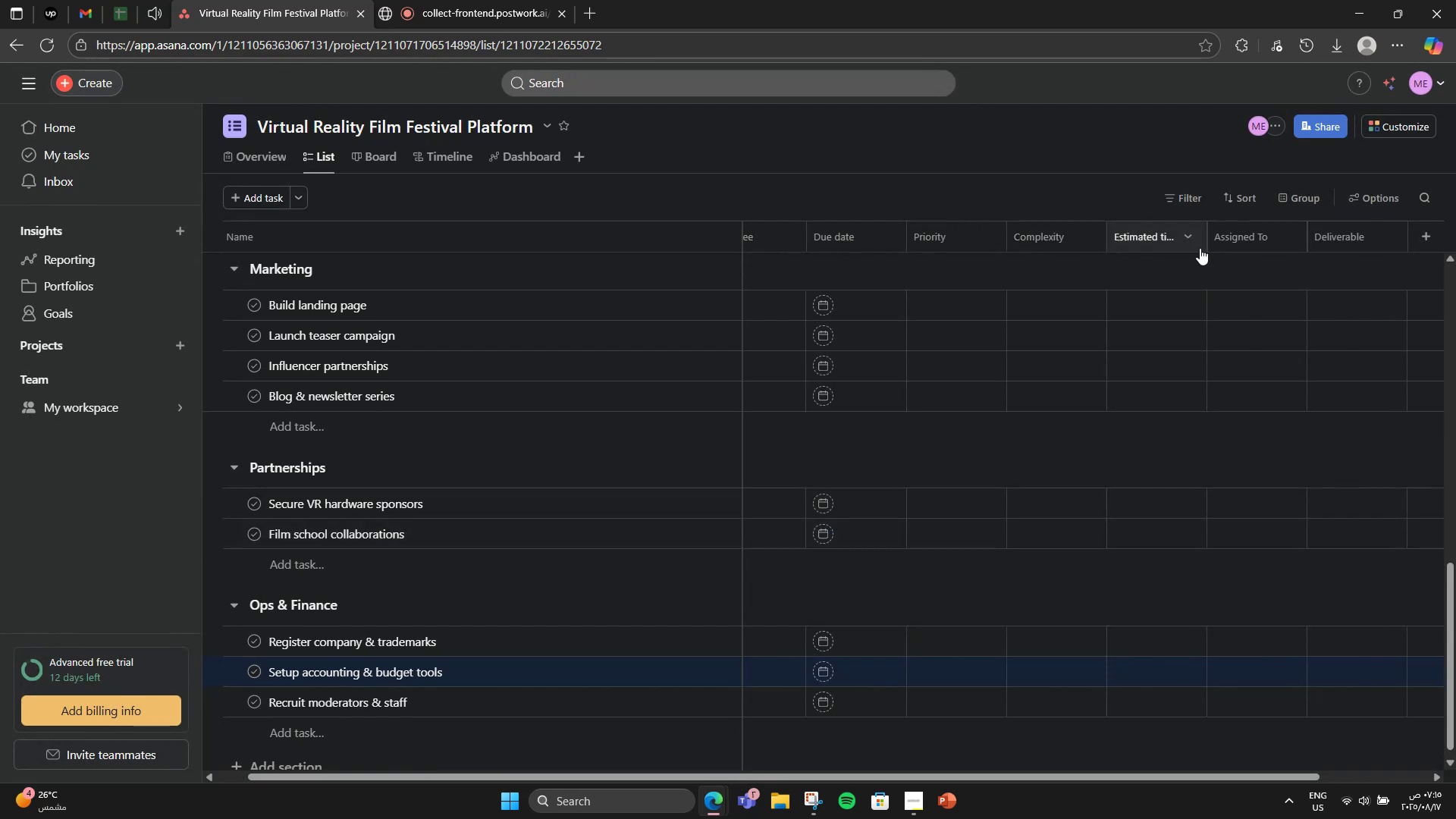 
scroll: coordinate [1395, 278], scroll_direction: up, amount: 13.0
 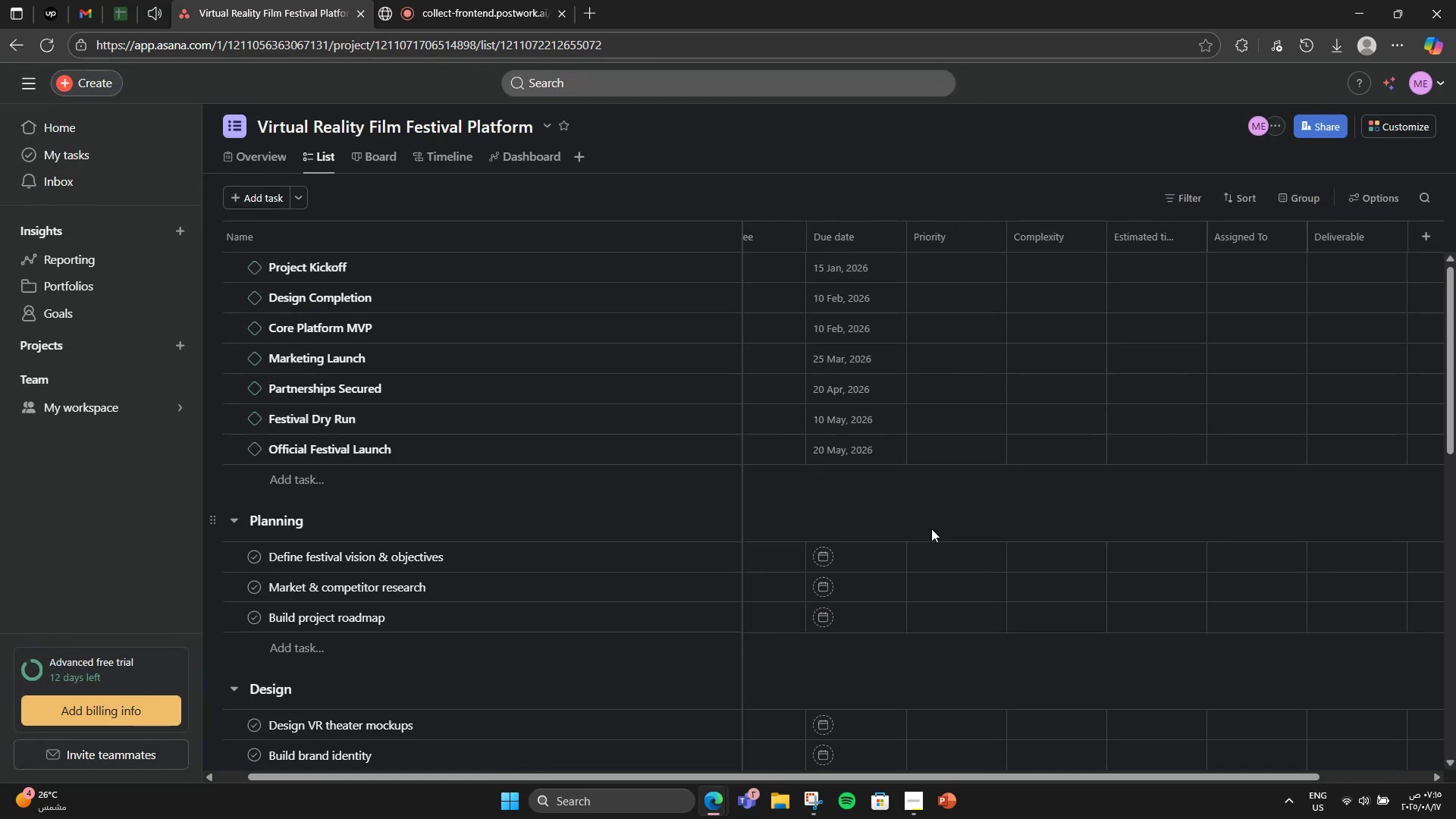 
scroll: coordinate [745, 593], scroll_direction: down, amount: 2.0
 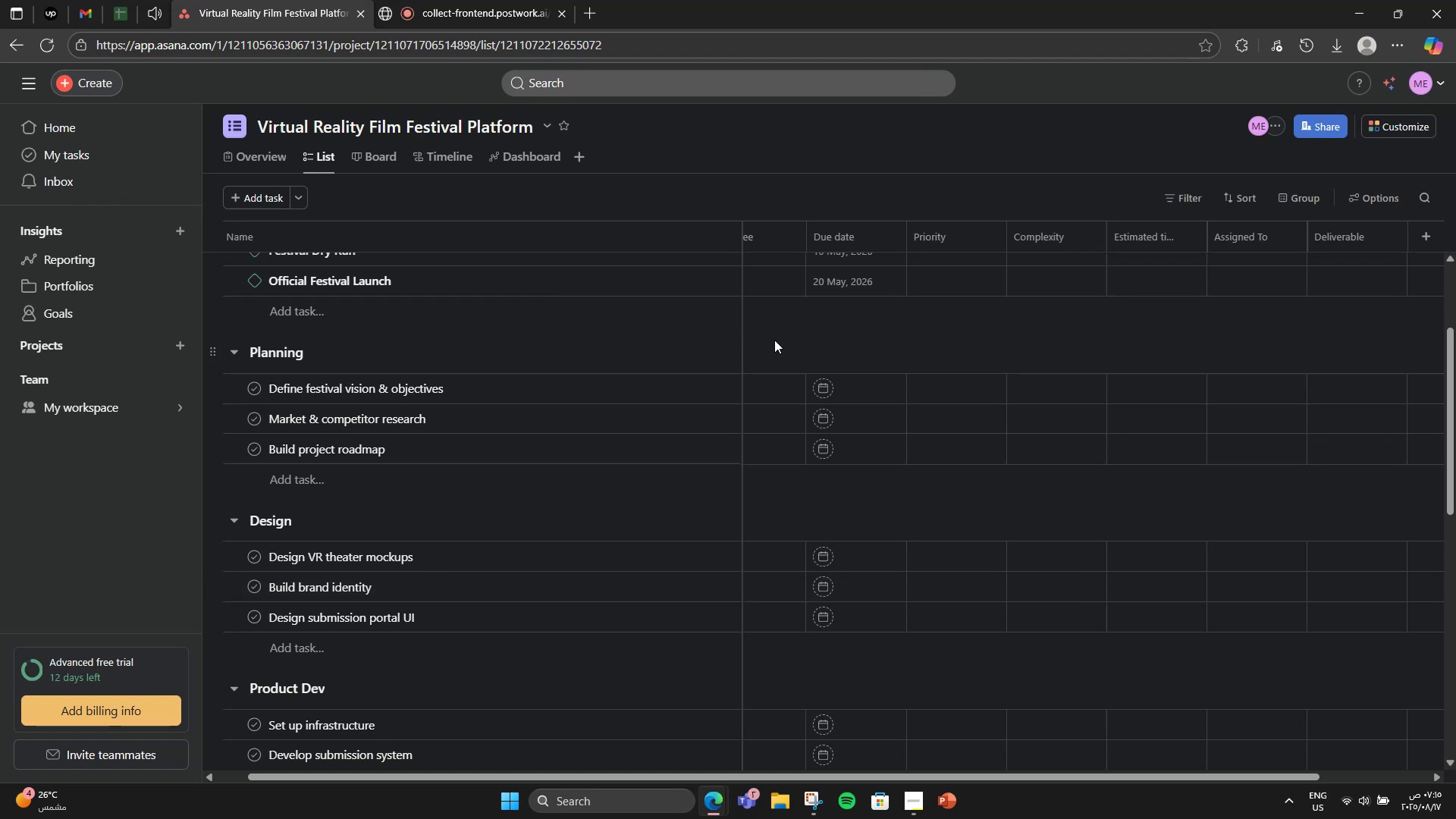 
wait(11.1)
 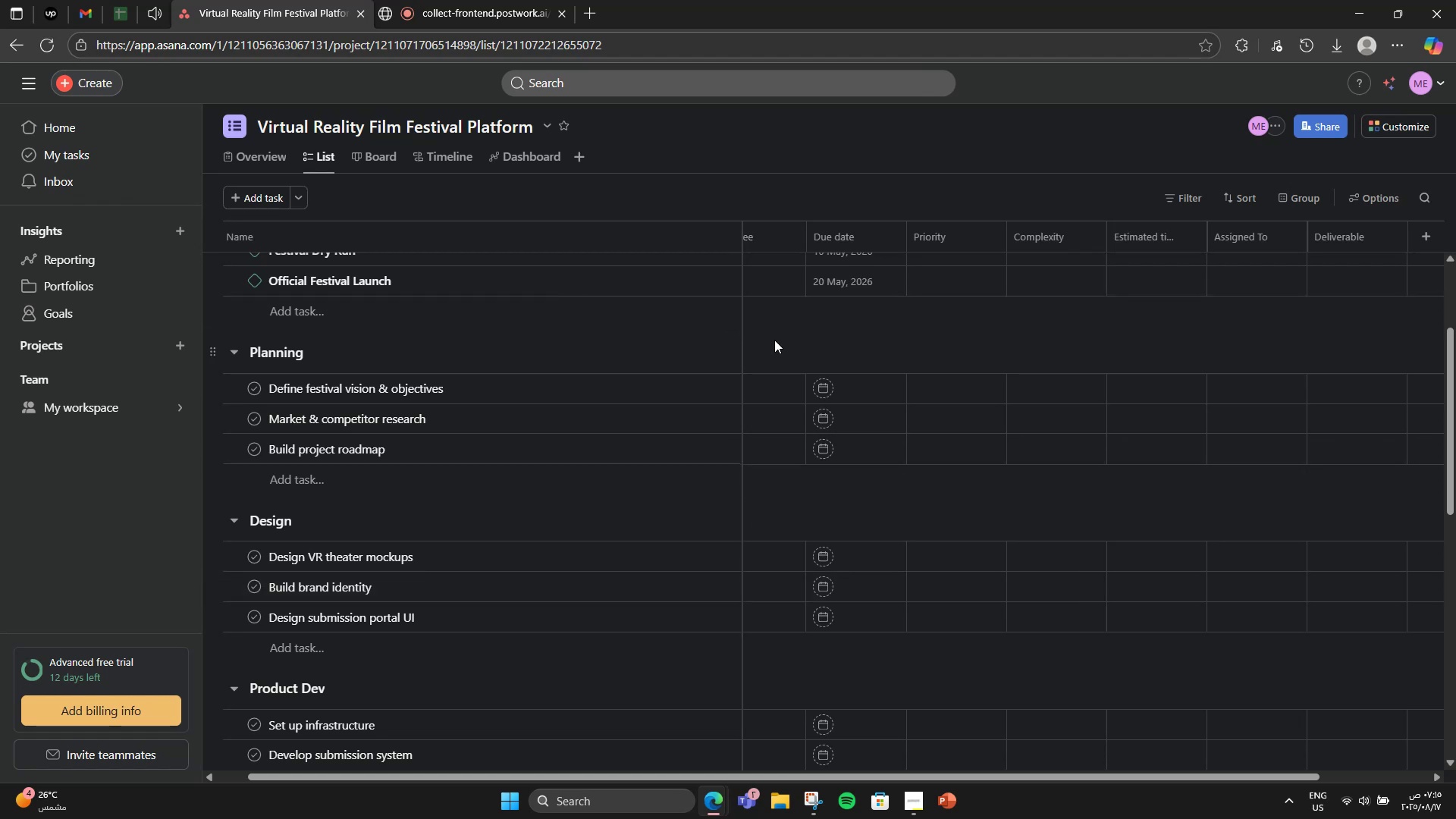 
scroll: coordinate [971, 397], scroll_direction: none, amount: 0.0
 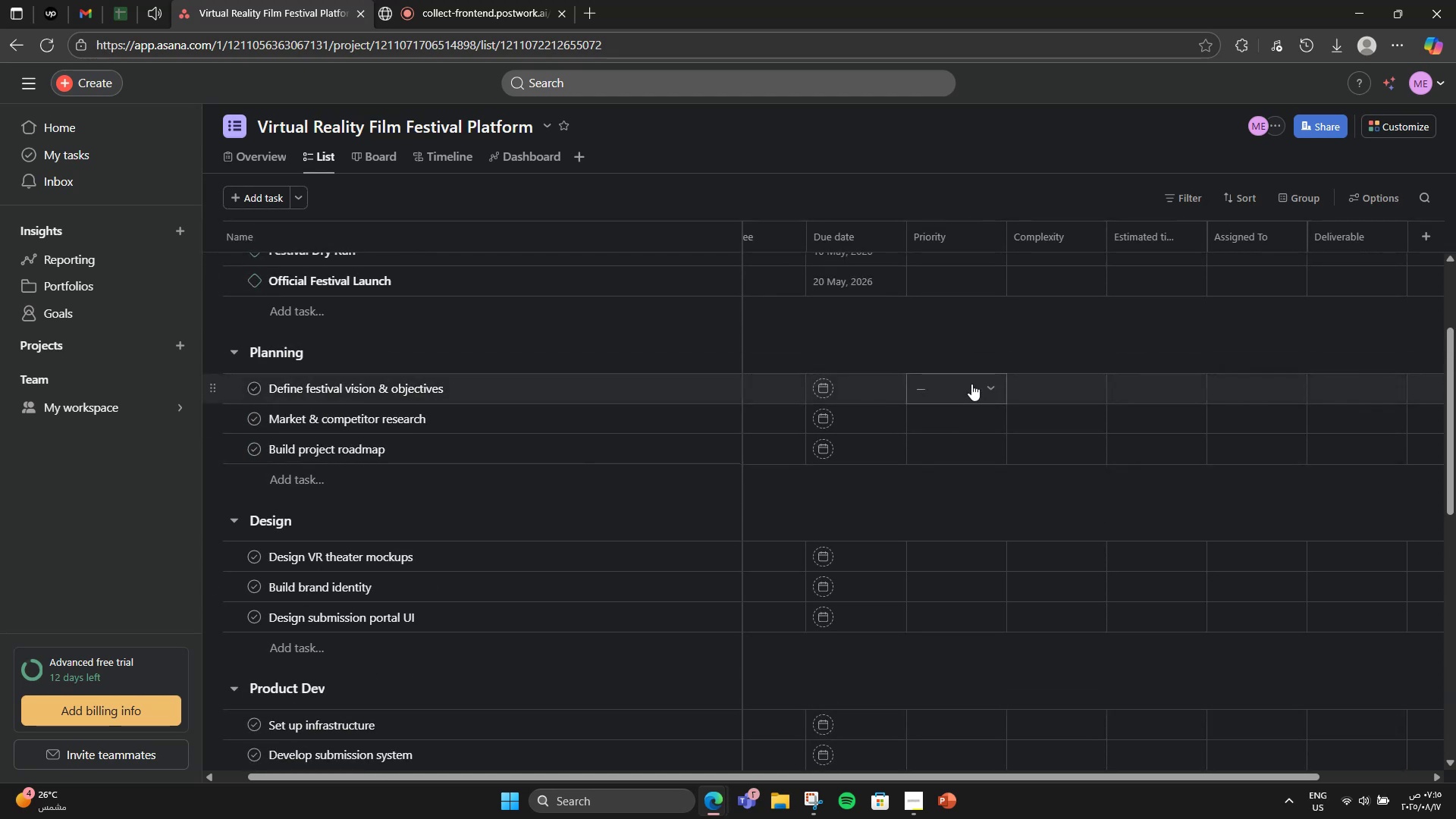 
left_click([971, 384])
 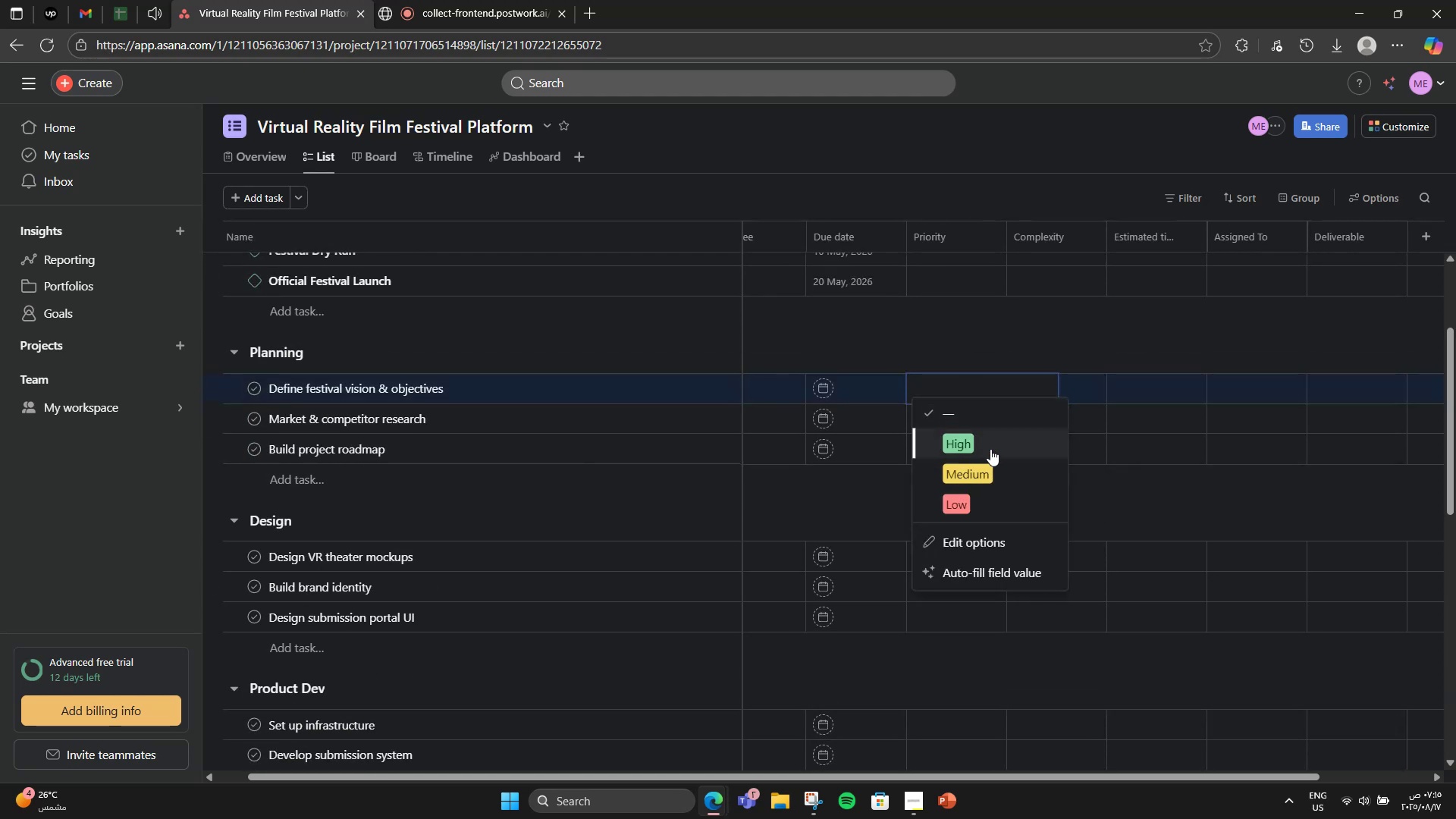 
left_click([991, 446])
 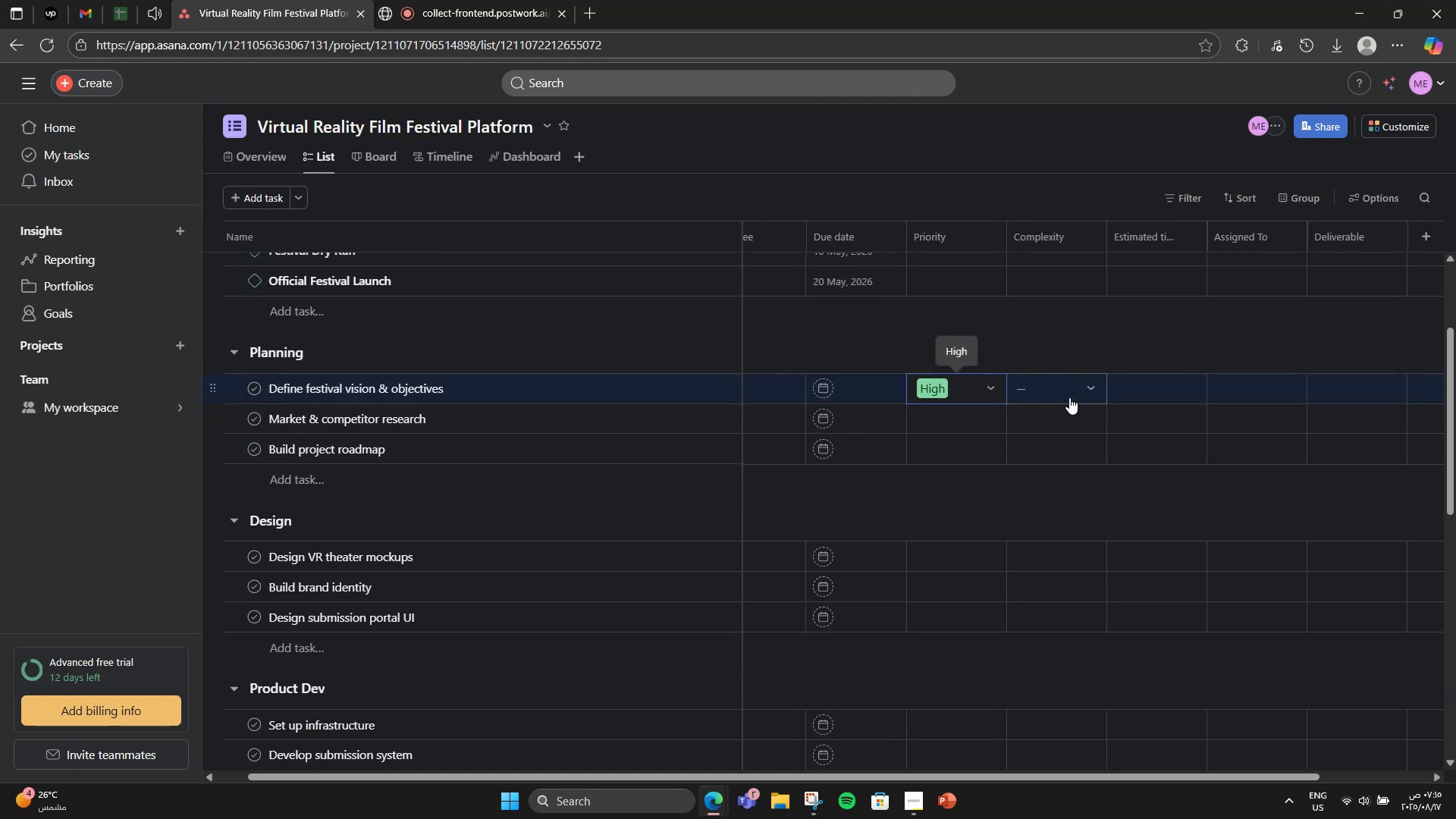 
left_click([1069, 397])
 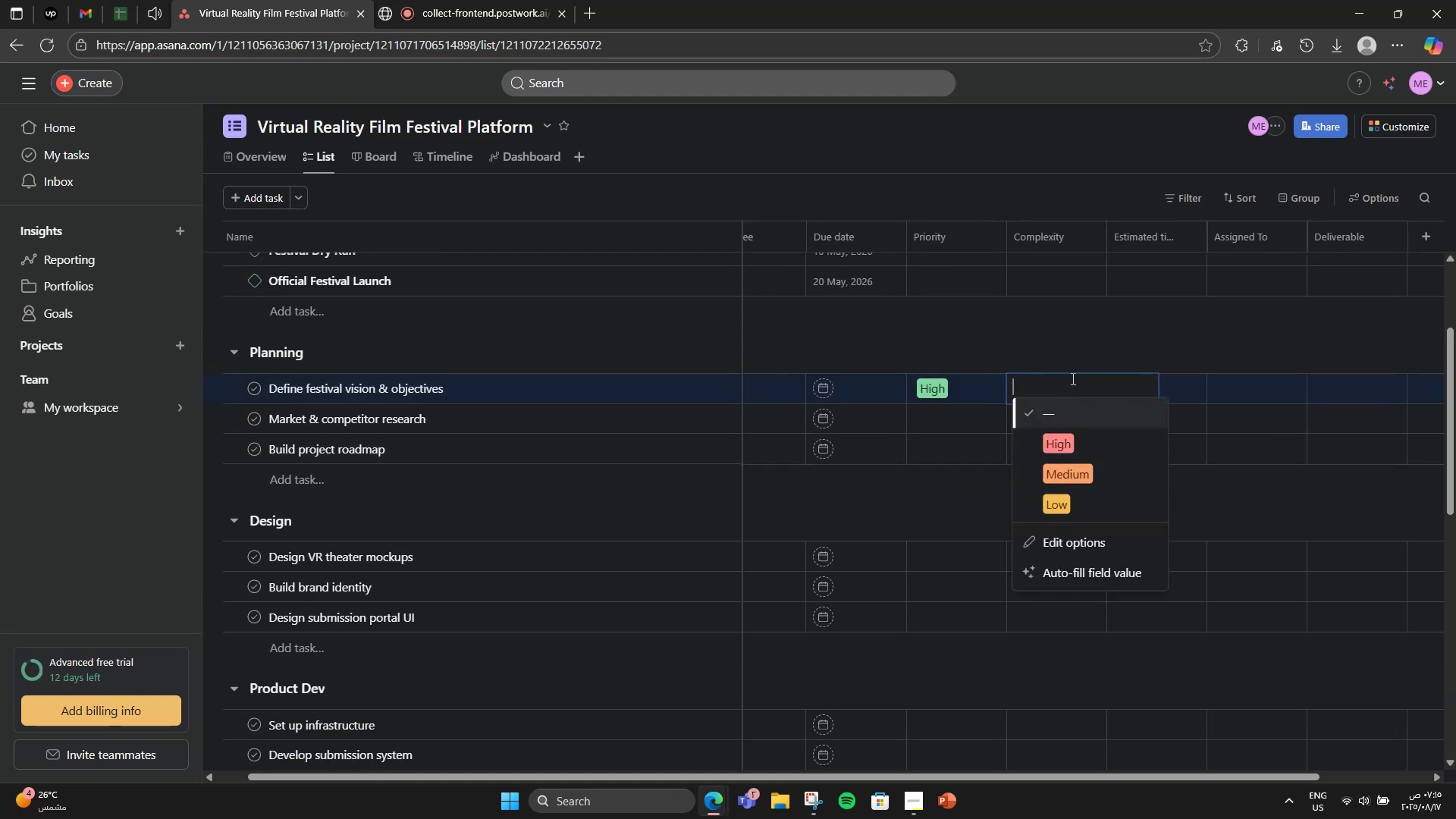 
wait(8.33)
 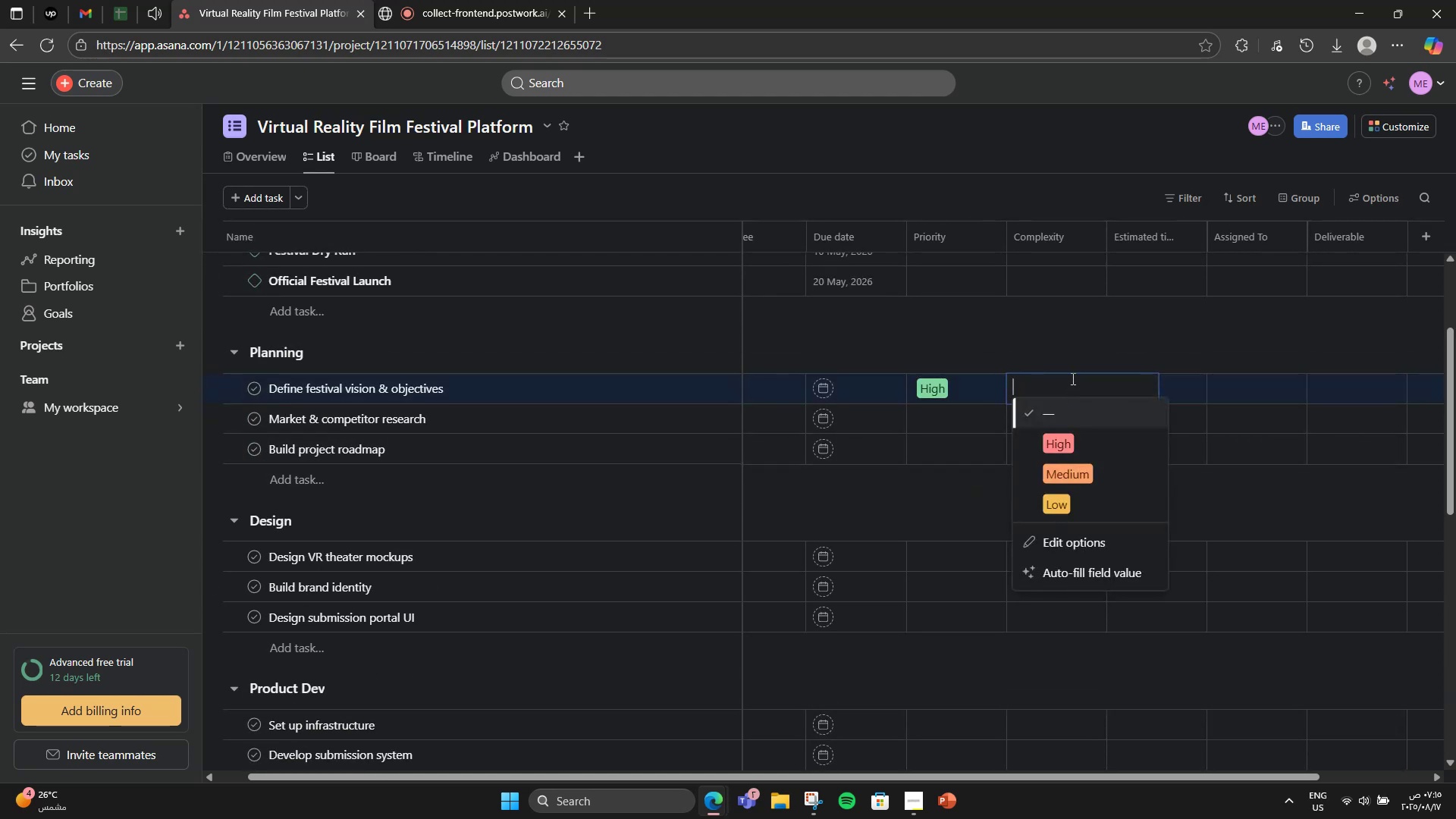 
left_click([1079, 482])
 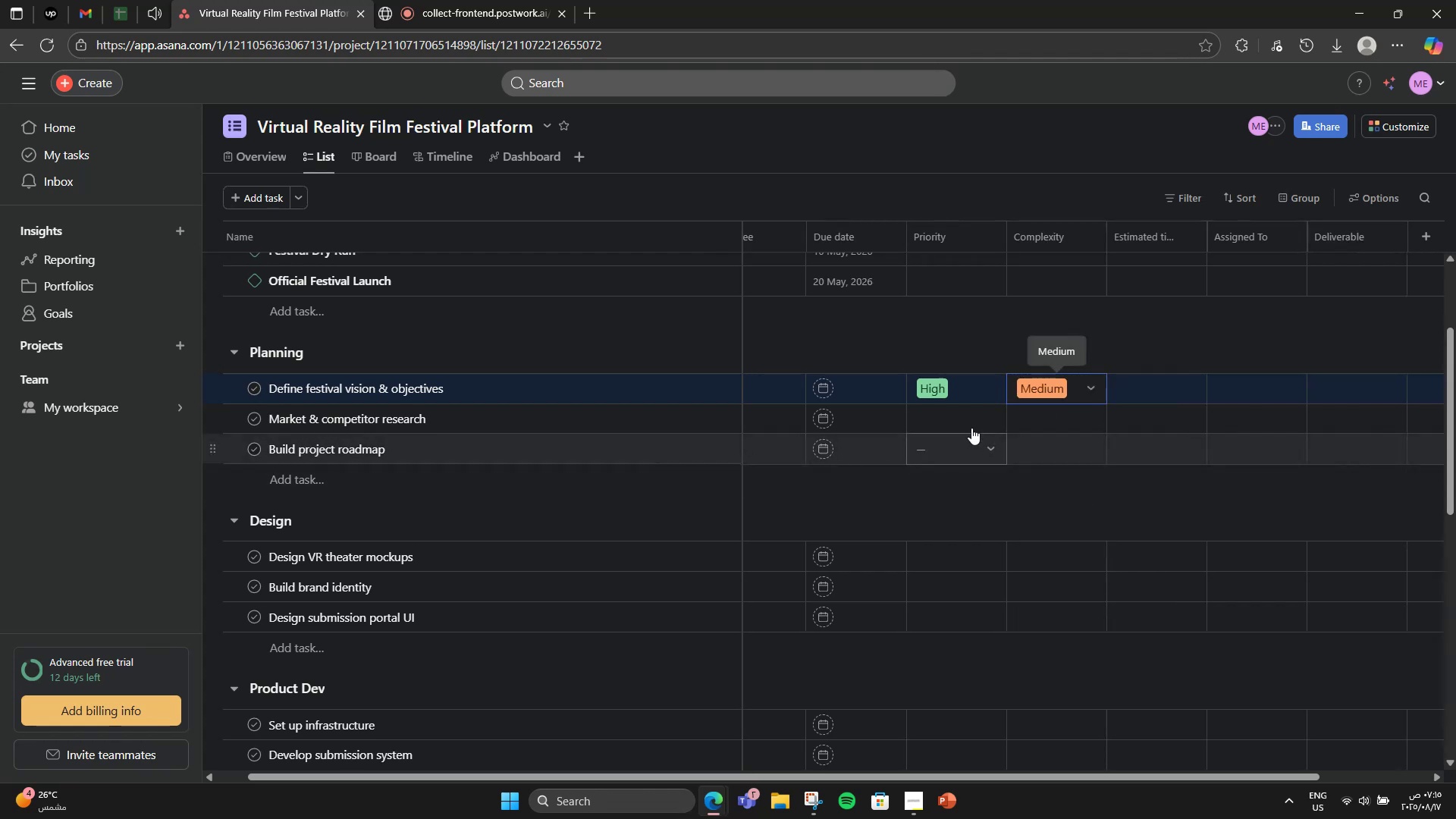 
left_click([968, 424])
 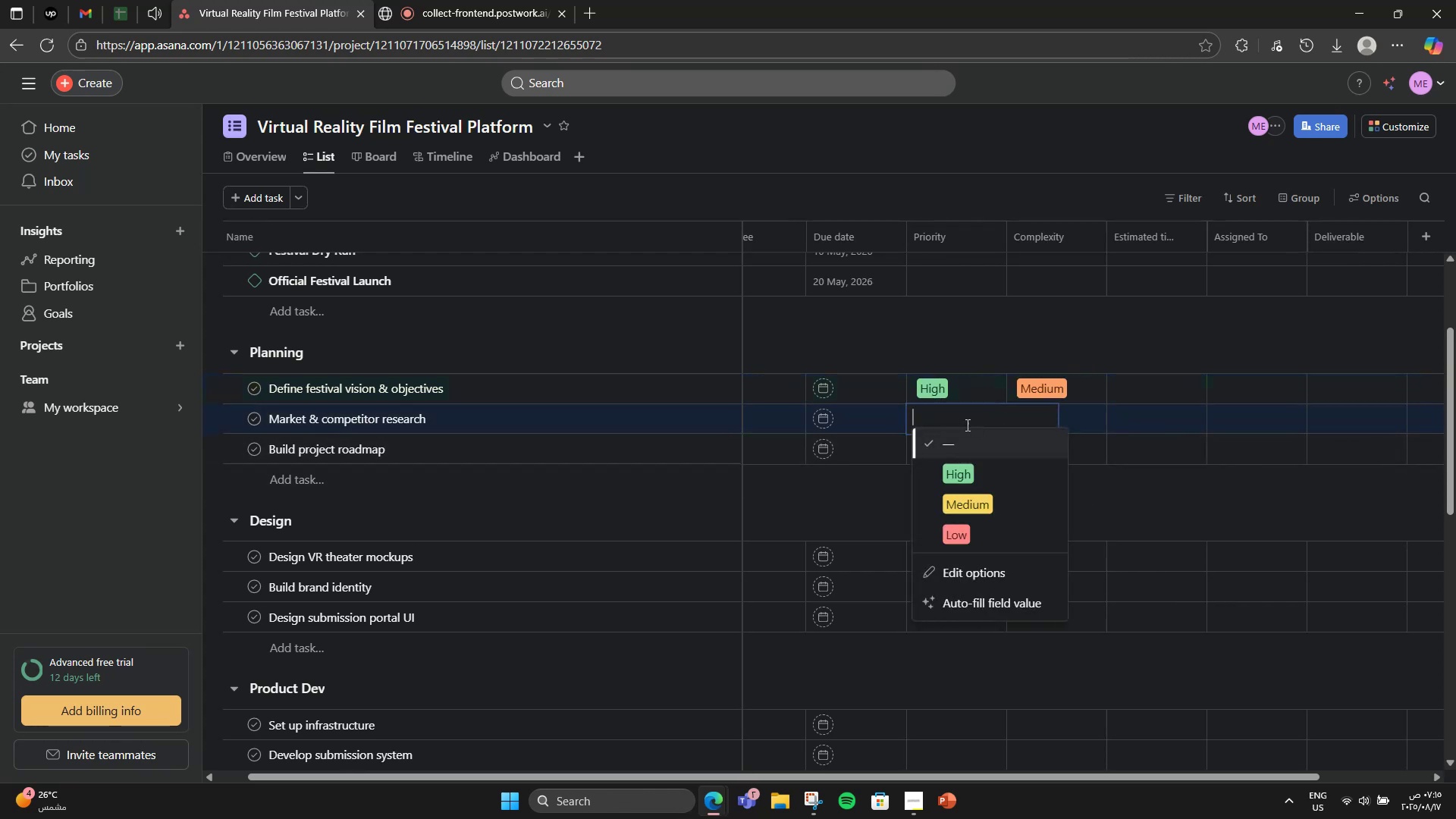 
left_click([969, 454])
 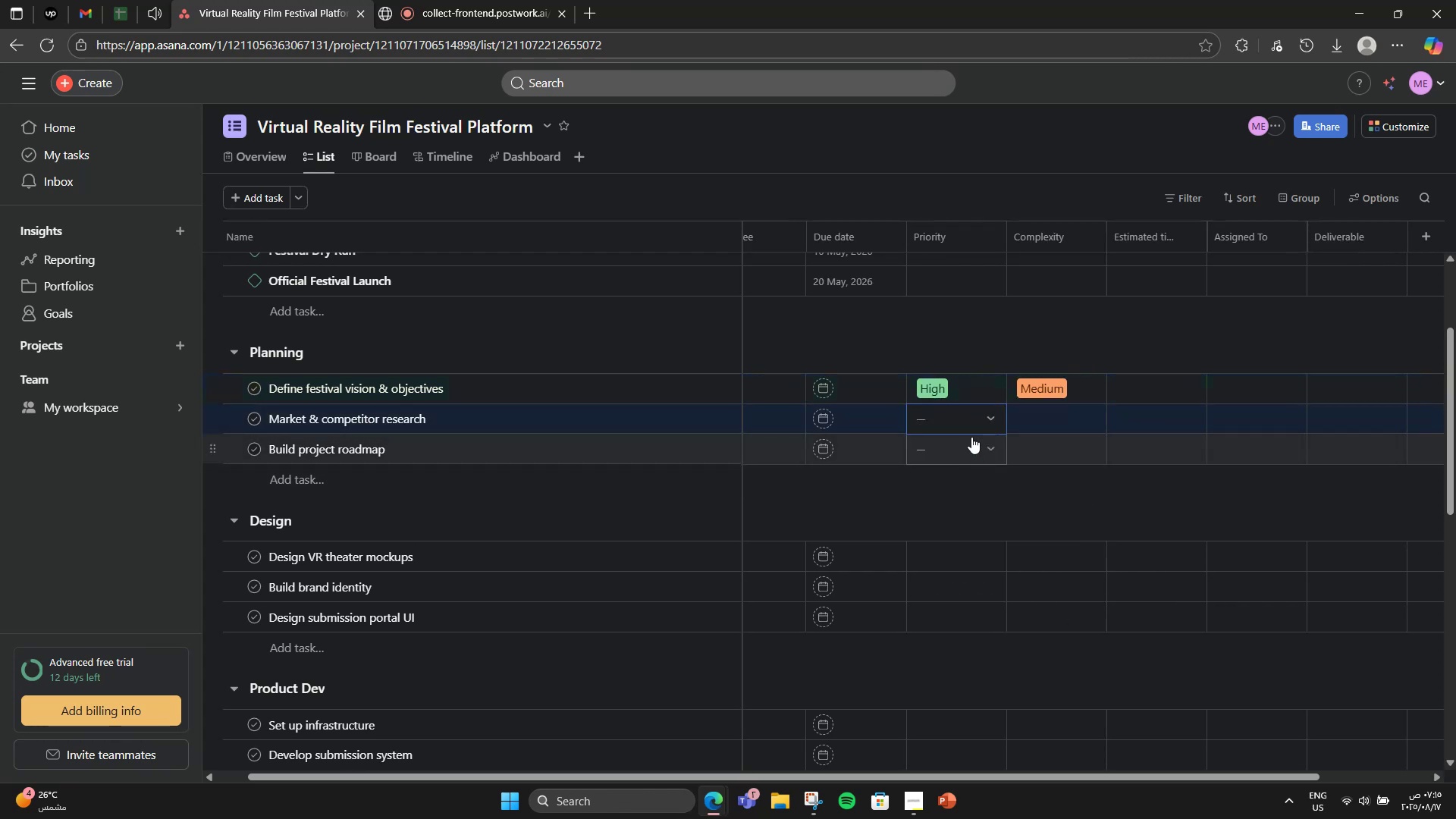 
left_click([970, 429])
 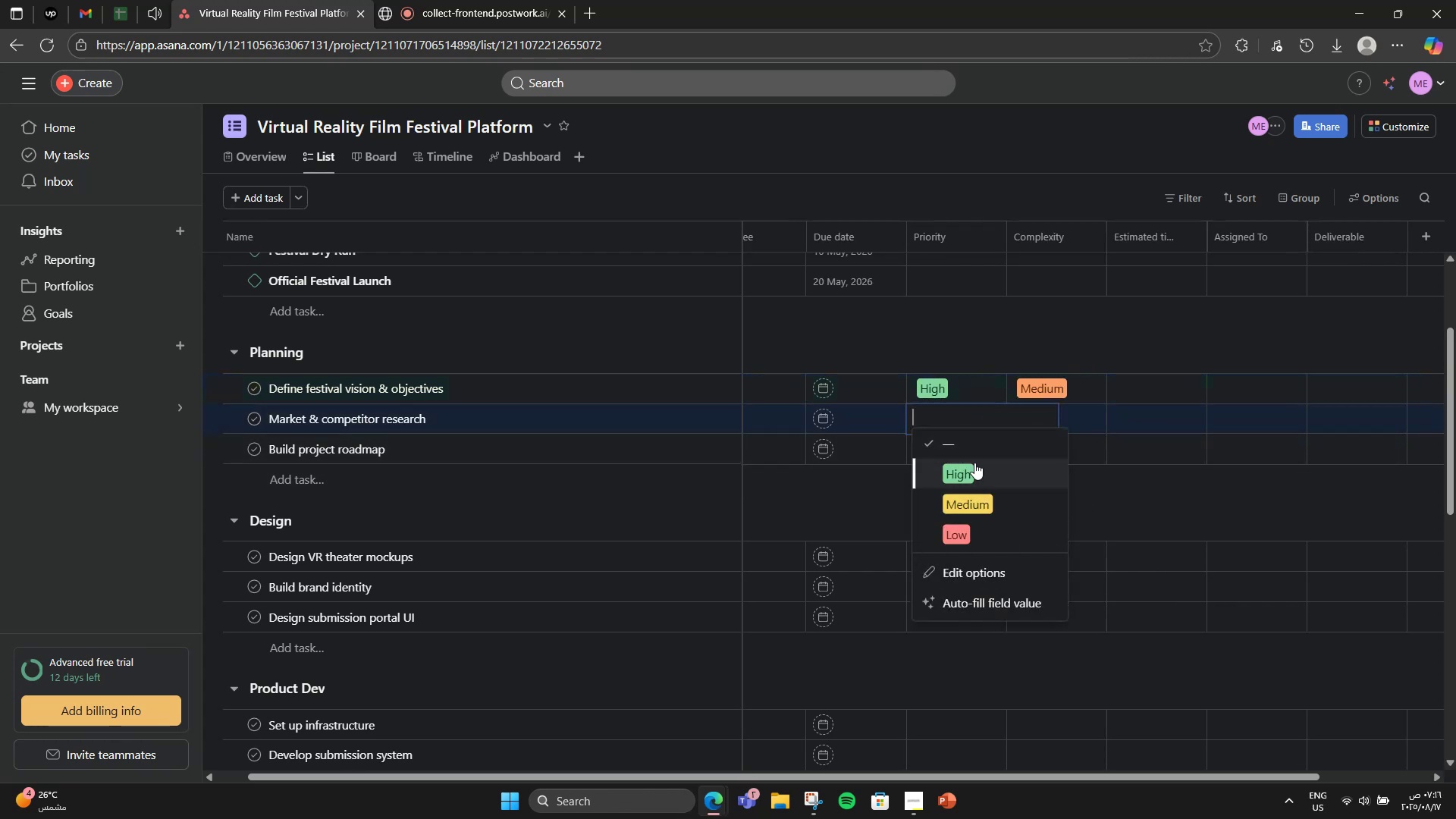 
left_click([974, 467])
 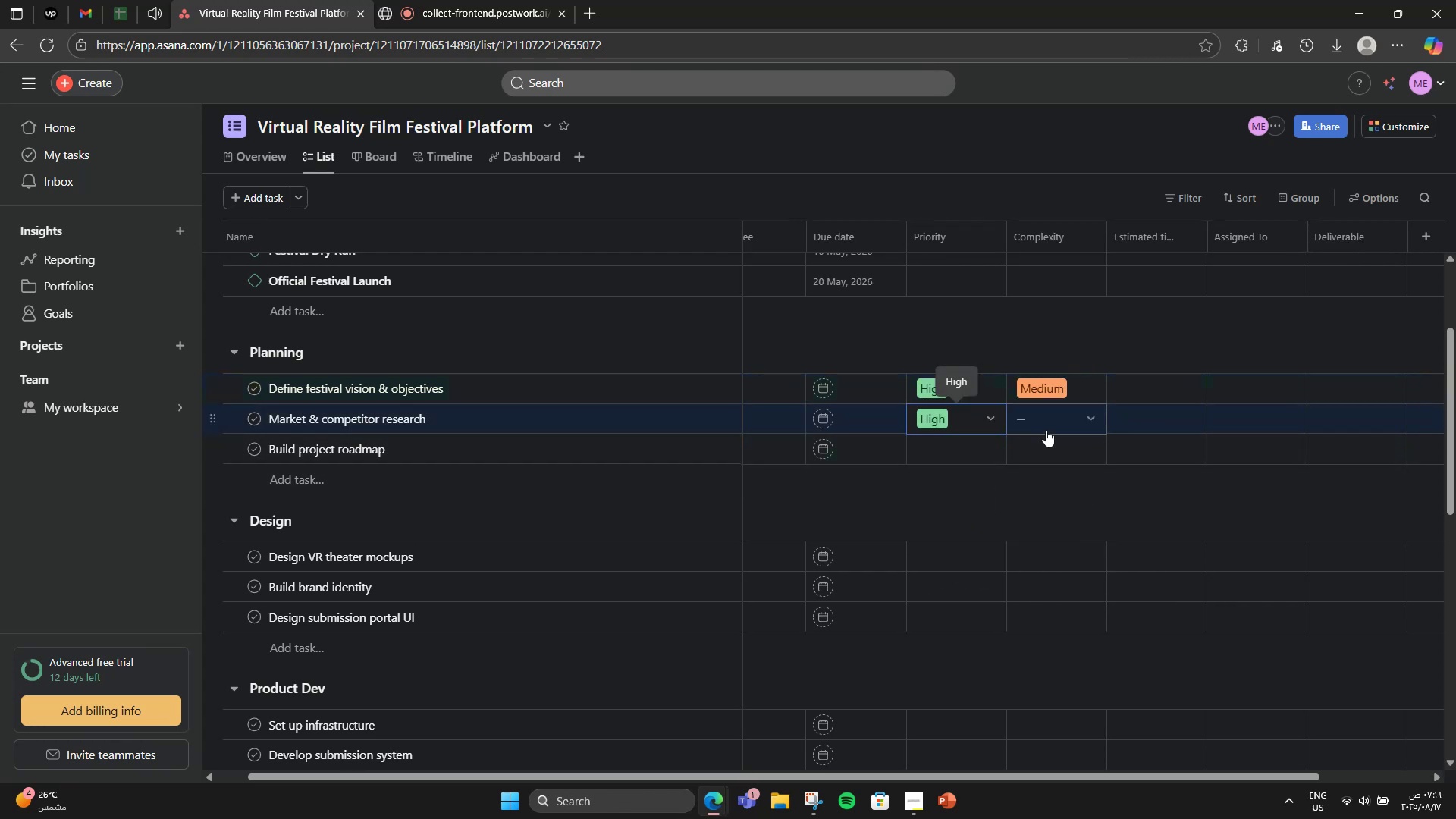 
left_click([1046, 428])
 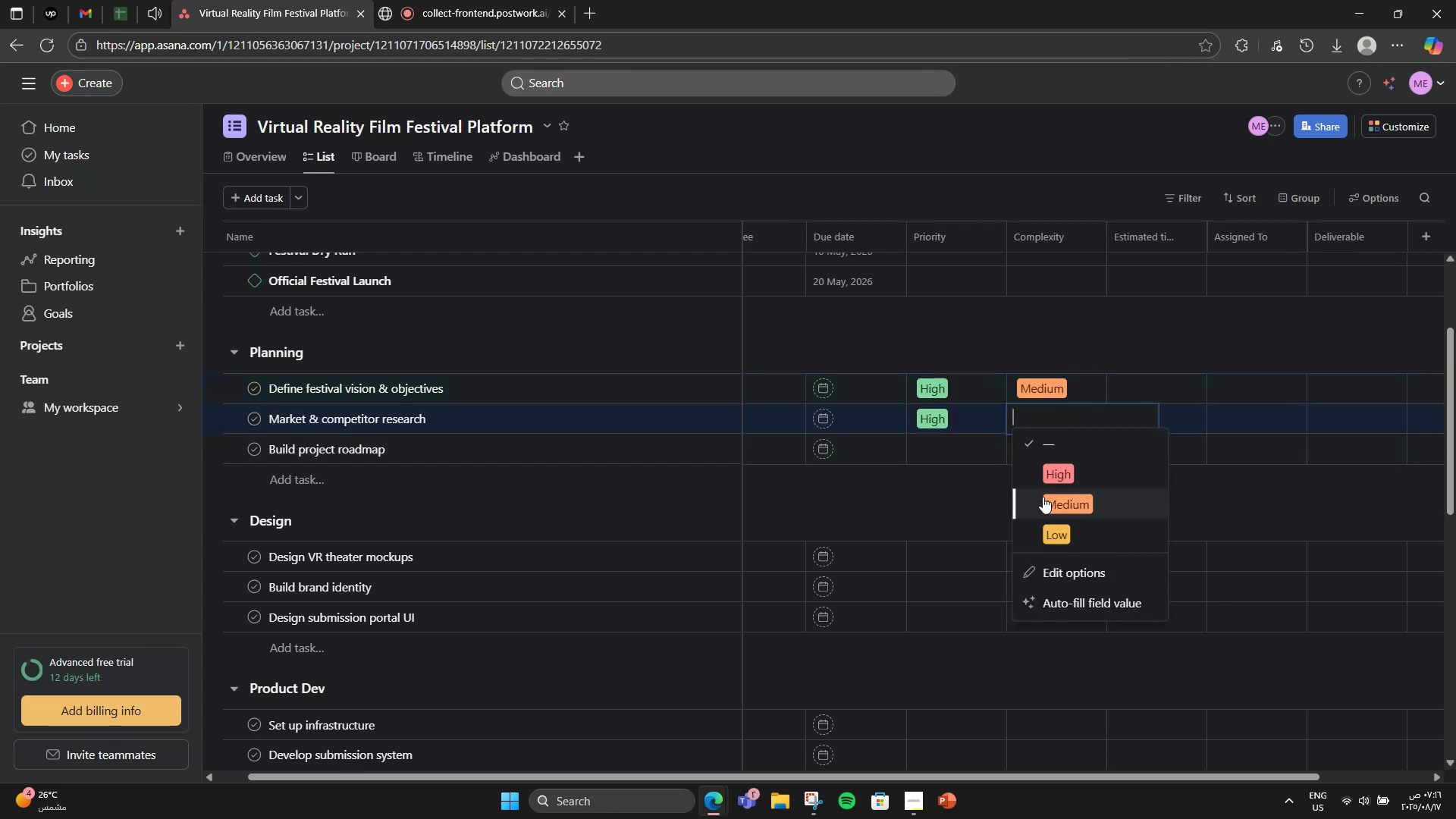 
left_click([1049, 478])
 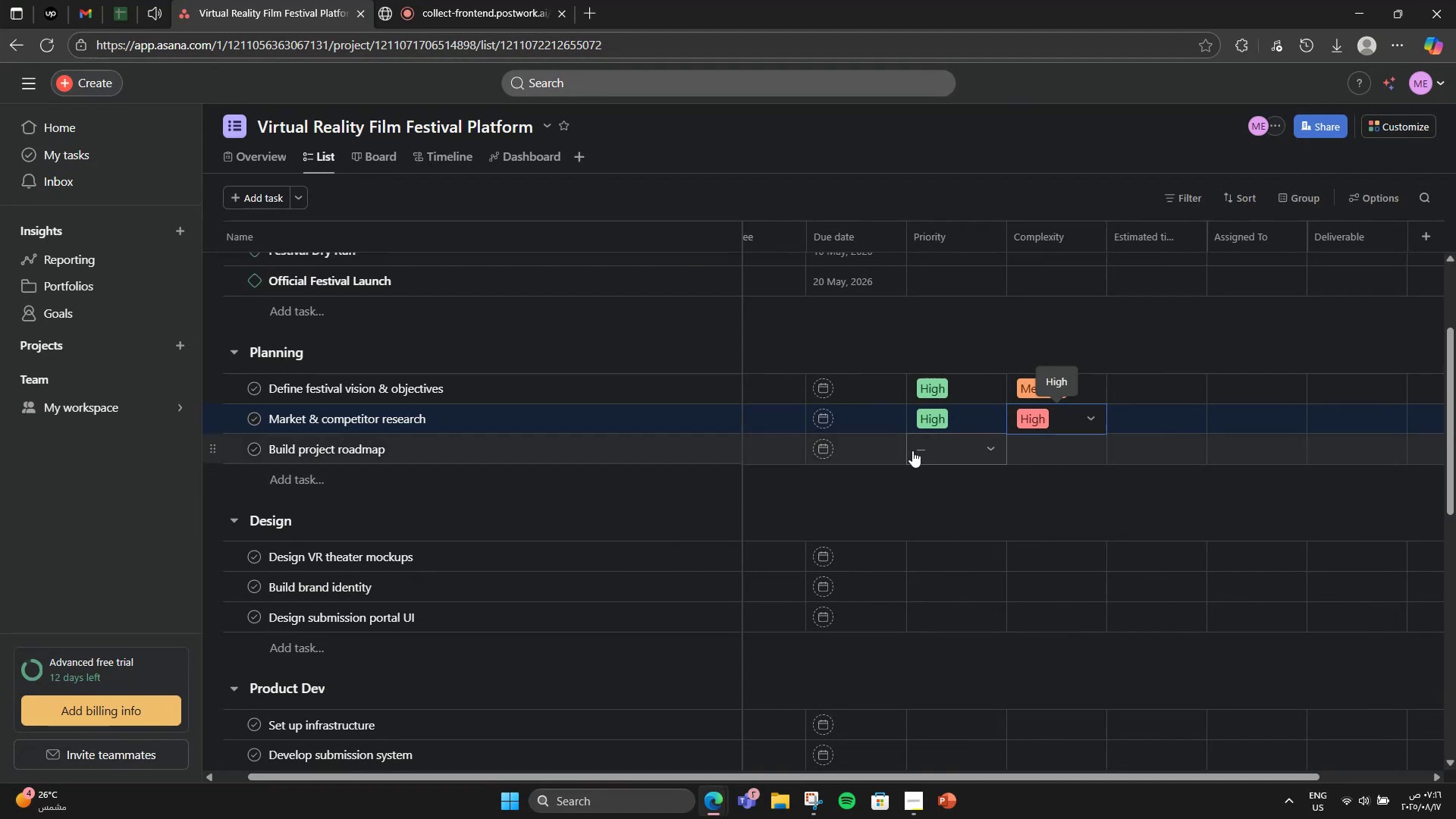 
left_click([940, 444])
 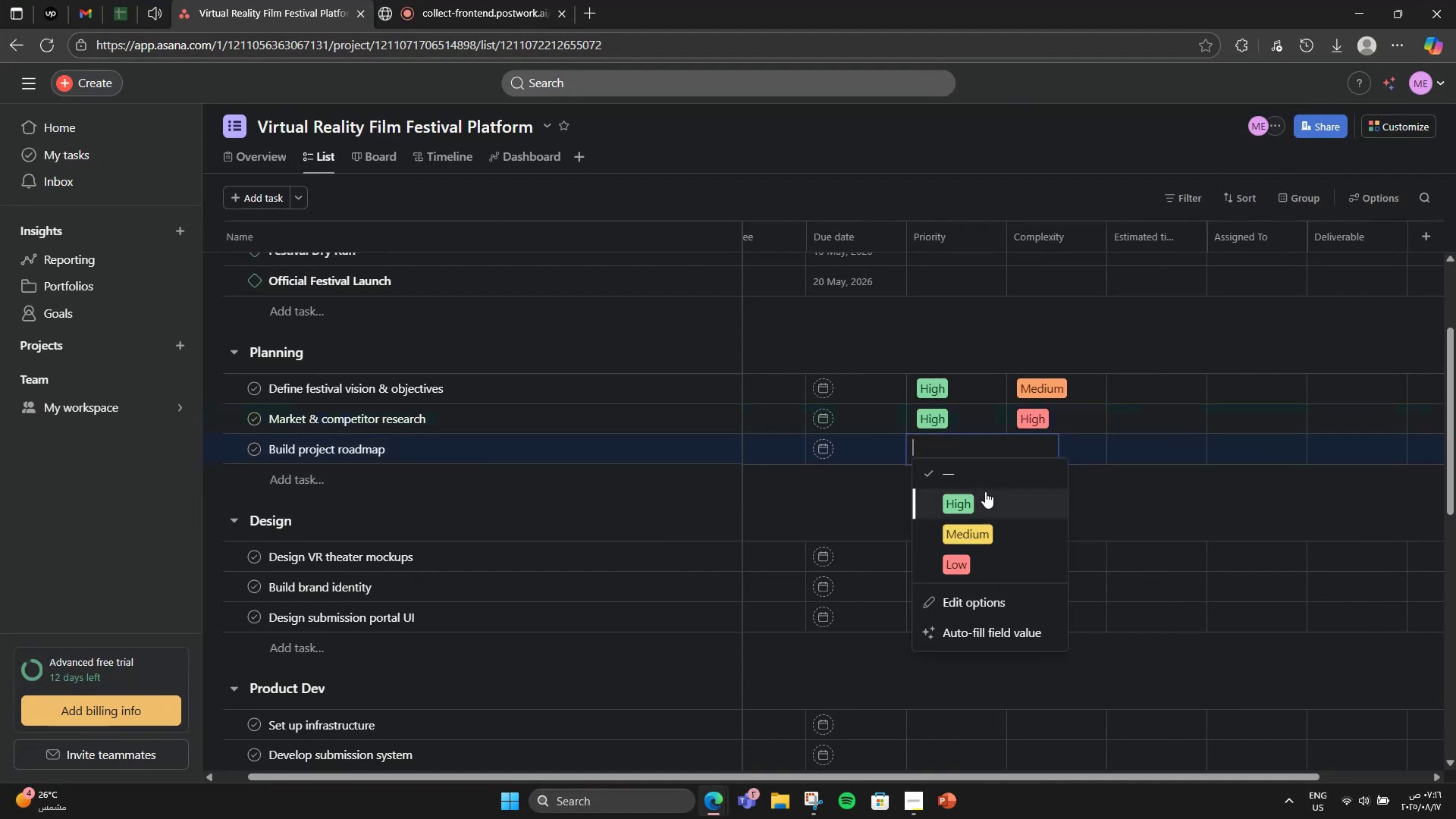 
double_click([1035, 459])
 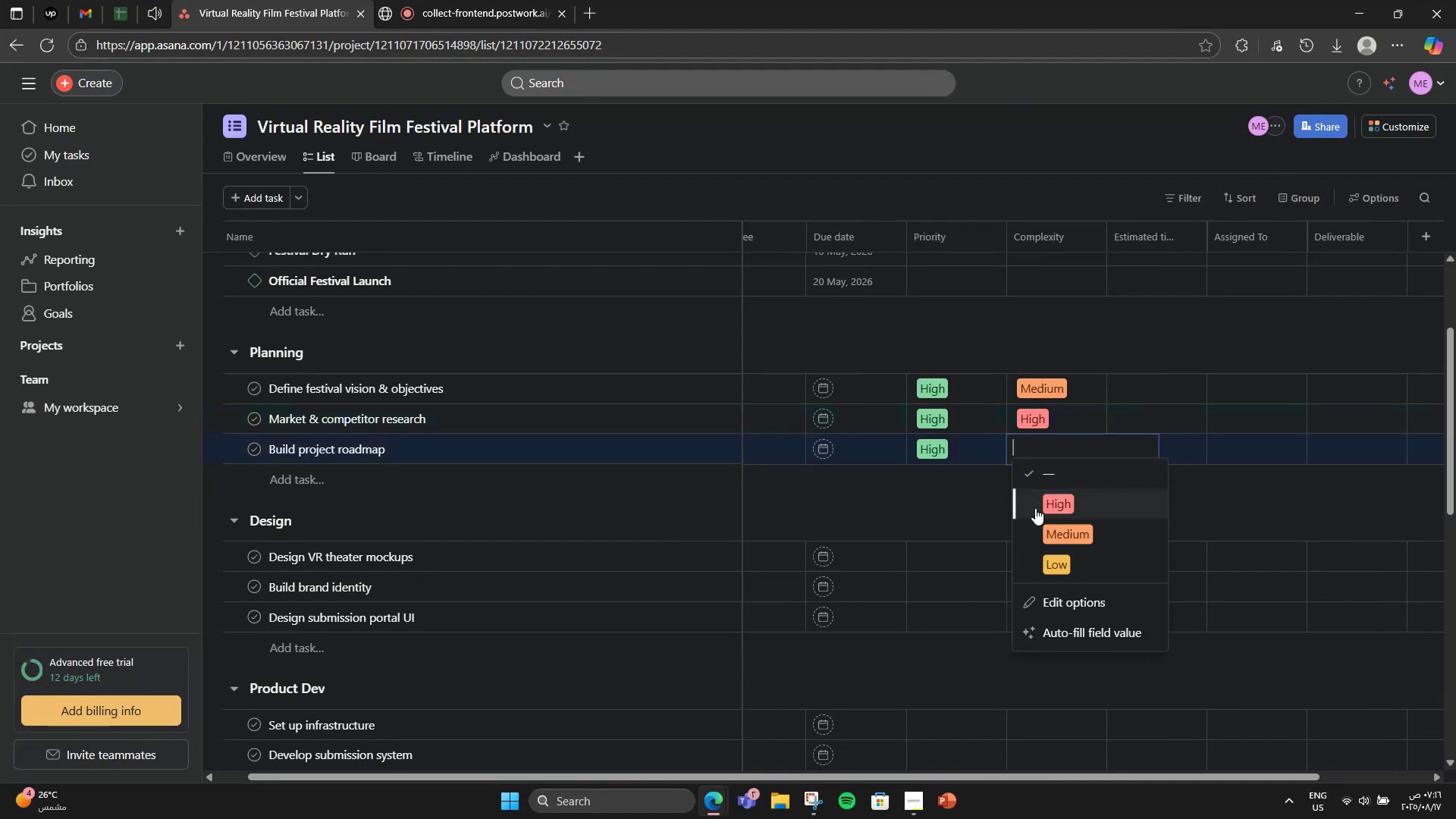 
left_click([1040, 529])
 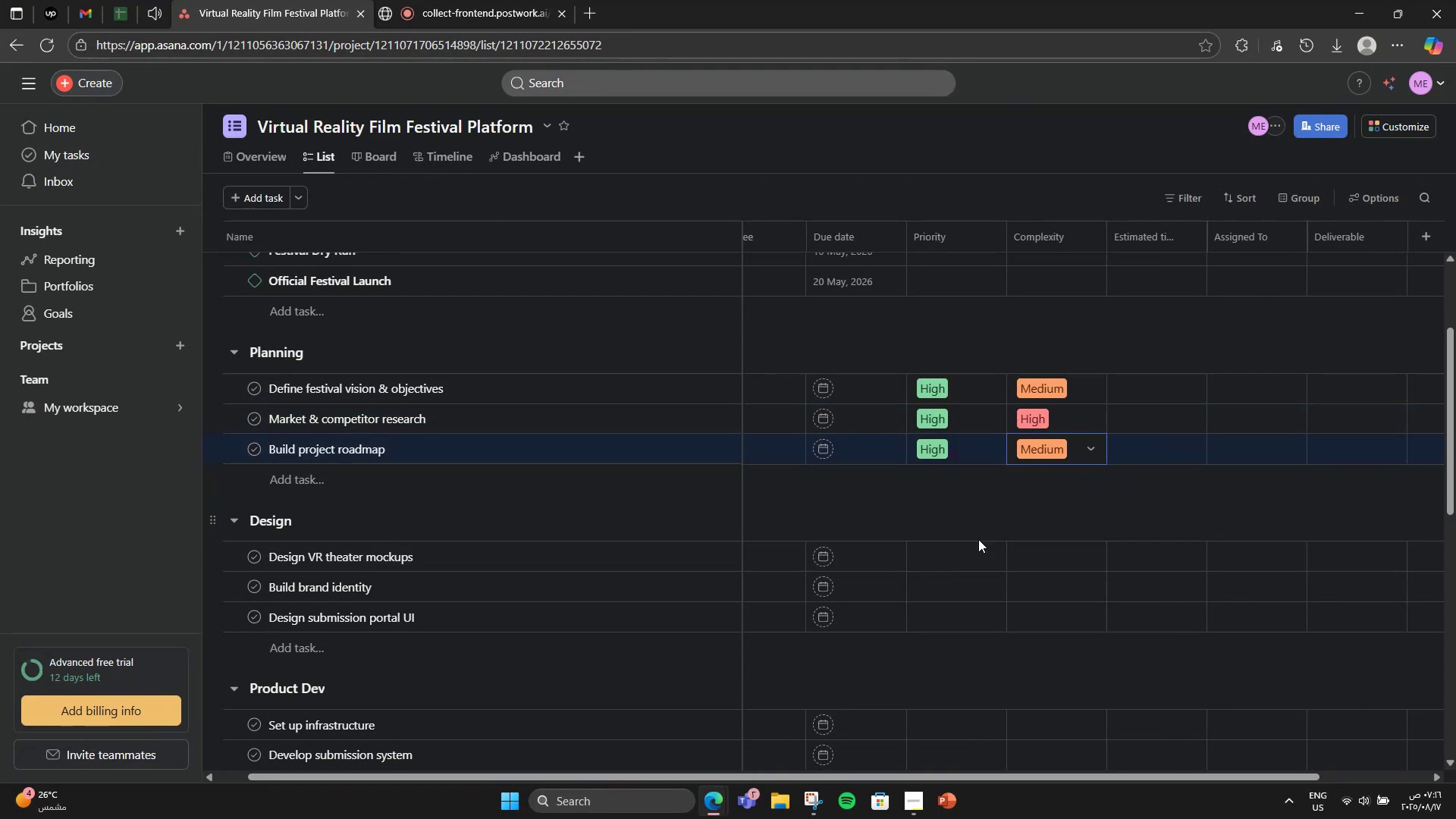 
wait(5.86)
 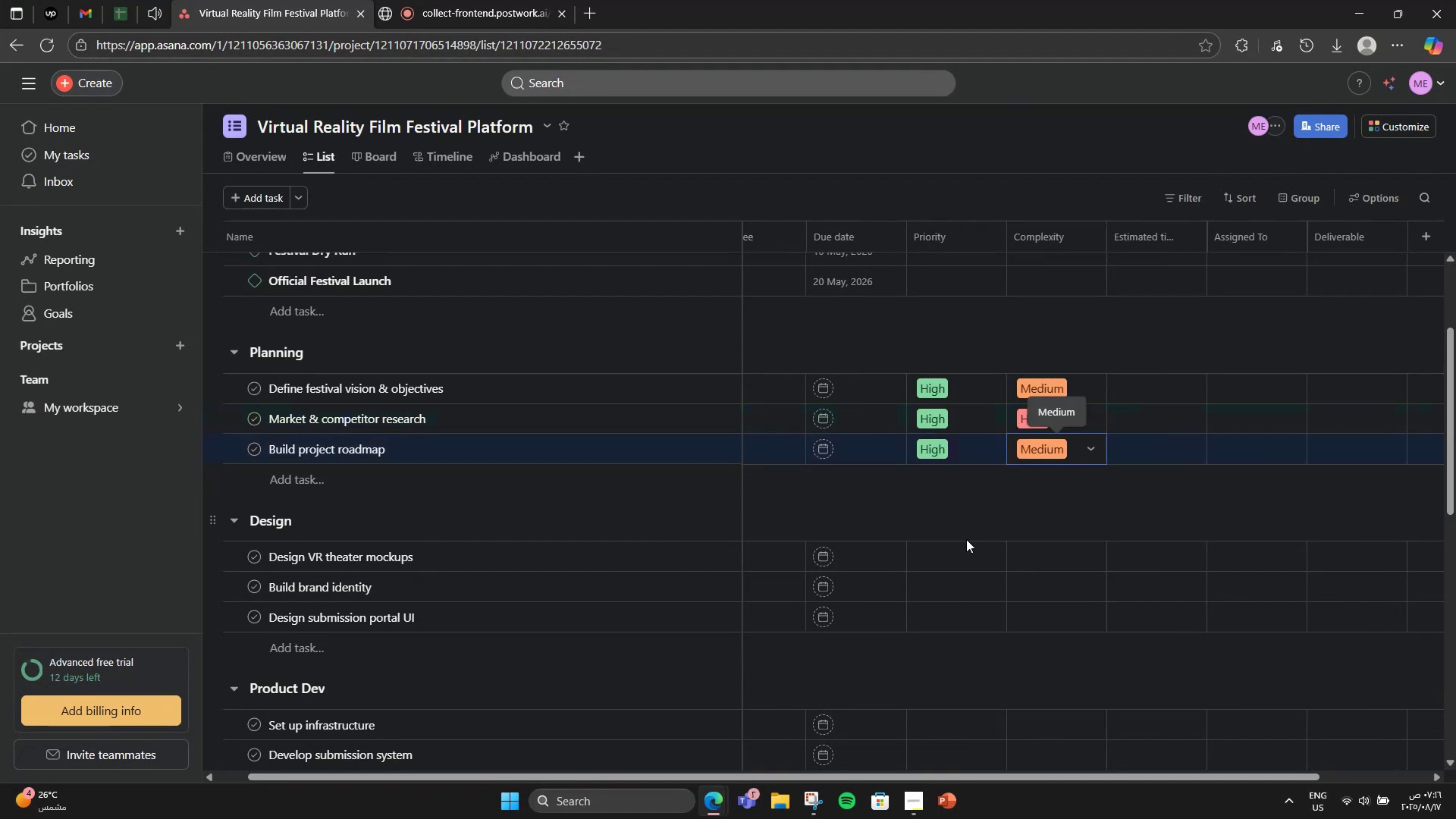 
left_click([966, 563])
 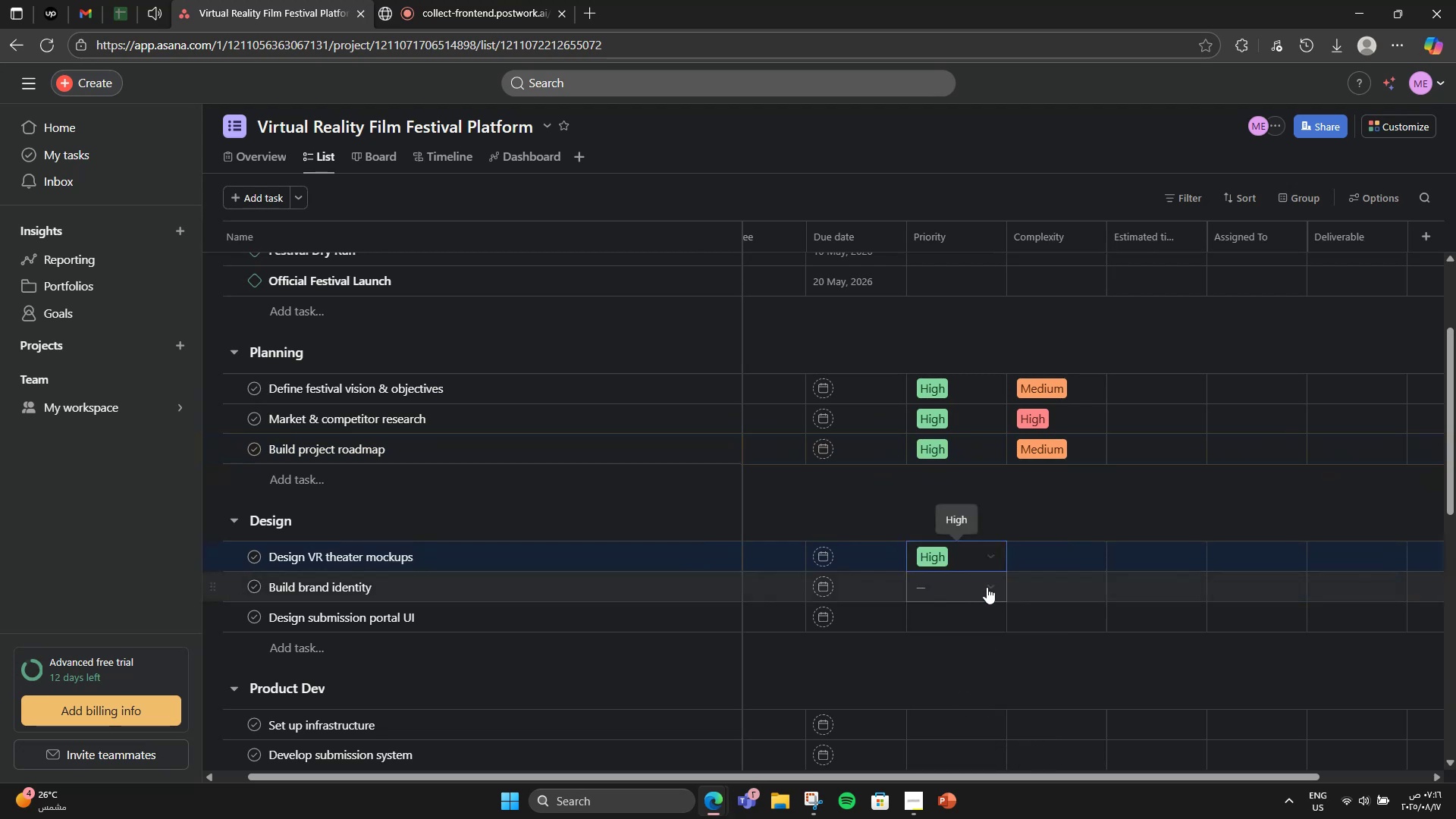 
double_click([1036, 547])
 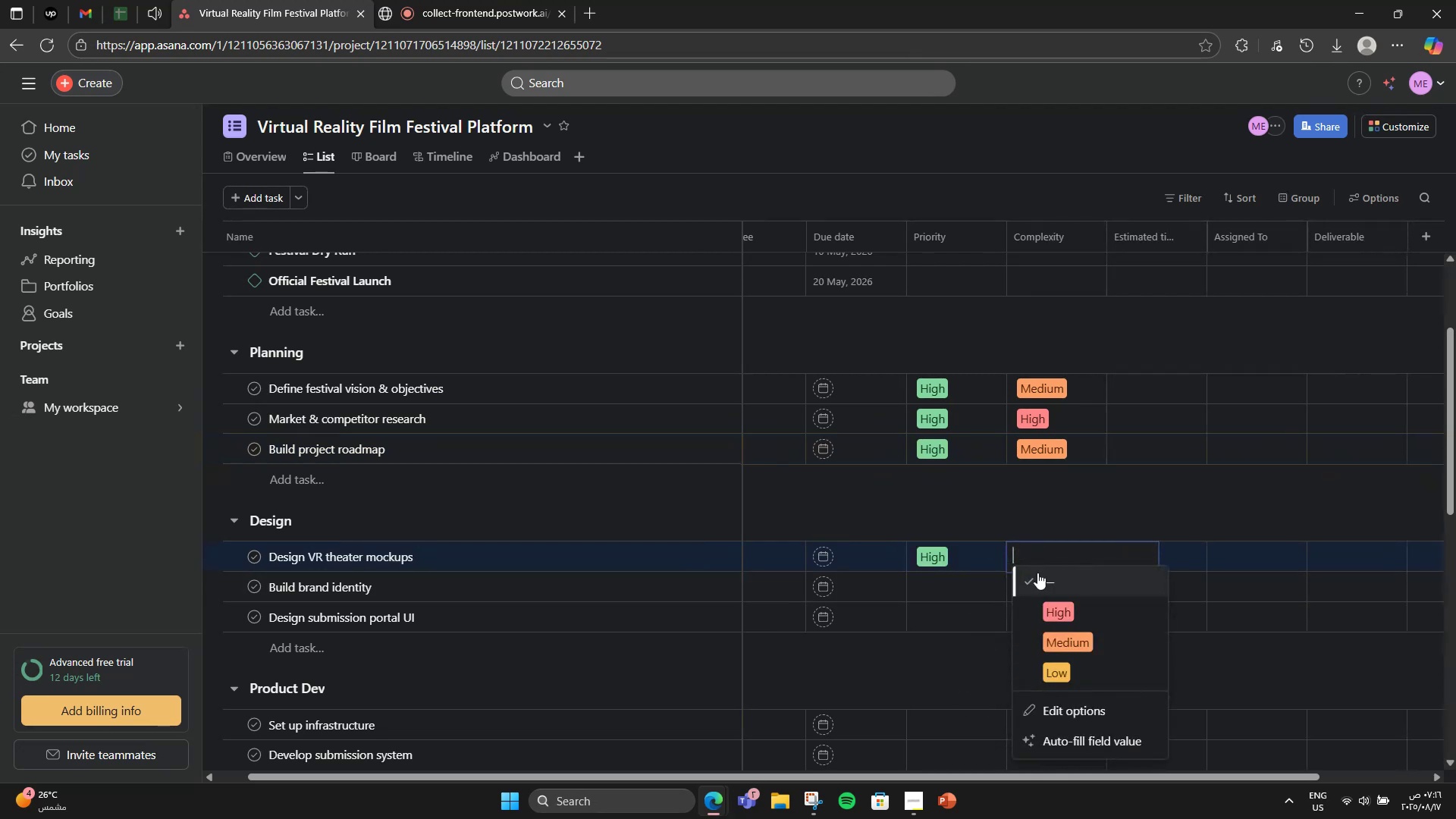 
left_click([1053, 622])
 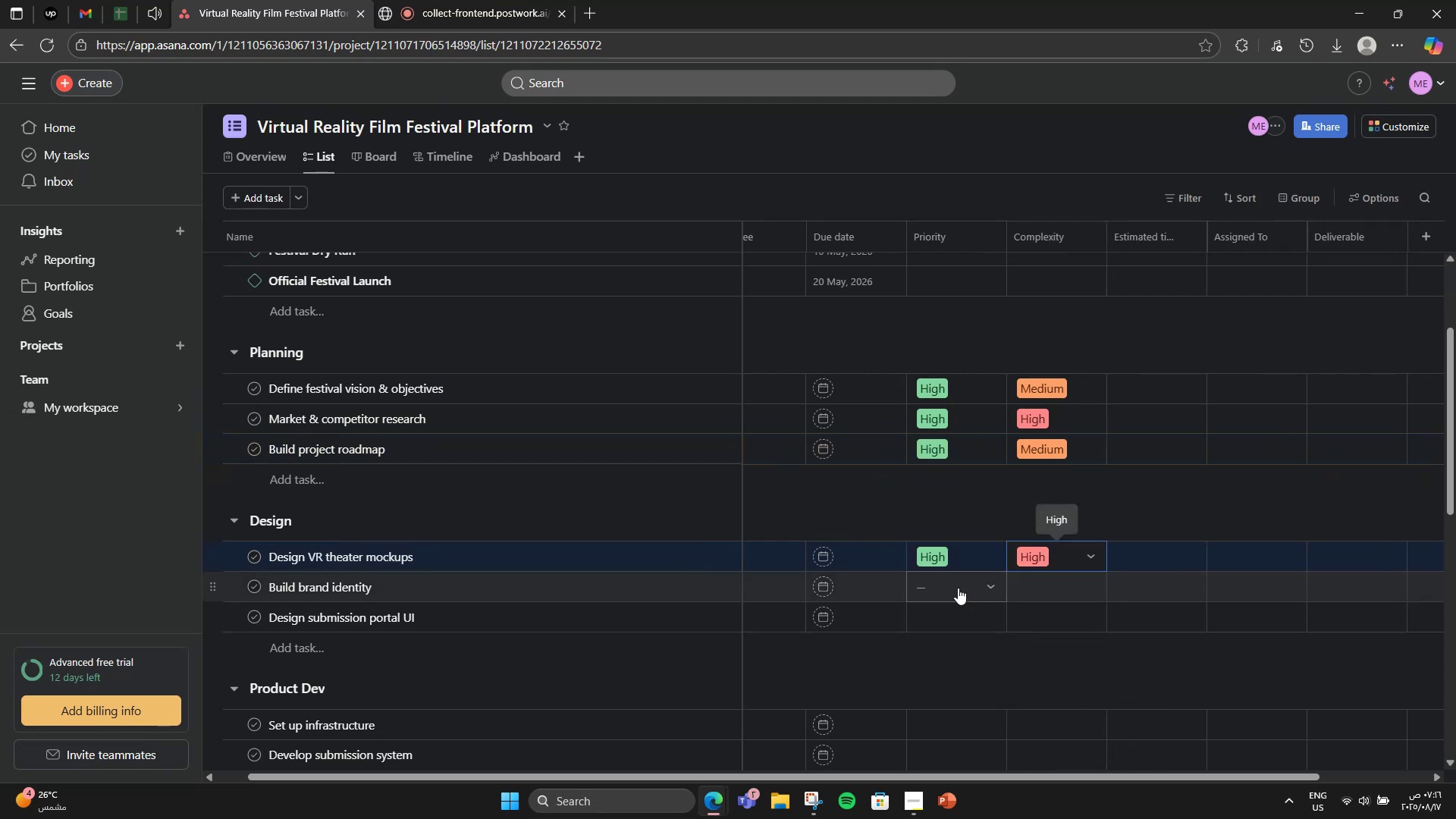 
left_click([958, 588])
 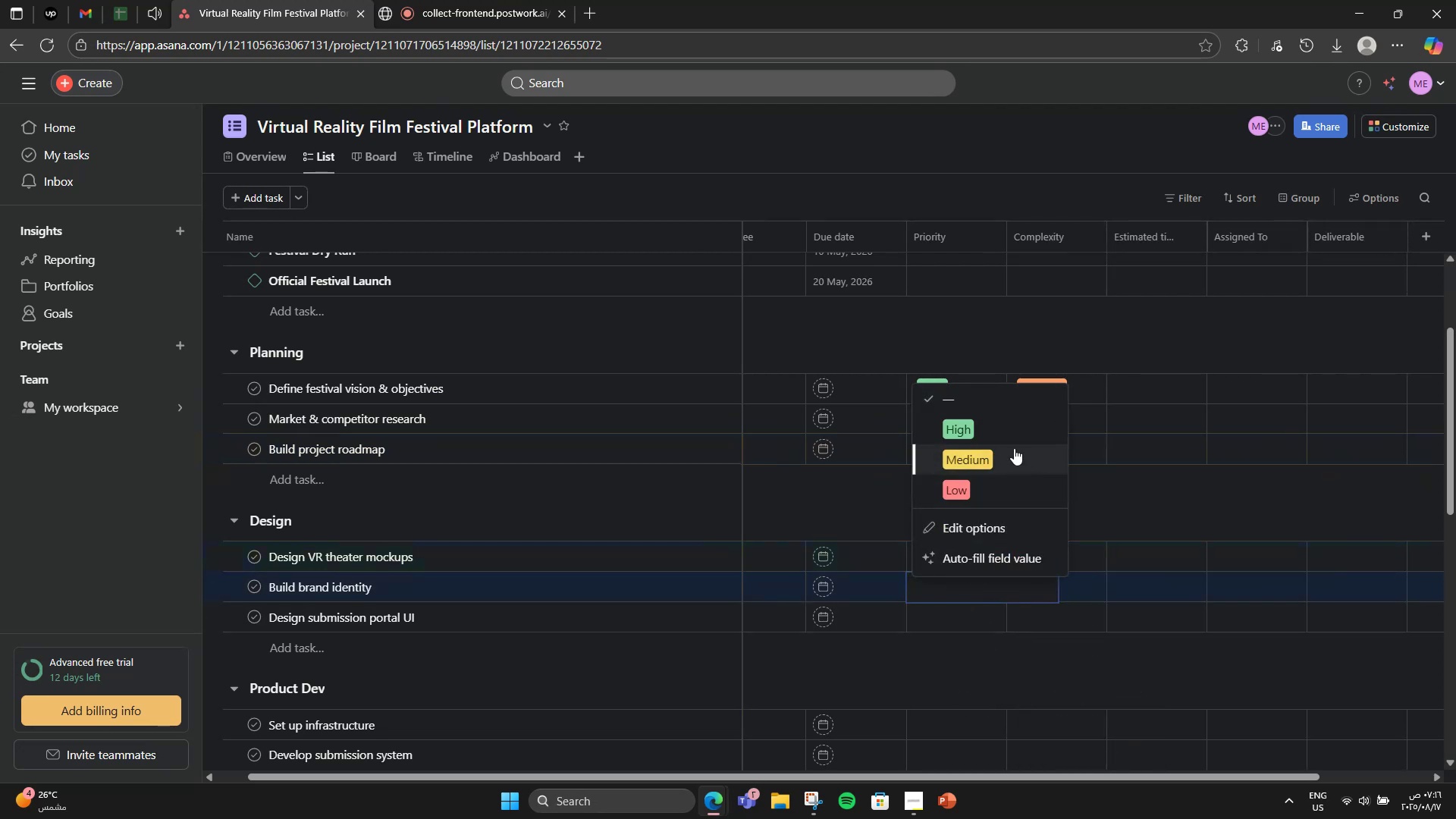 
left_click([1014, 436])
 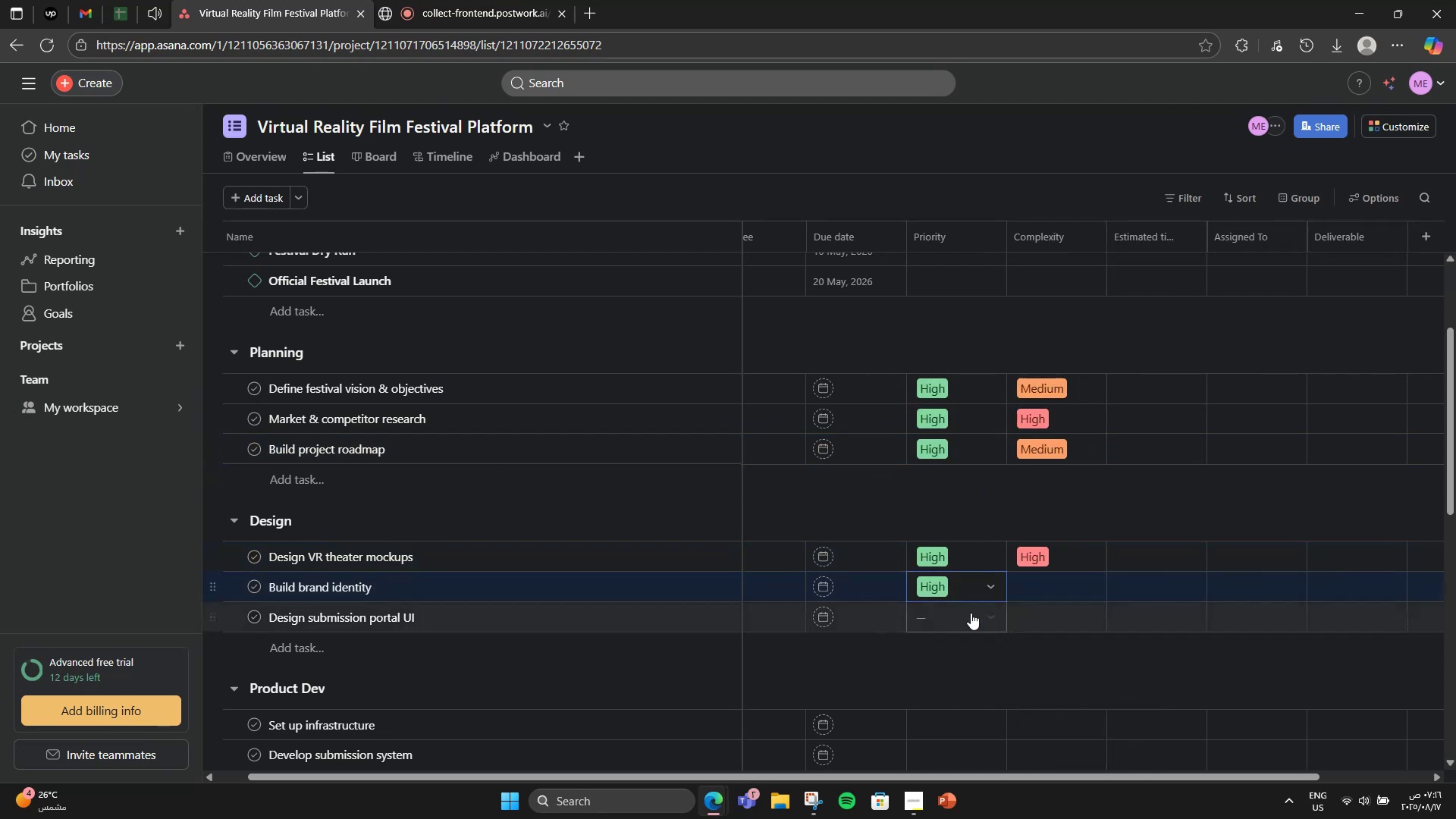 
left_click([971, 614])
 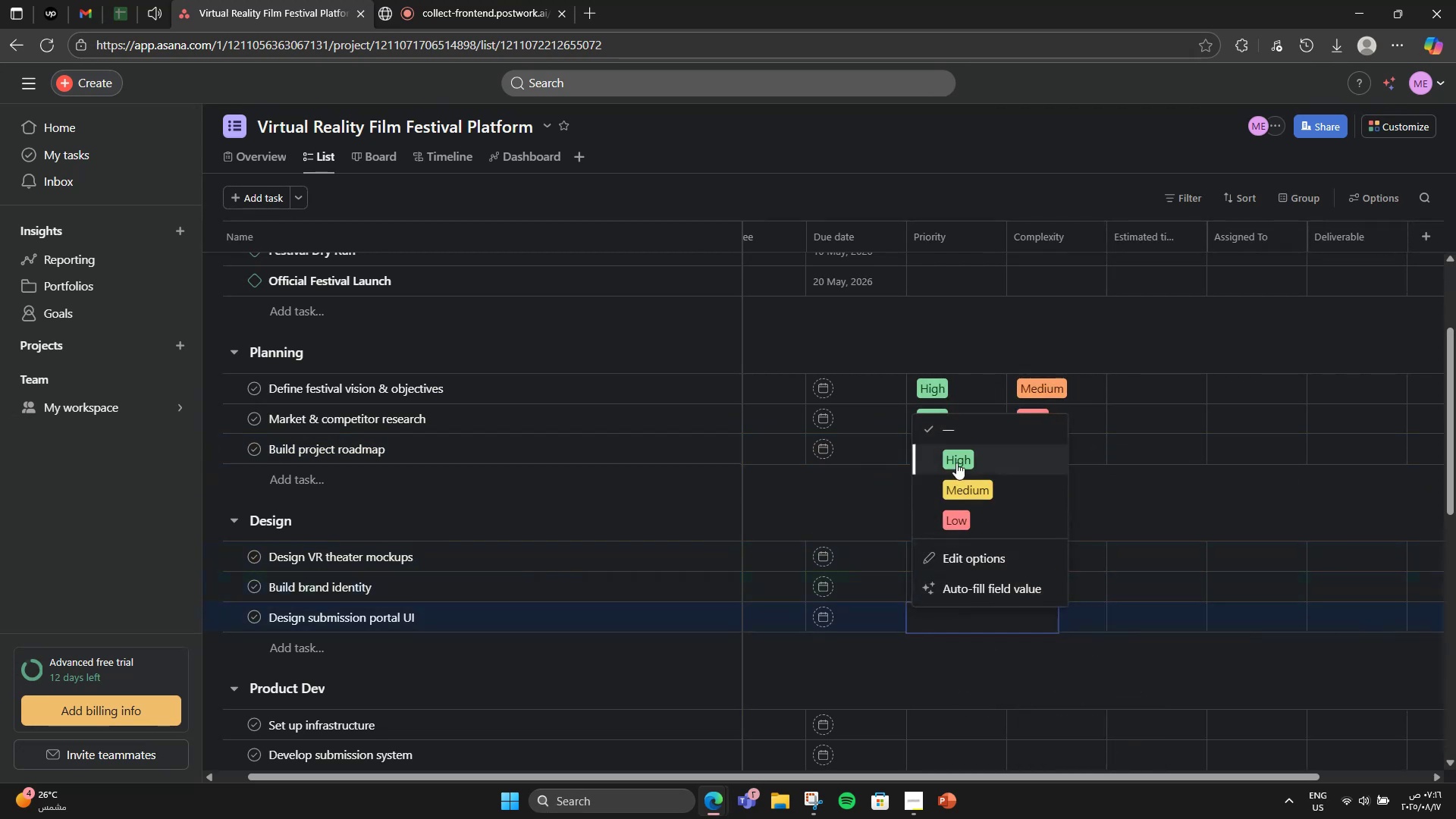 
left_click([956, 452])
 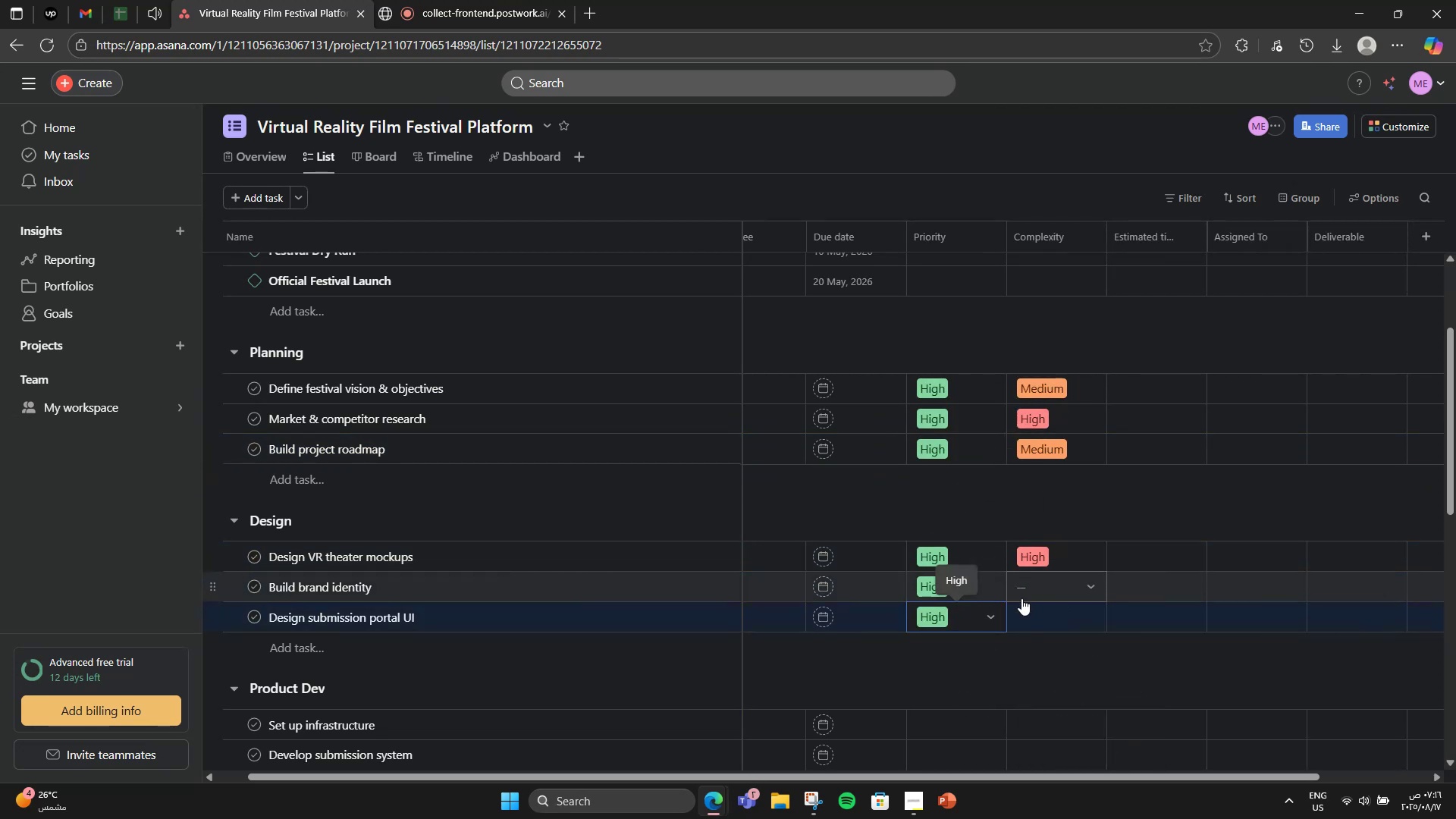 
left_click([1021, 598])
 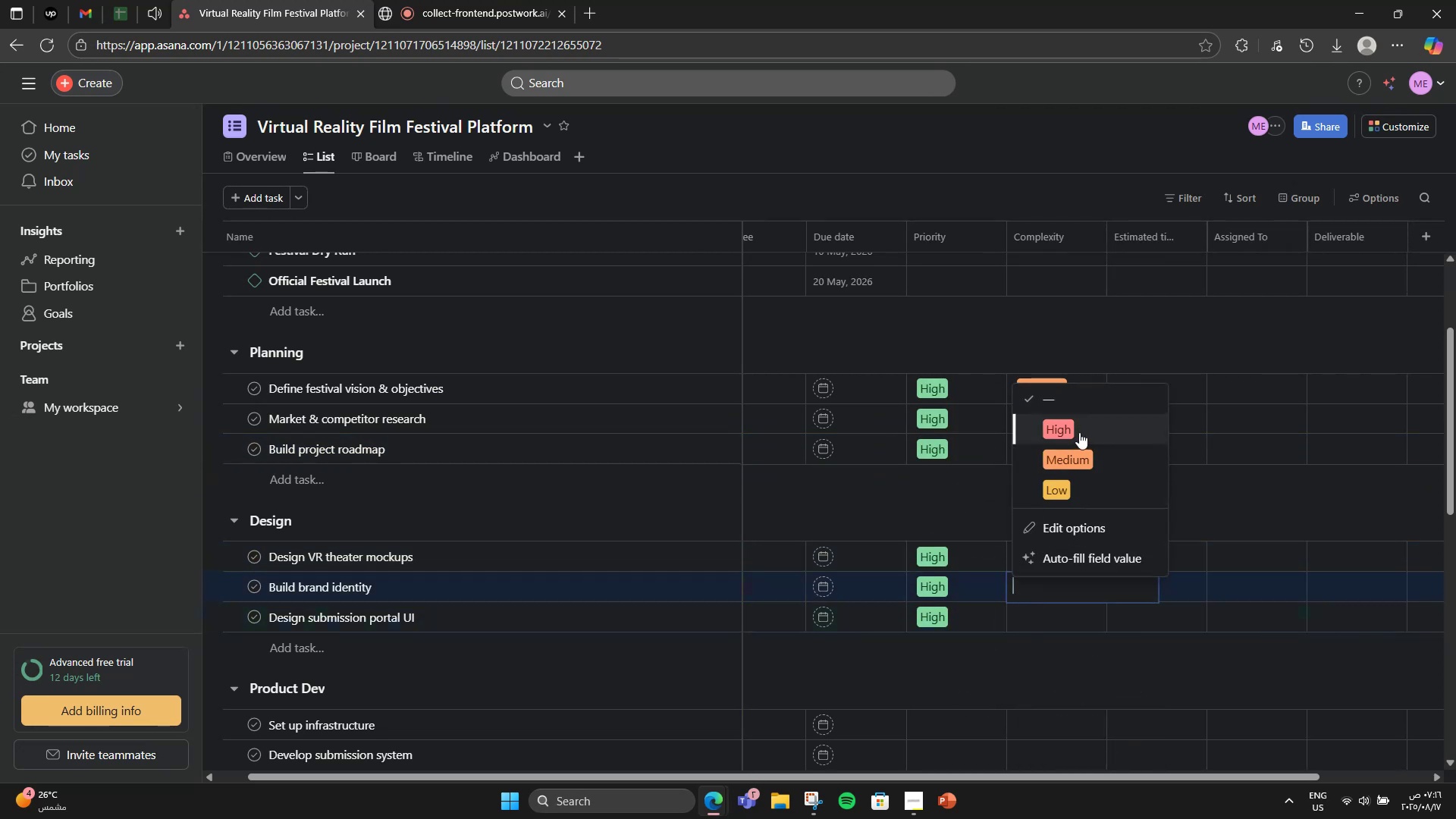 
left_click([1079, 461])
 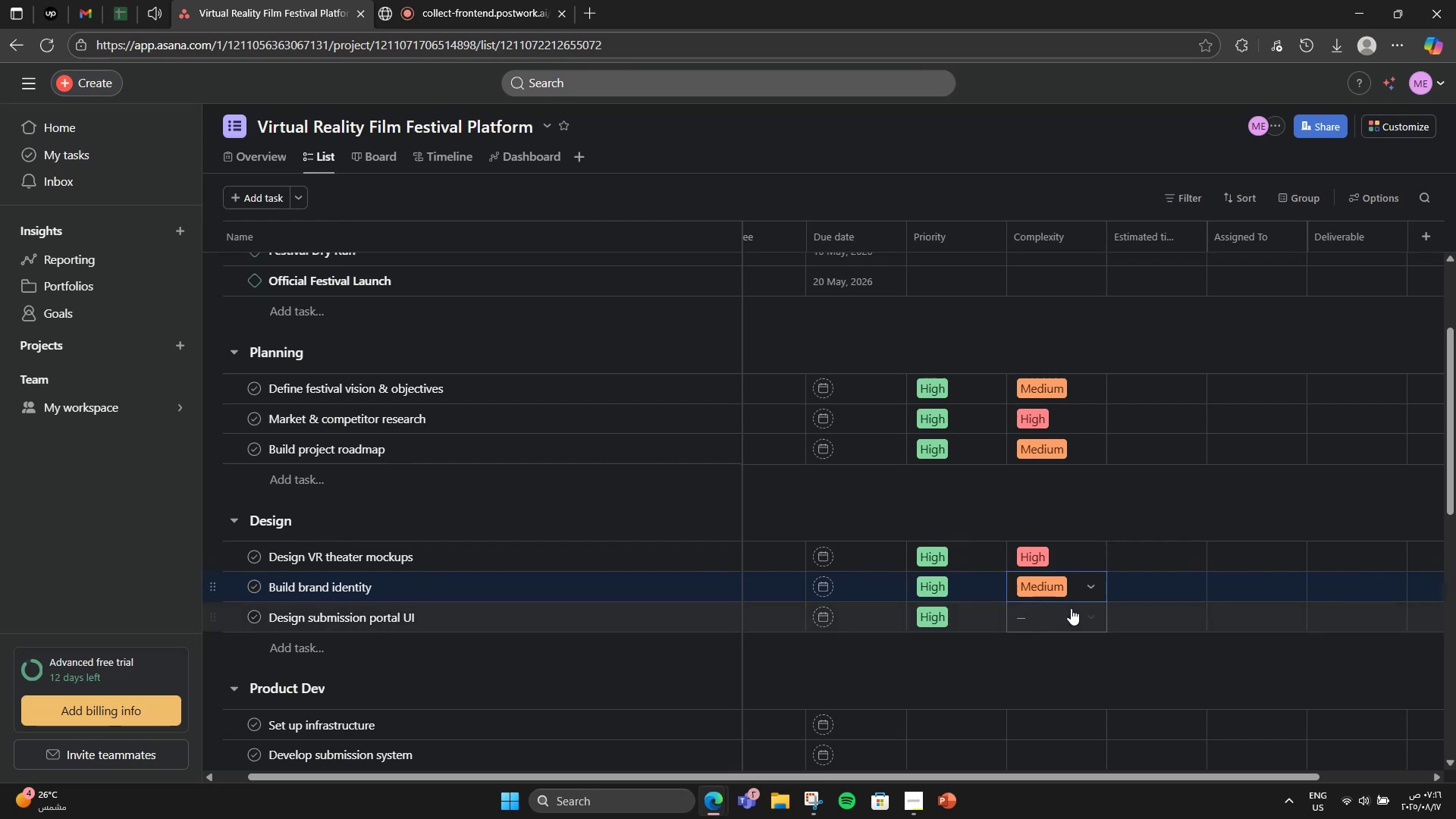 
left_click([1071, 608])
 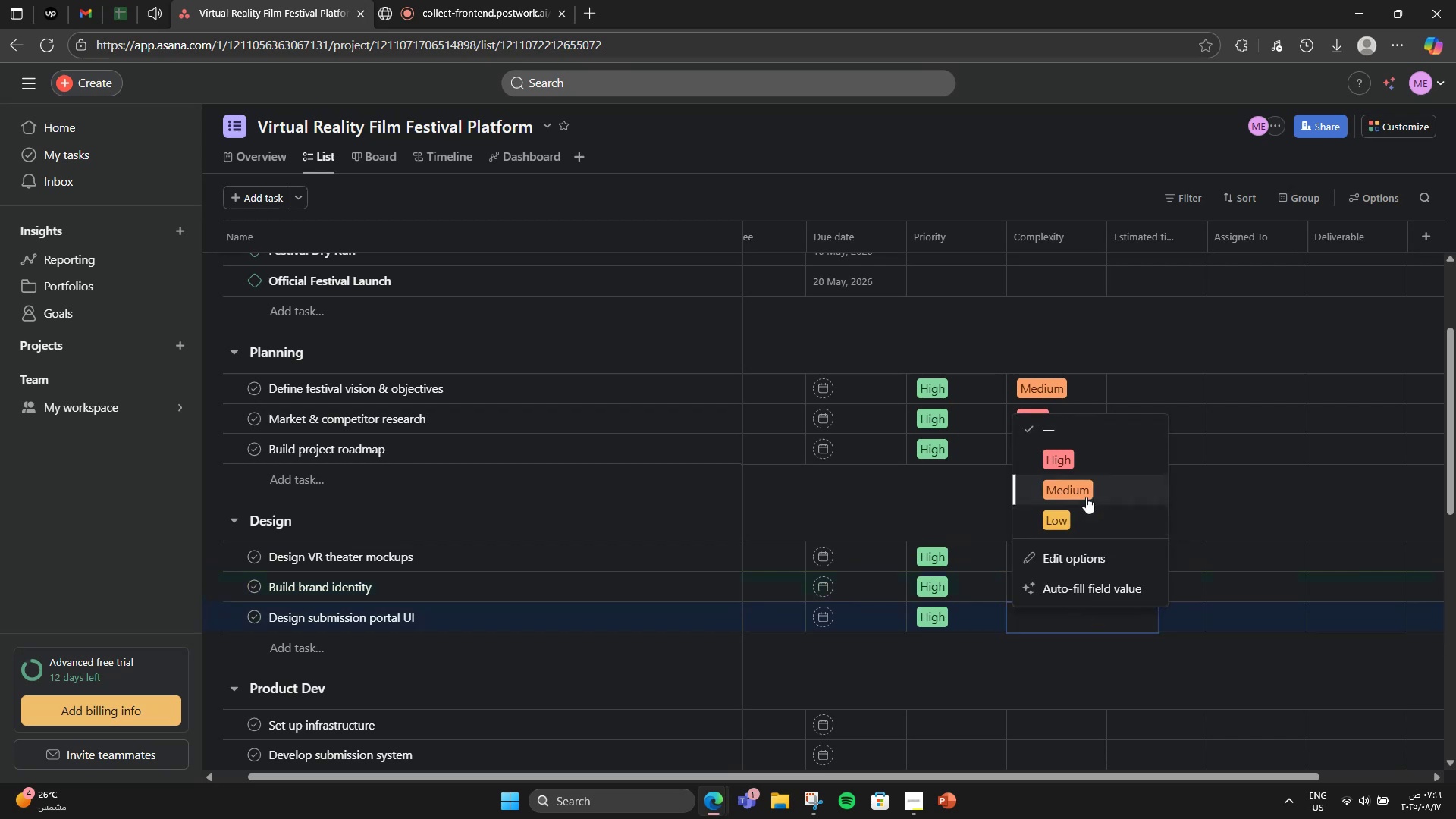 
left_click([1087, 449])
 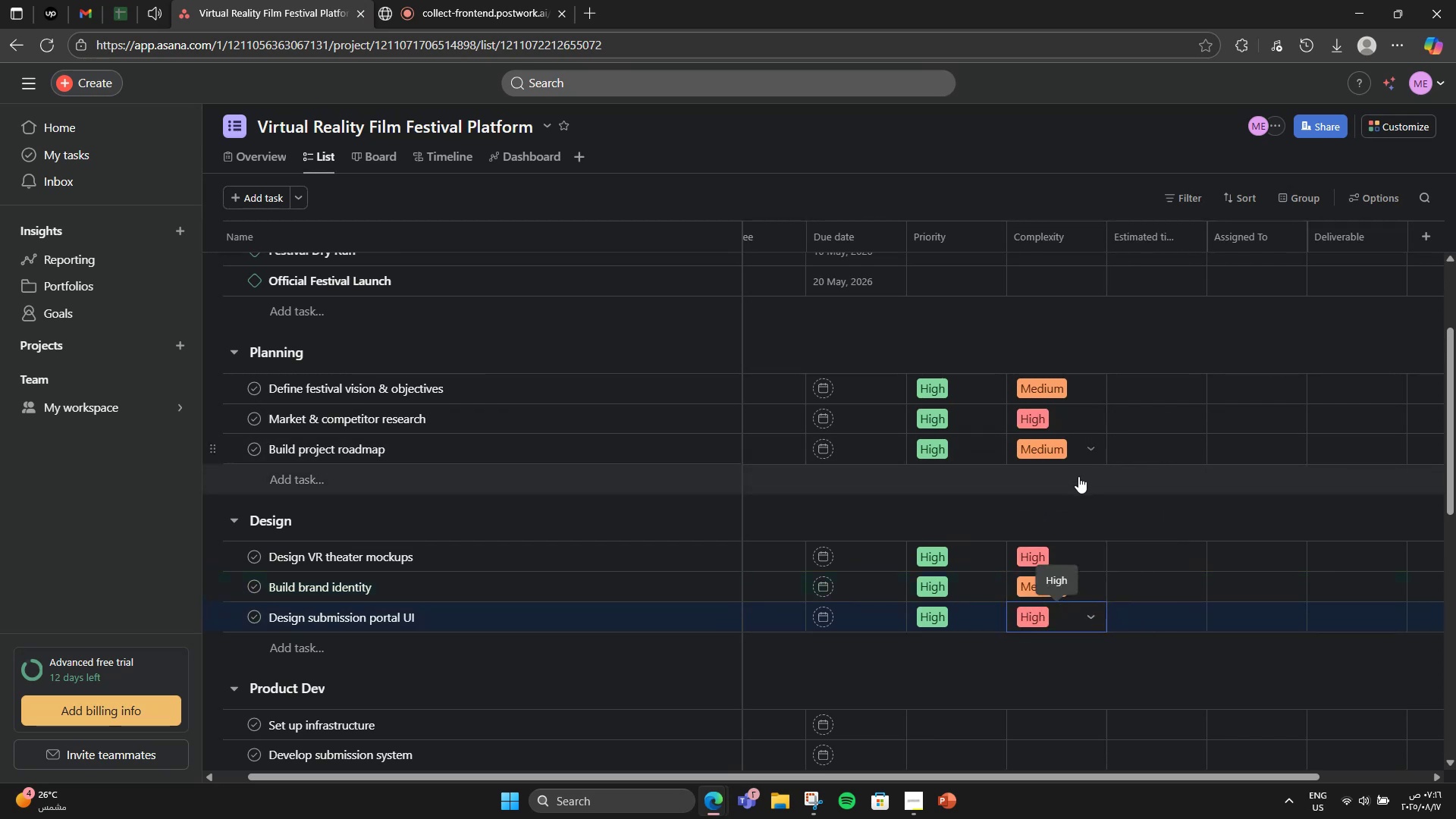 
scroll: coordinate [1075, 534], scroll_direction: down, amount: 2.0
 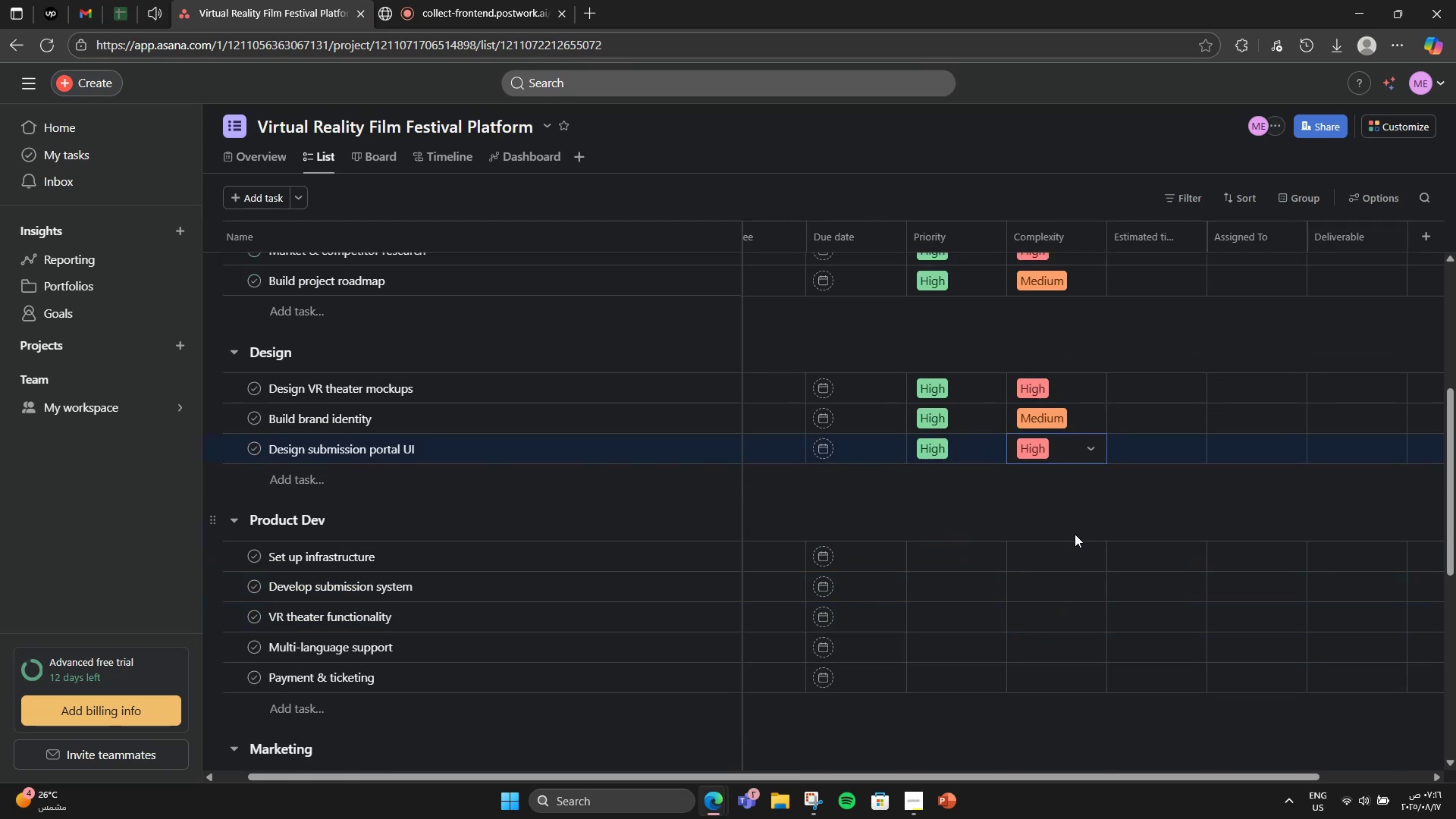 
scroll: coordinate [1075, 534], scroll_direction: up, amount: 2.0
 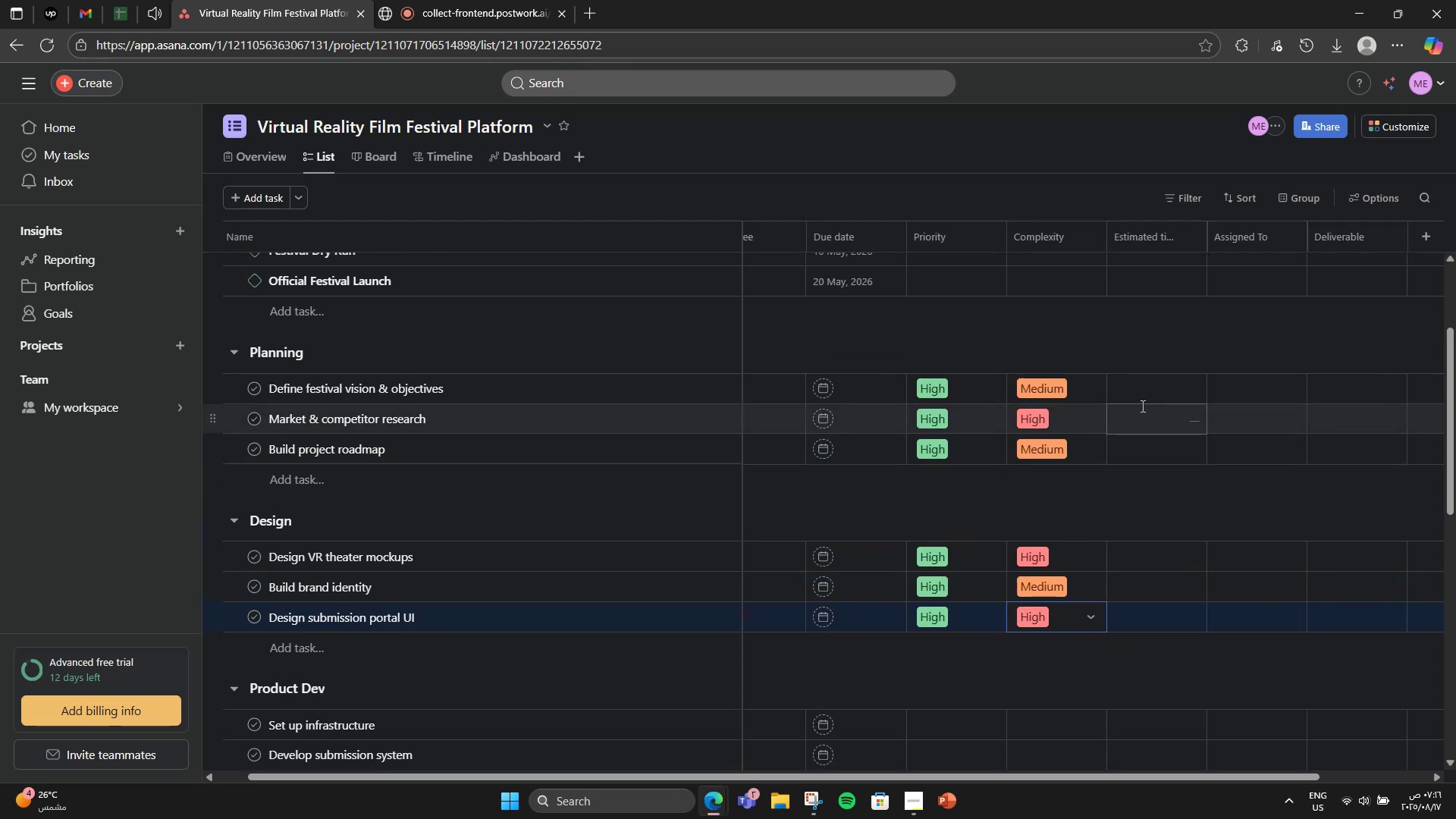 
left_click([1141, 385])
 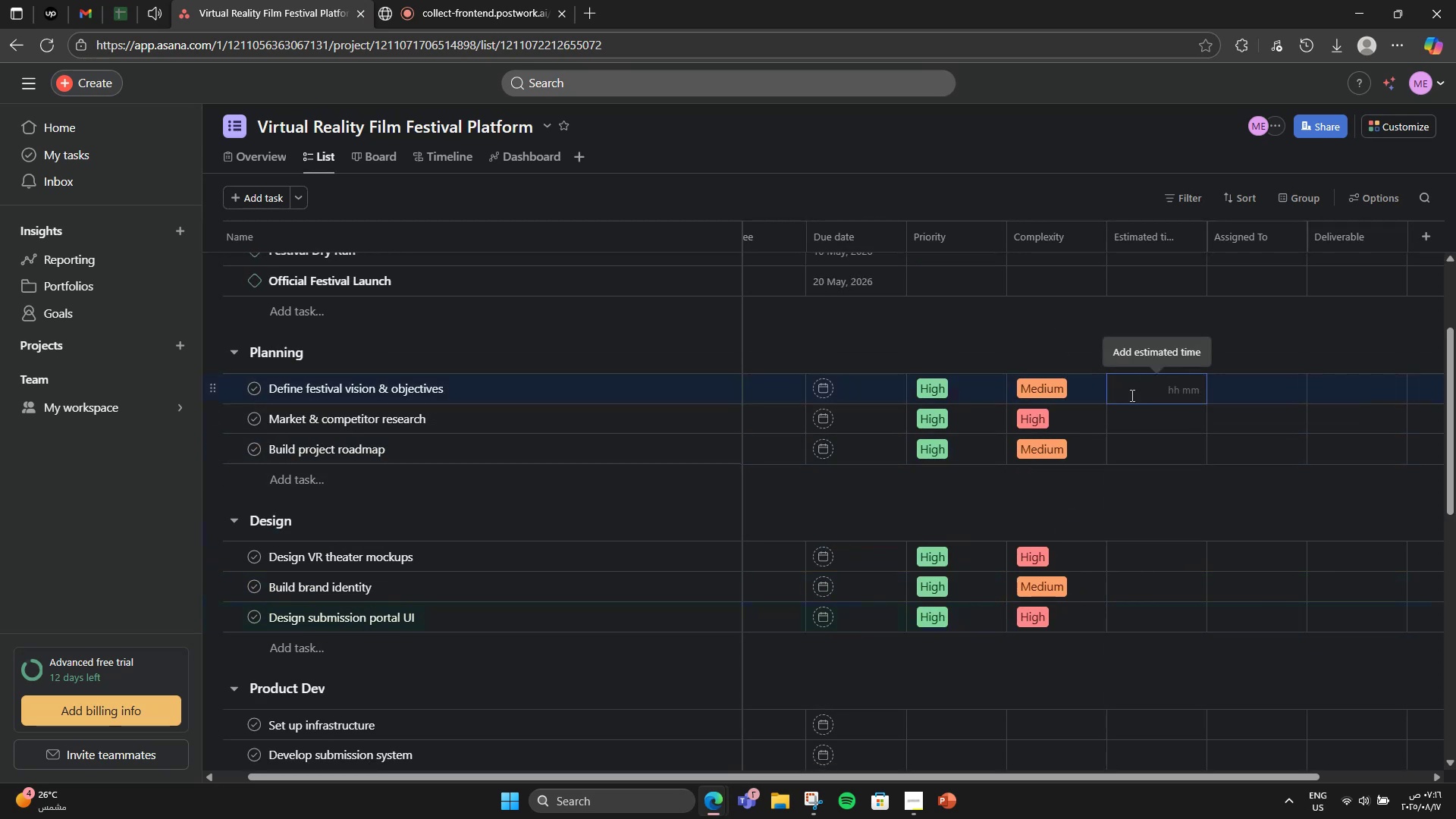 
wait(5.08)
 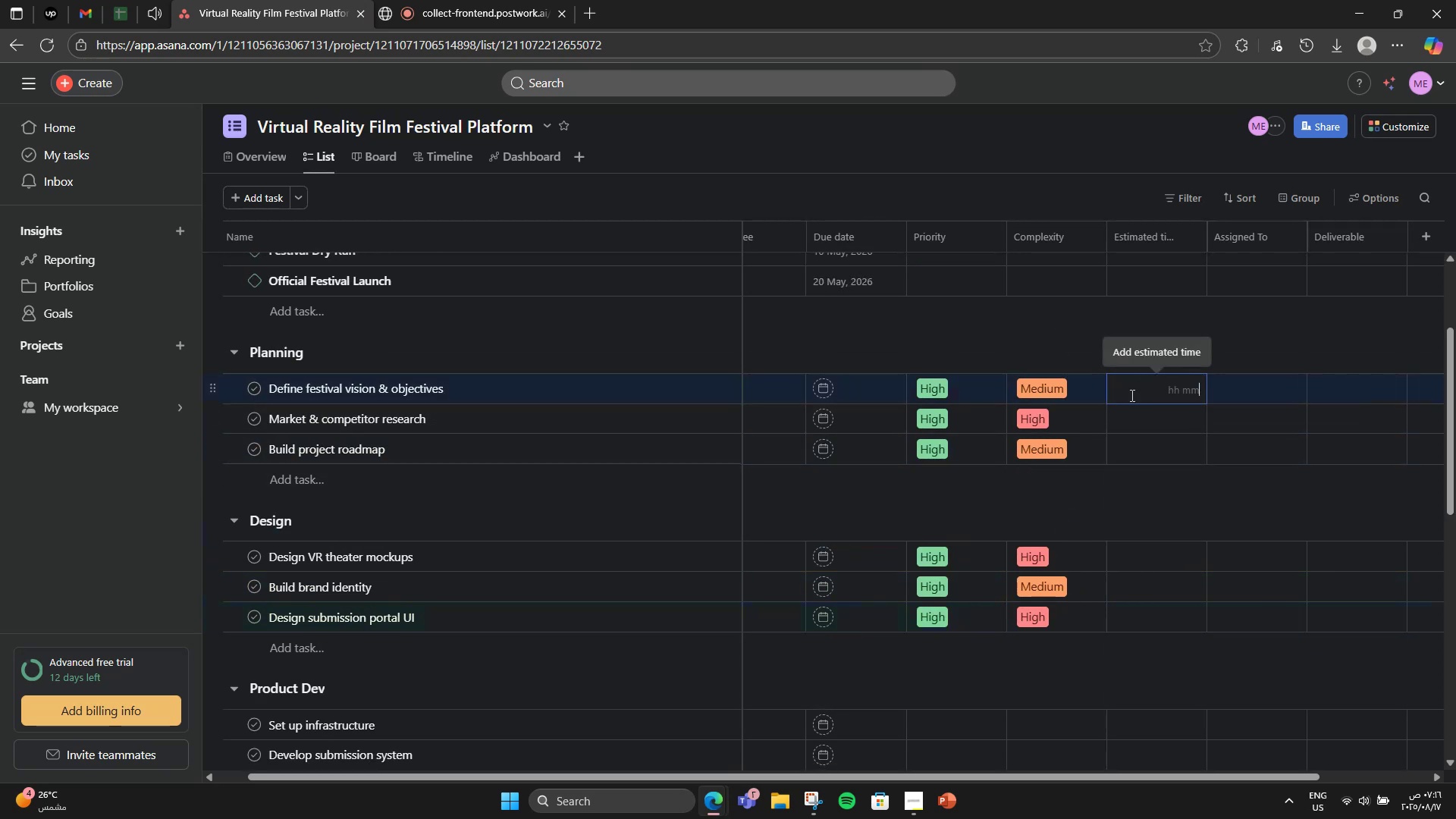 
key(Numpad1)
 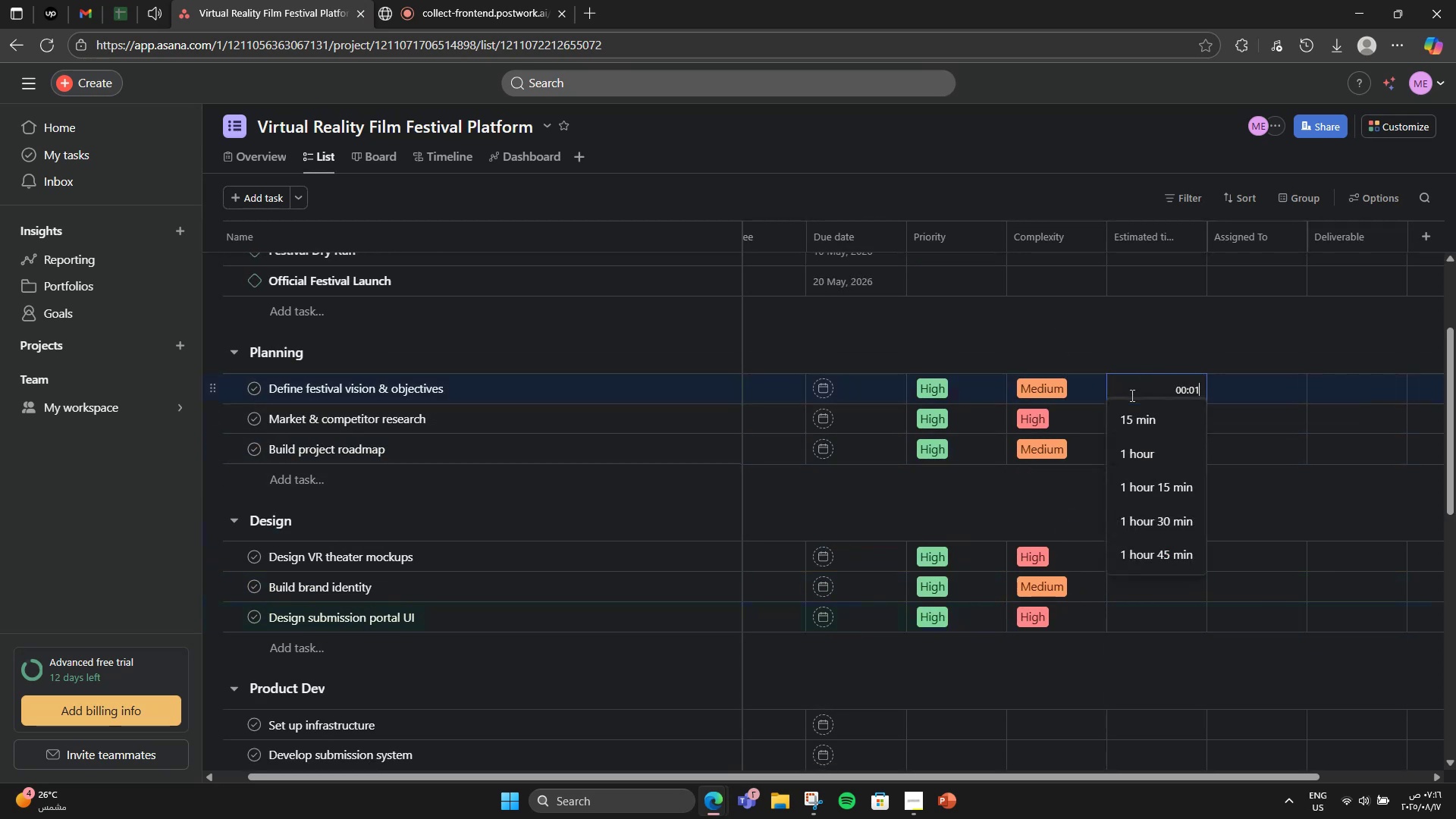 
key(Numpad0)
 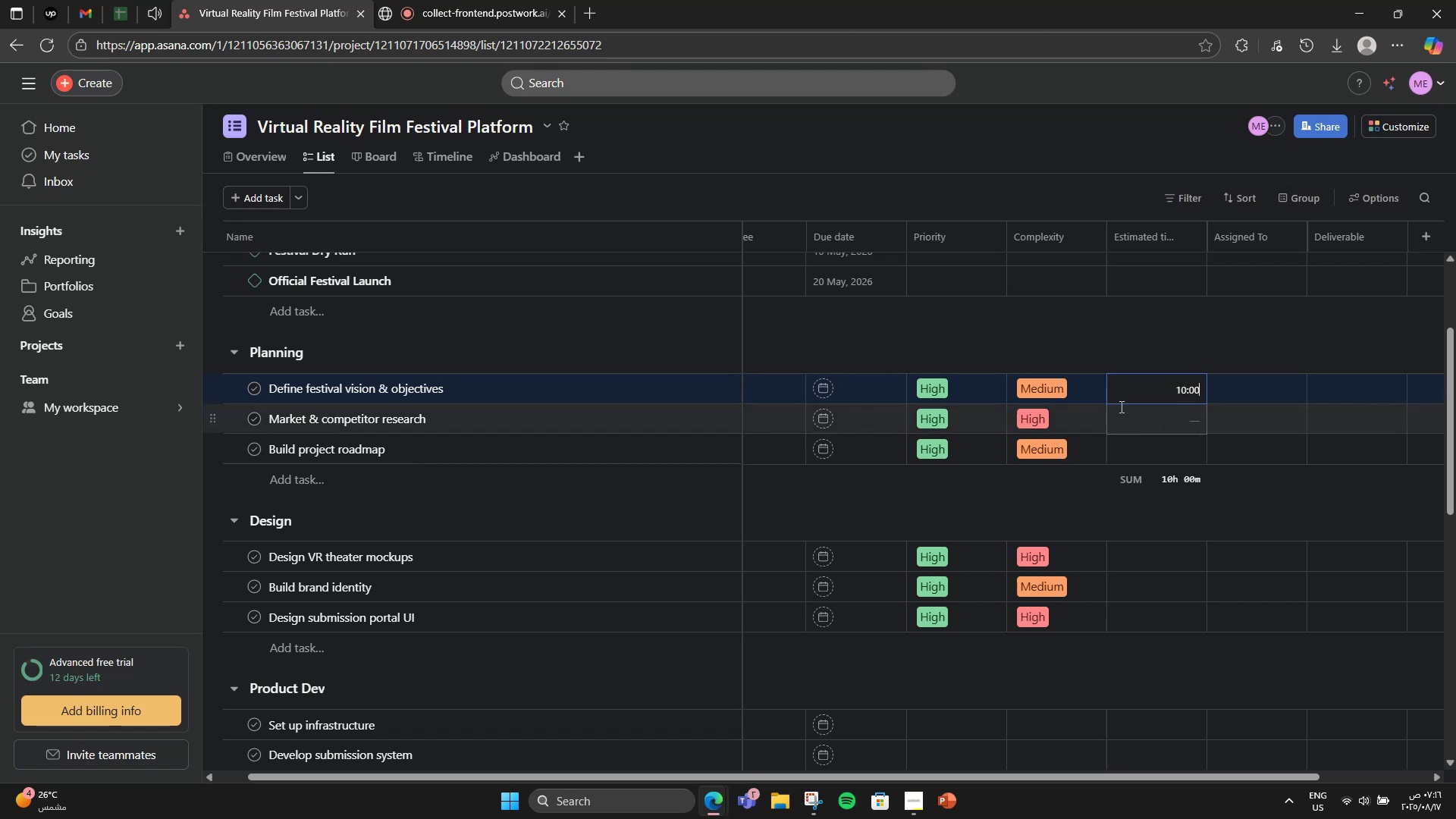 
double_click([1120, 409])
 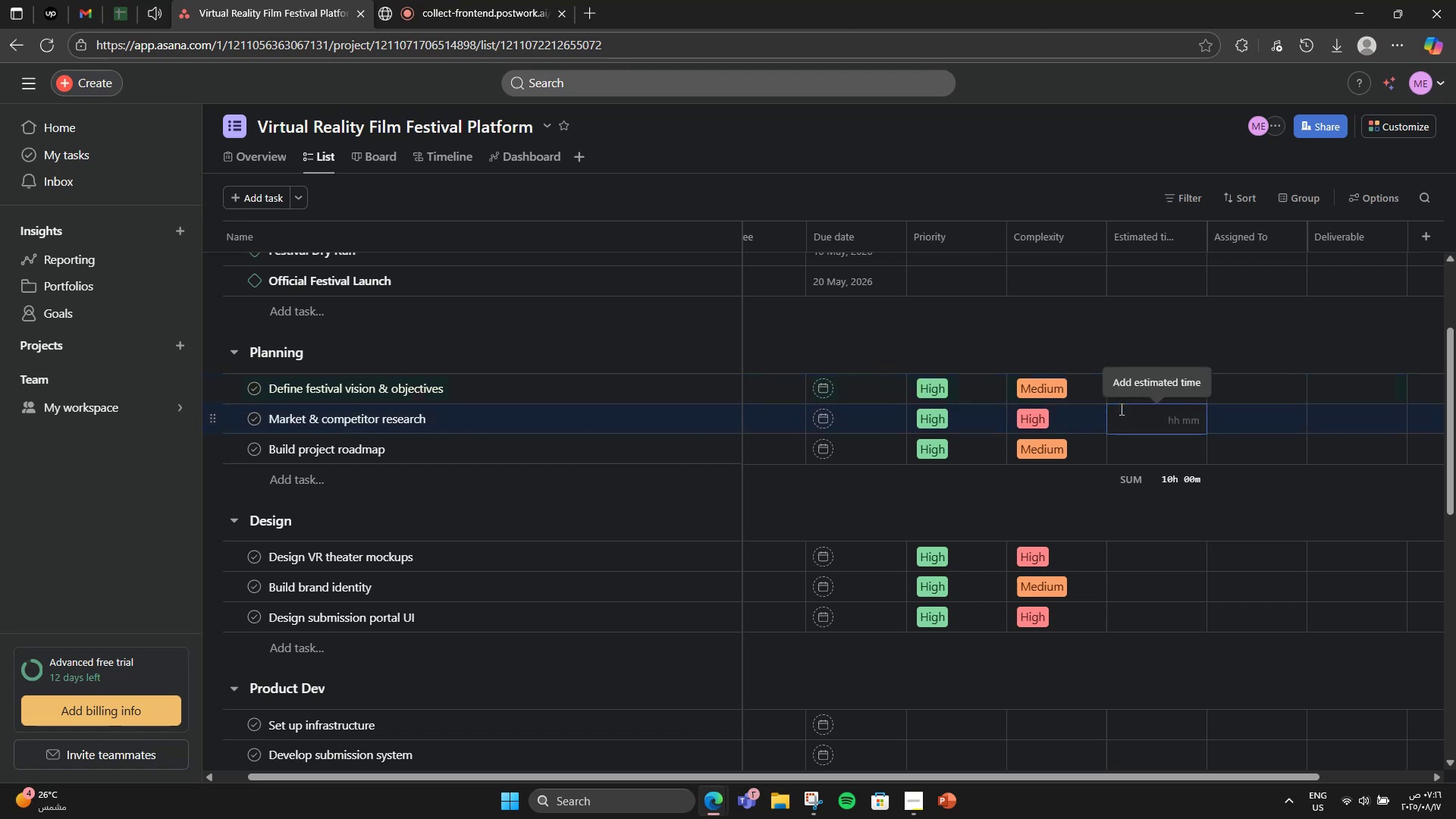 
key(Numpad5)
 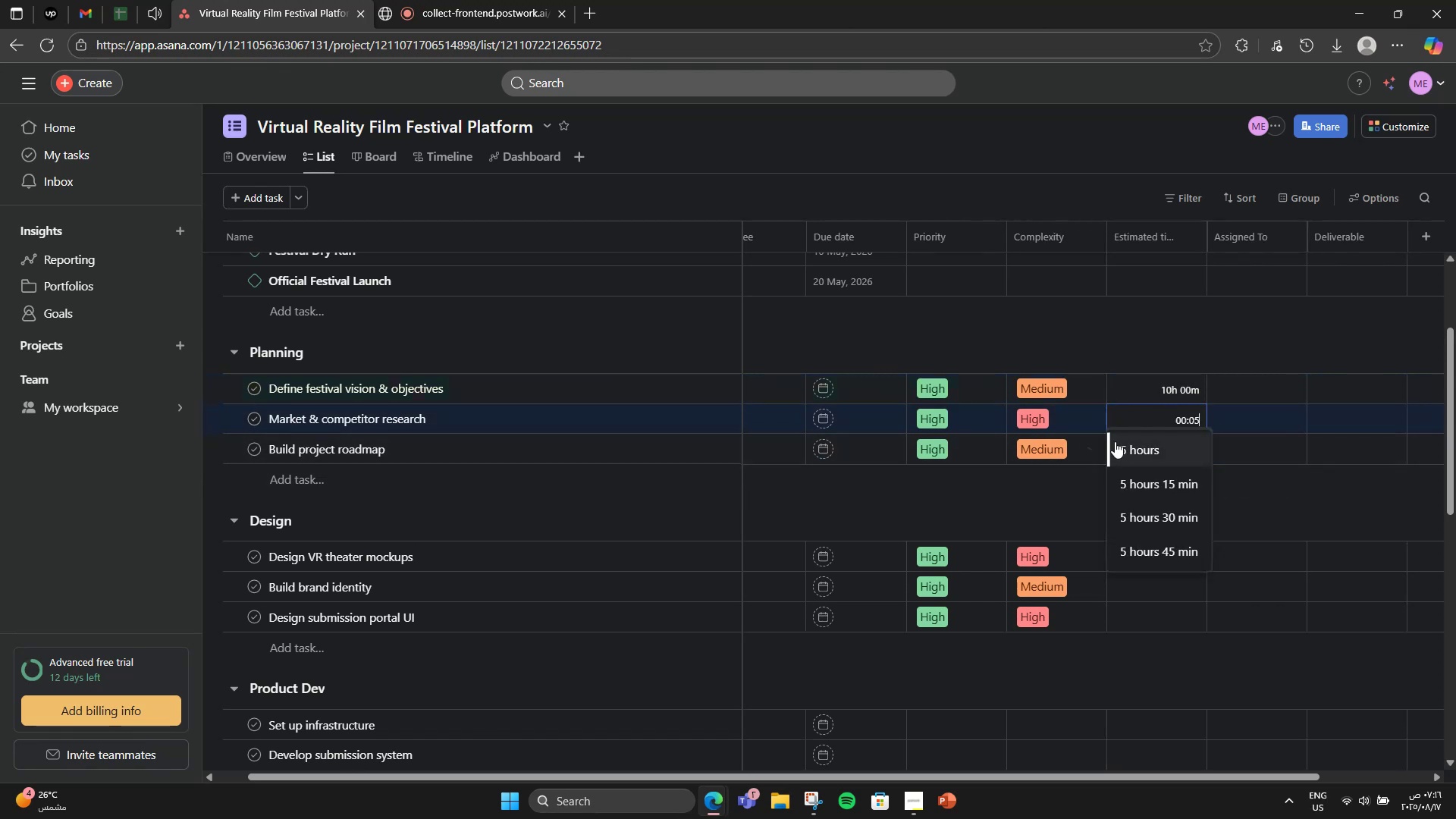 
double_click([1115, 441])
 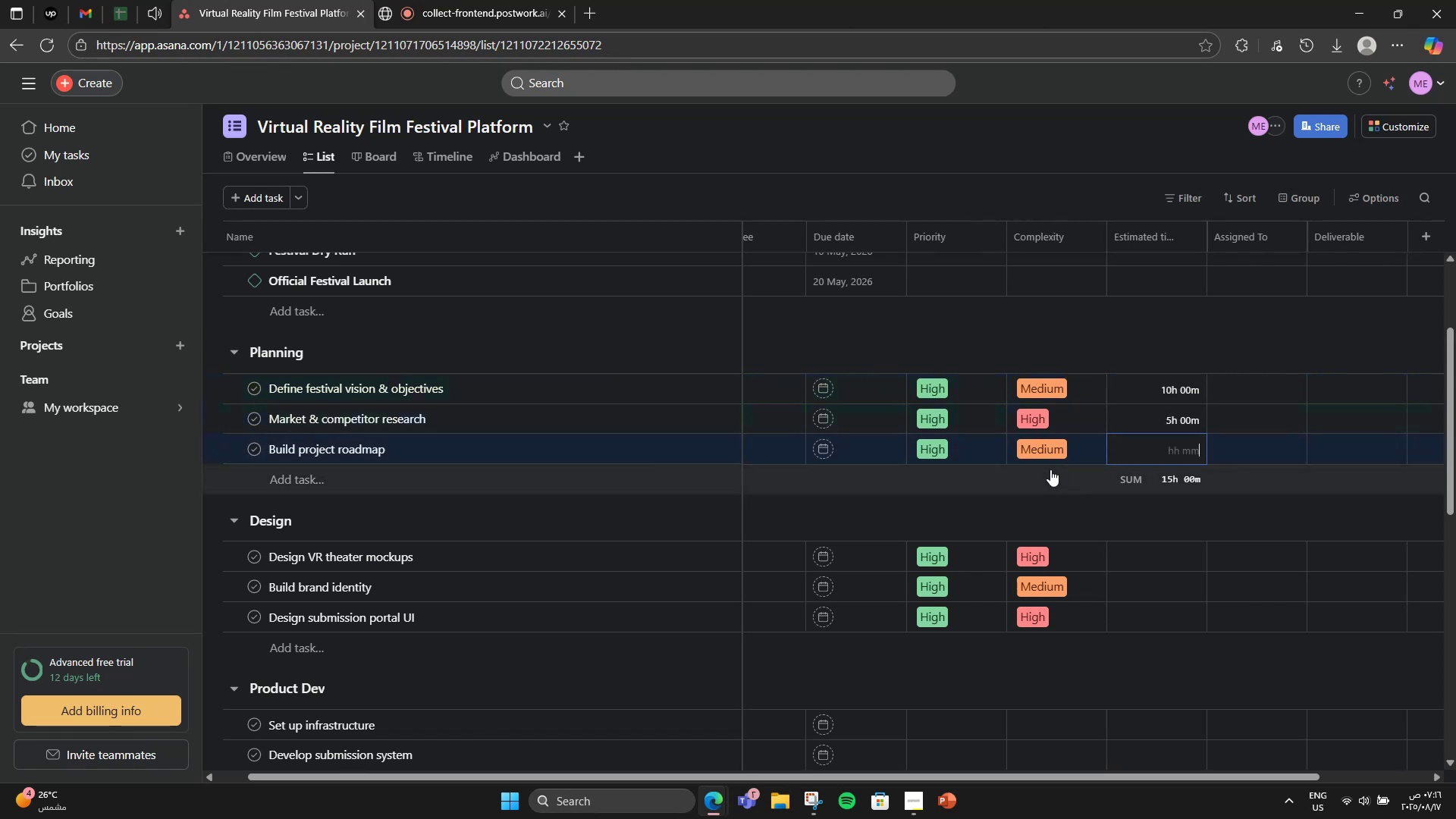 
key(Numpad1)
 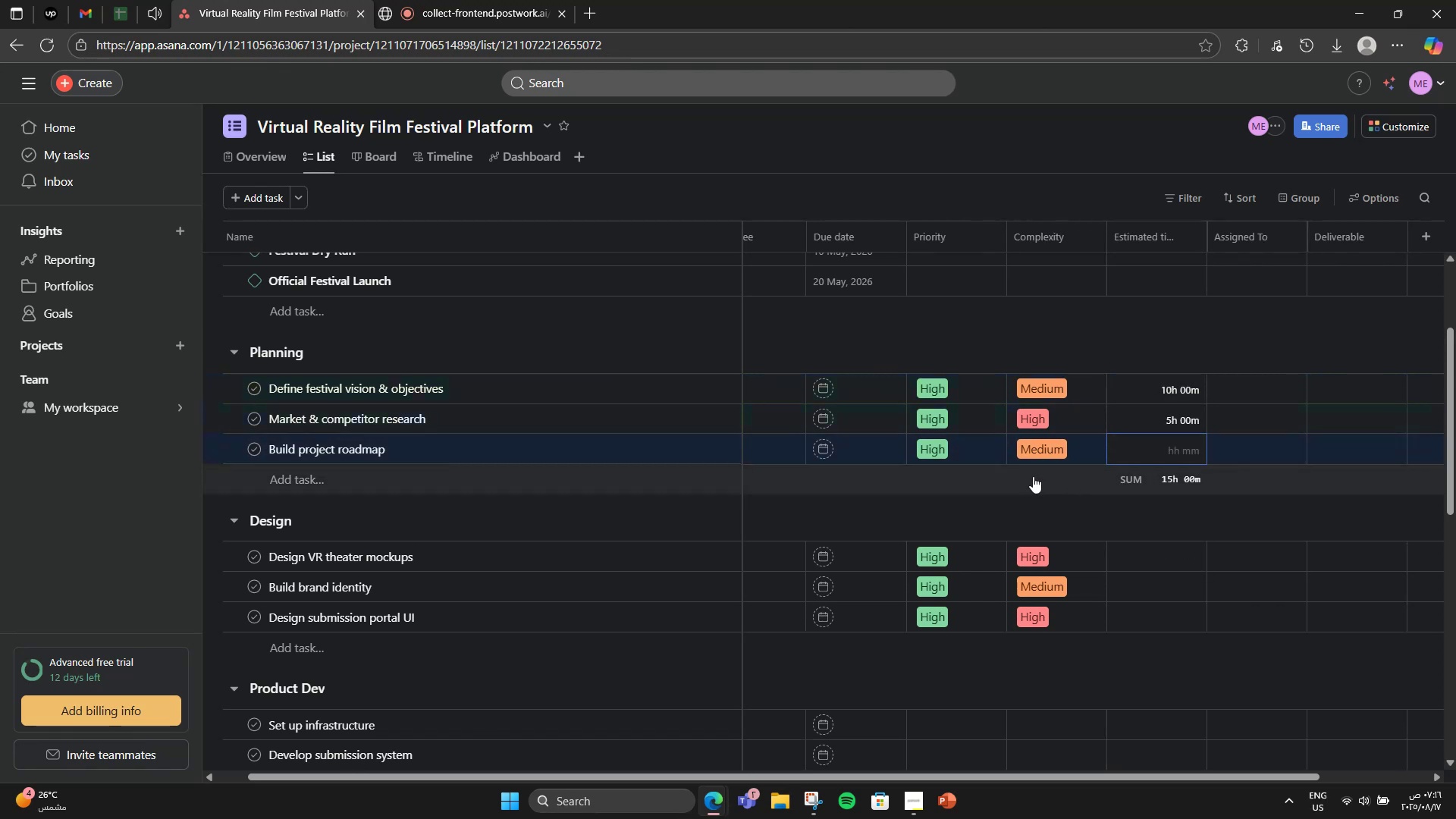 
key(Numpad2)
 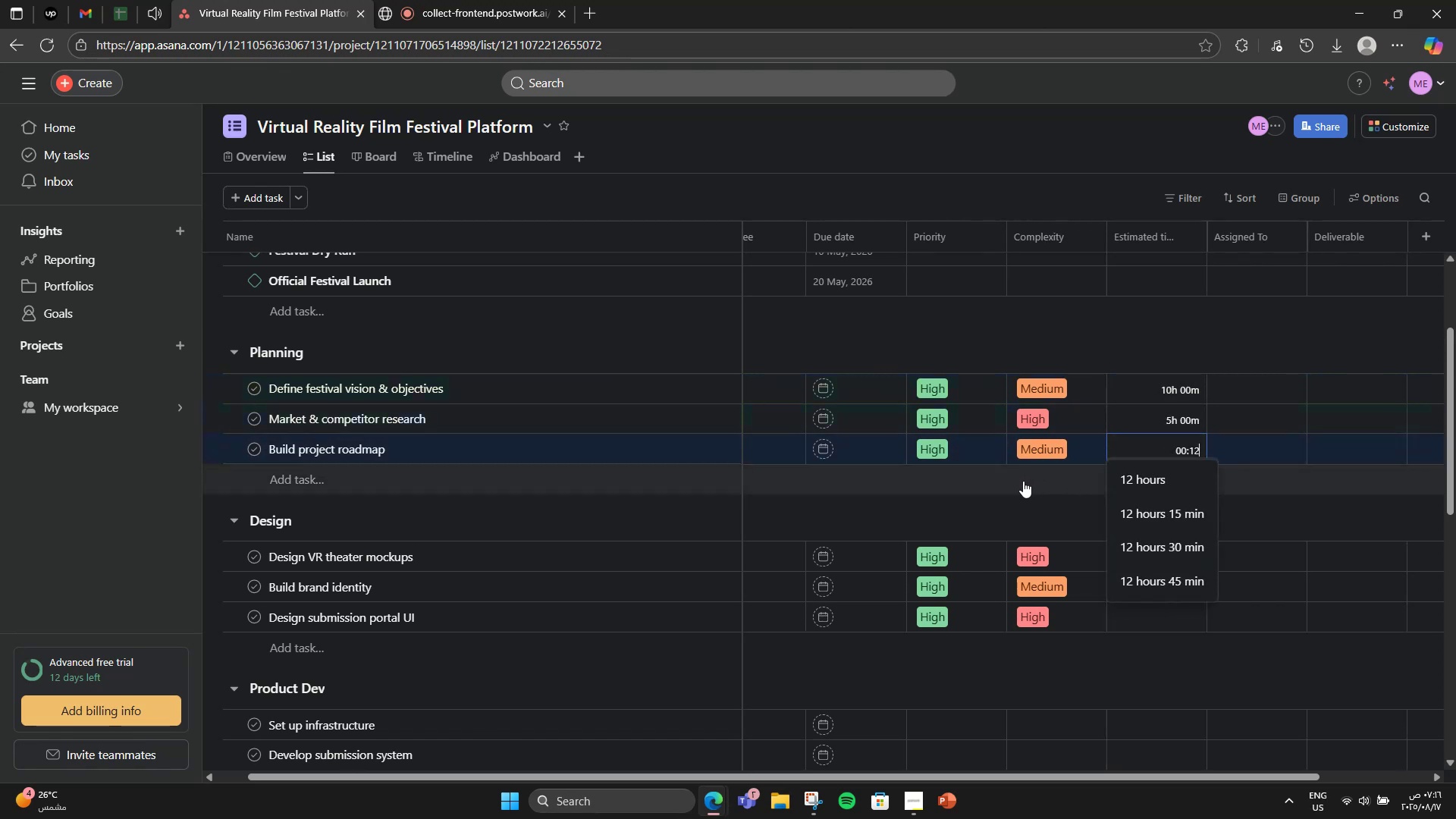 
key(Numpad0)
 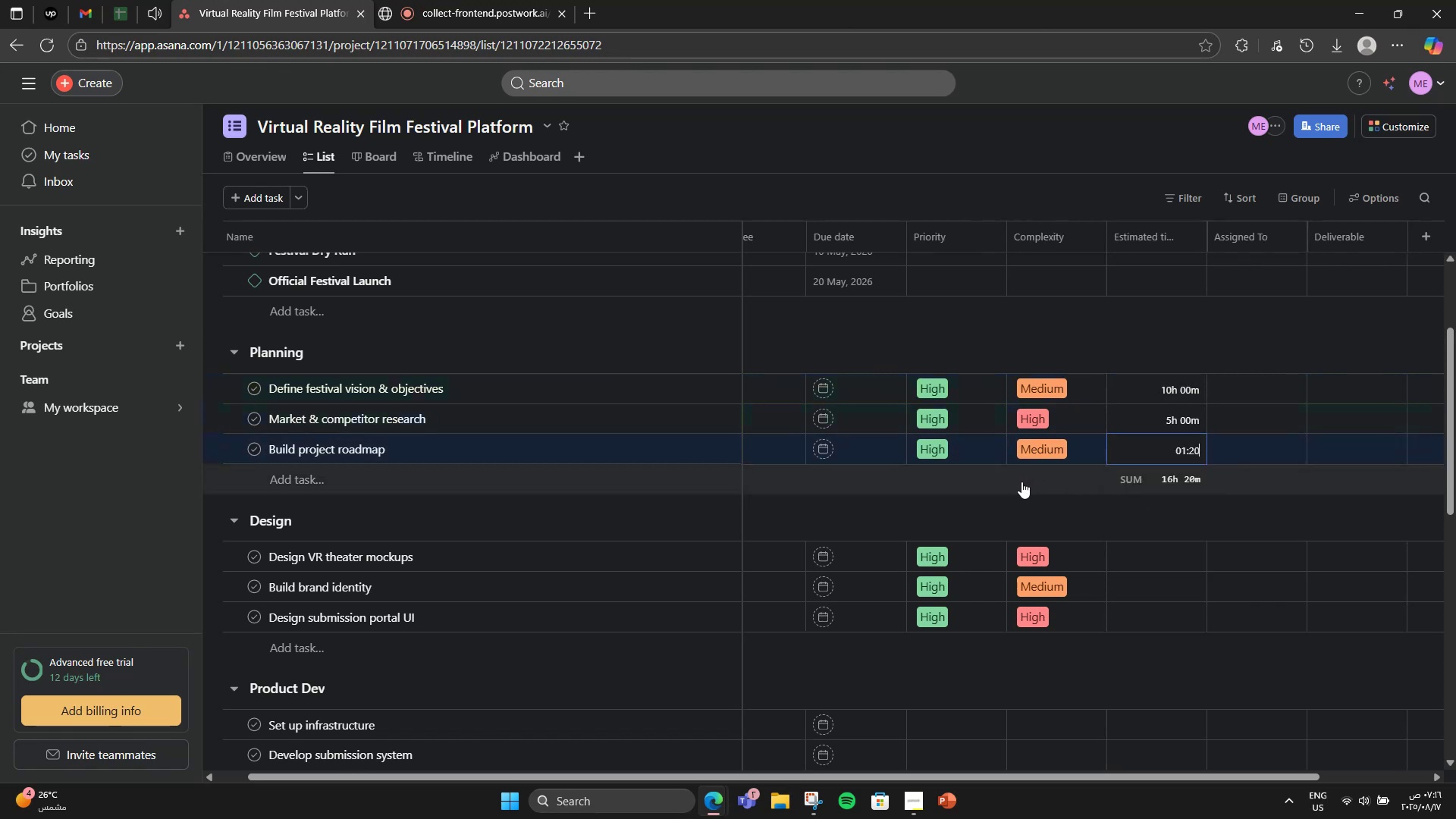 
key(Numpad0)
 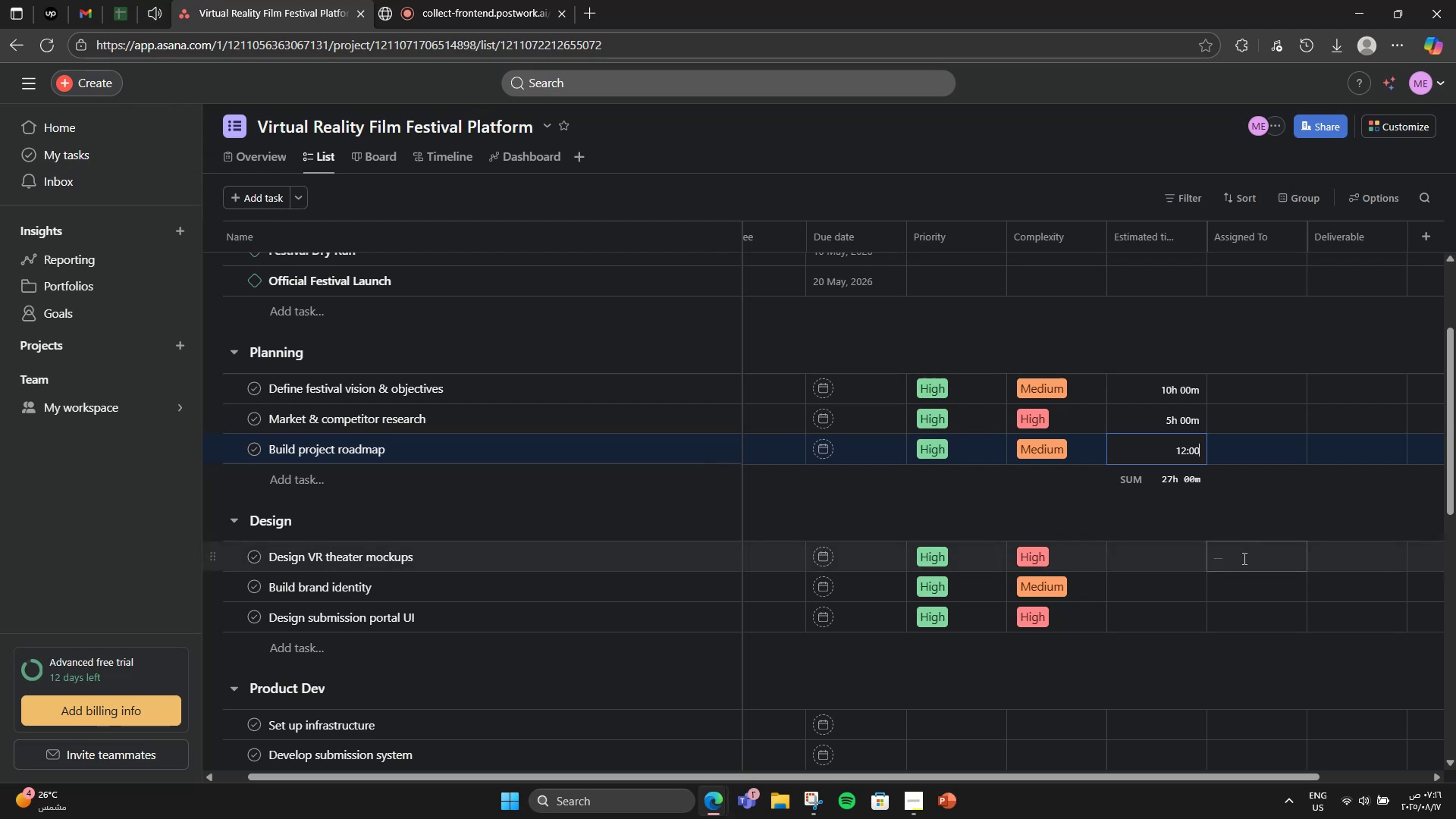 
left_click([1179, 563])
 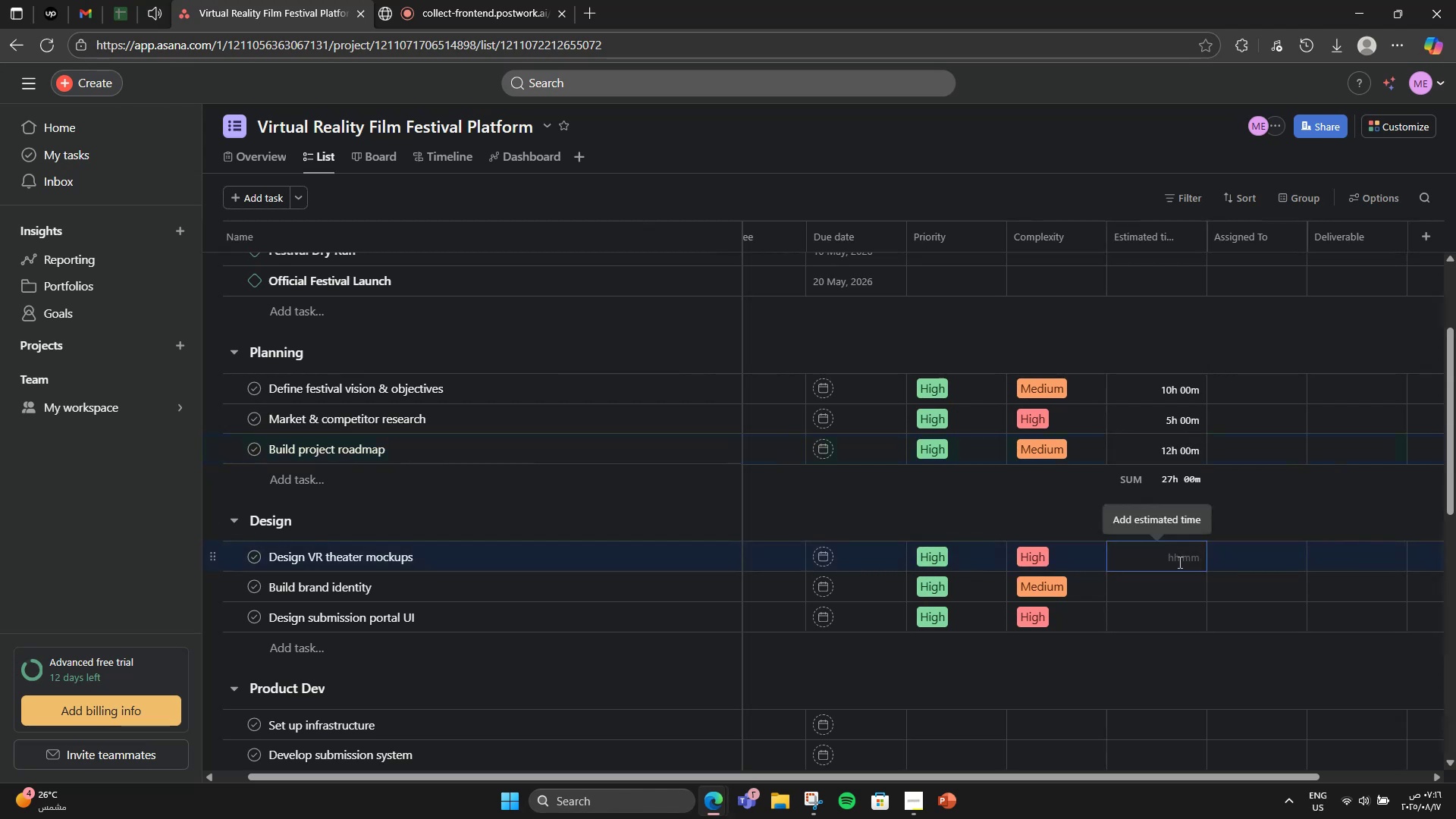 
key(Numpad8)
 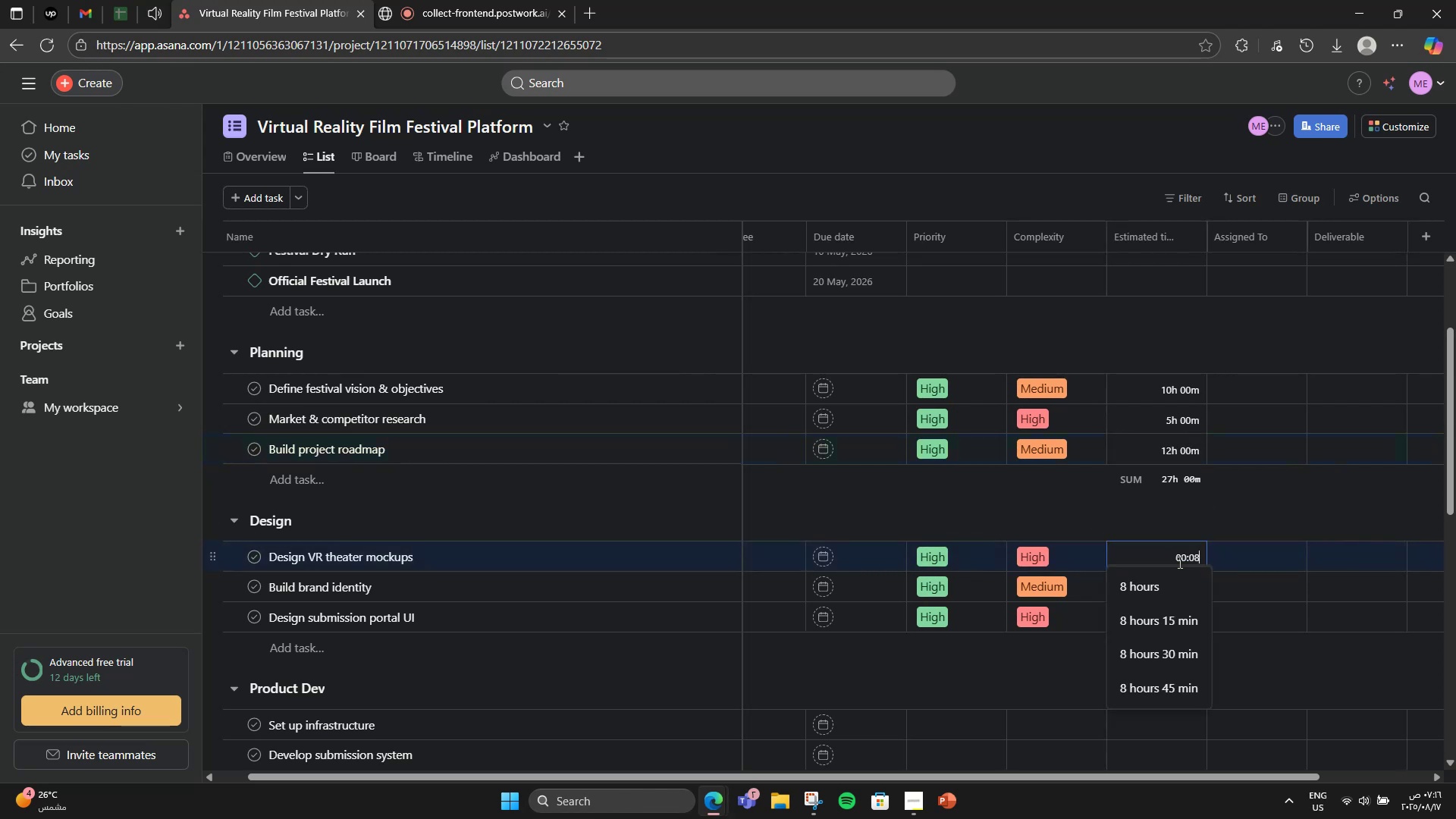 
key(Numpad0)
 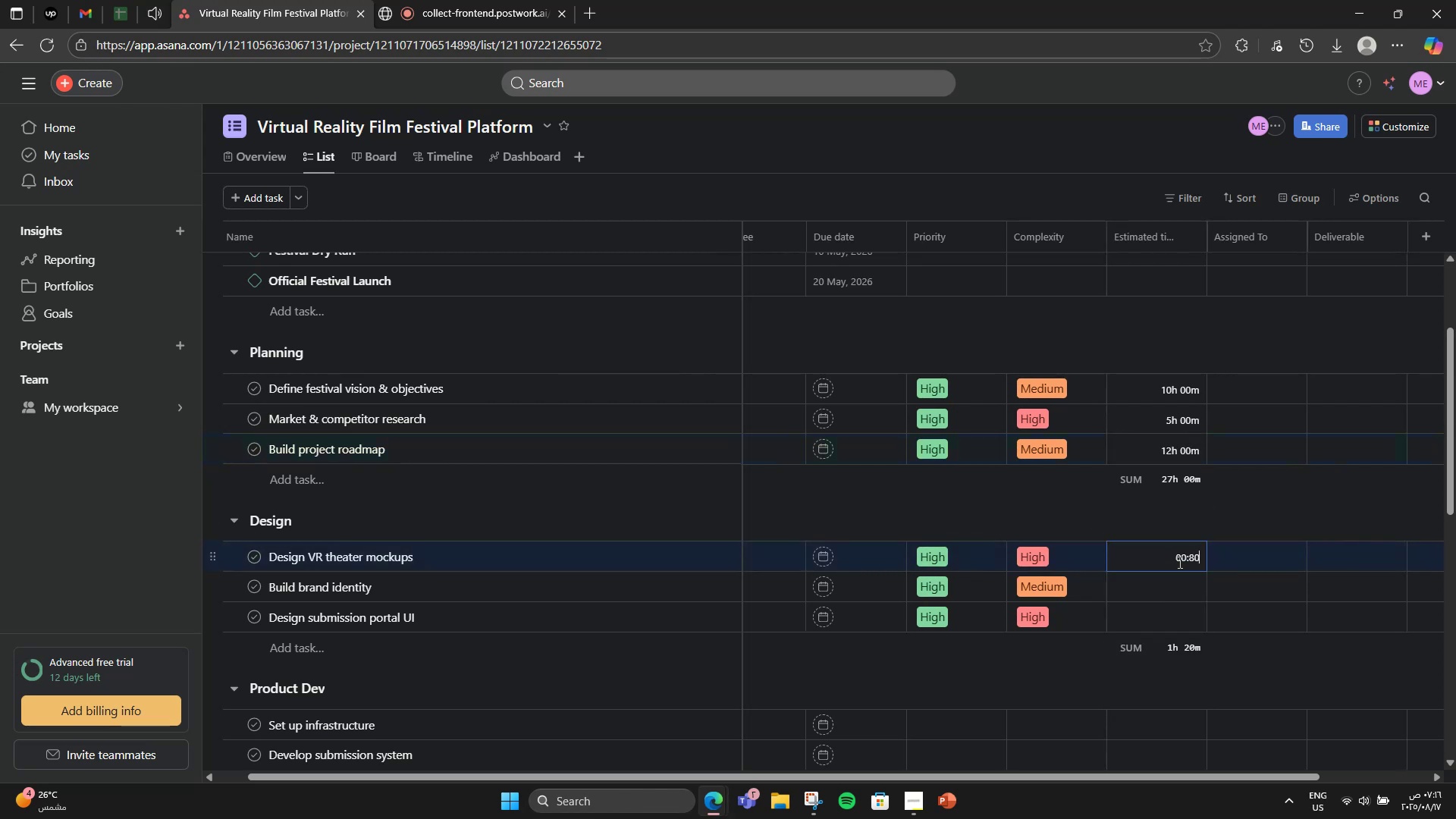 
key(Numpad0)
 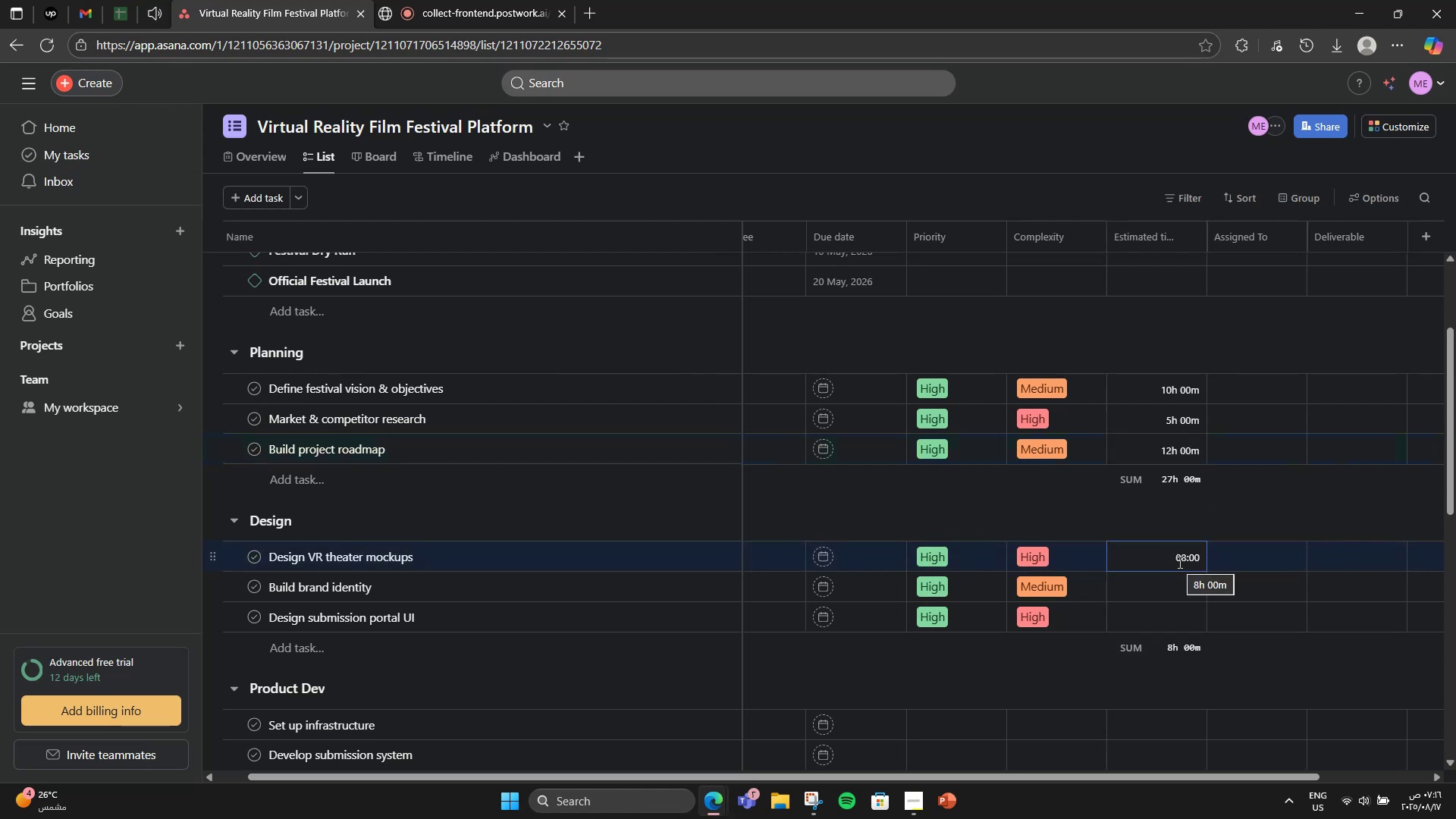 
left_click([1195, 587])
 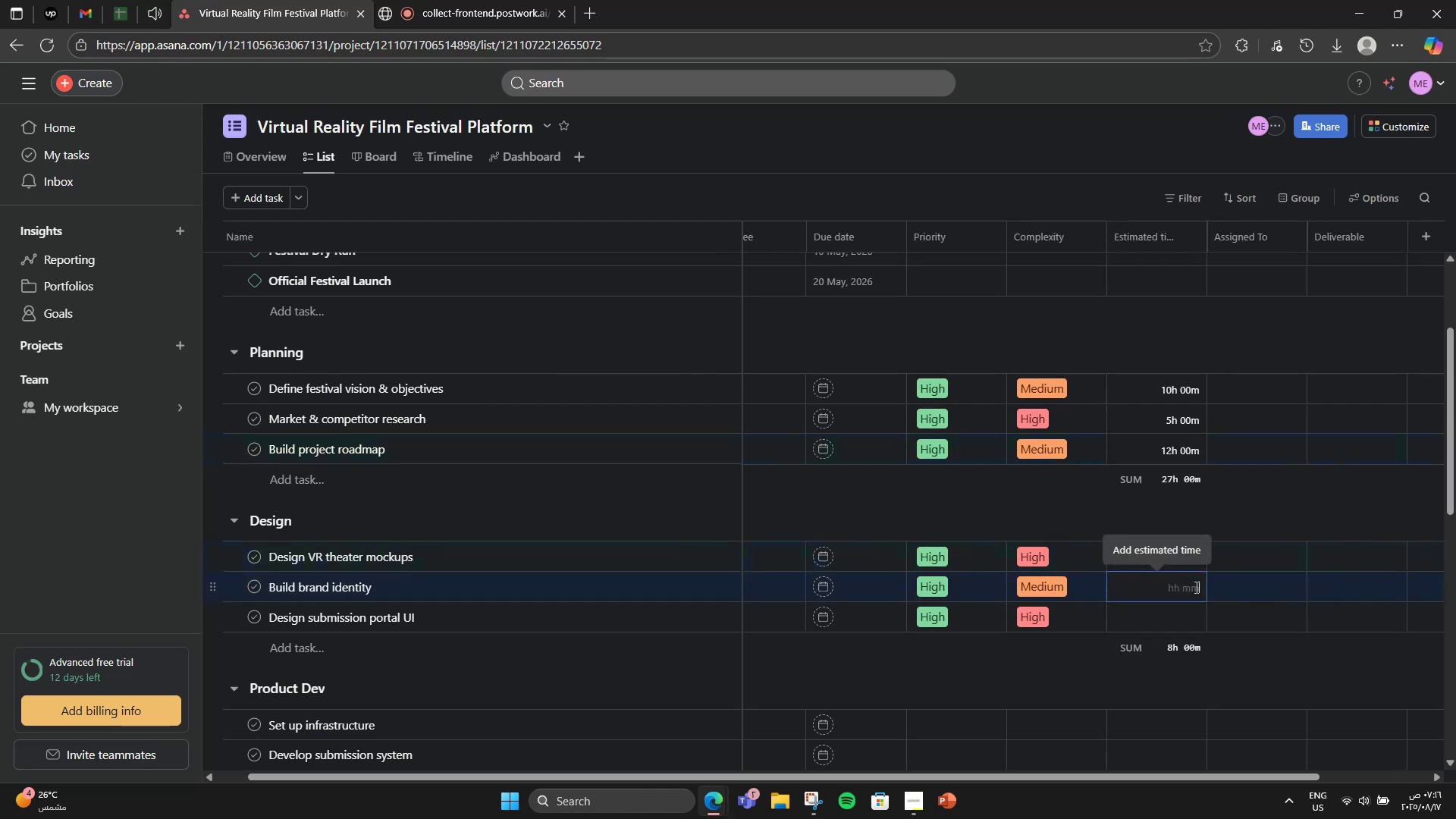 
key(Numpad1)
 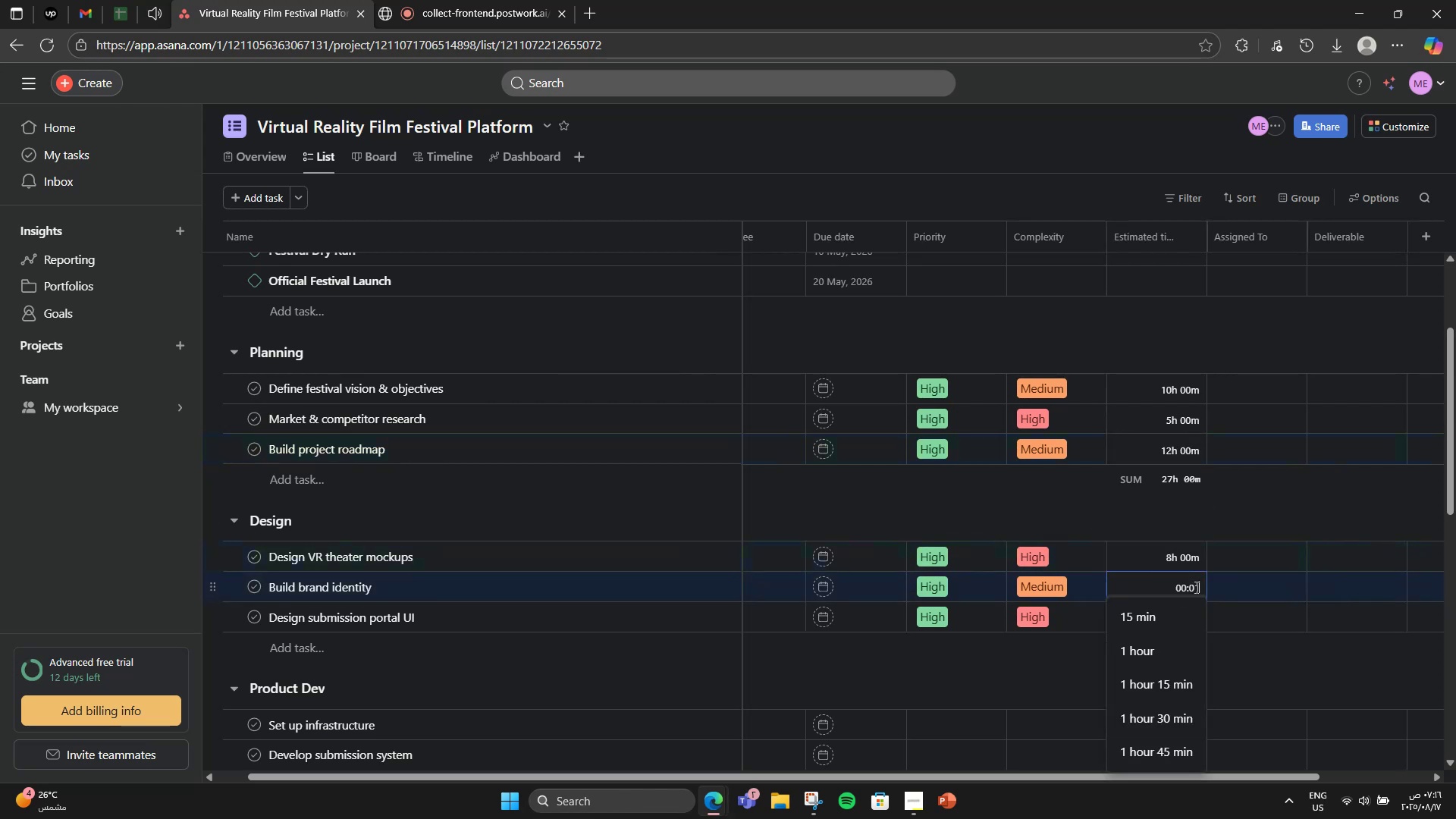 
key(Numpad0)
 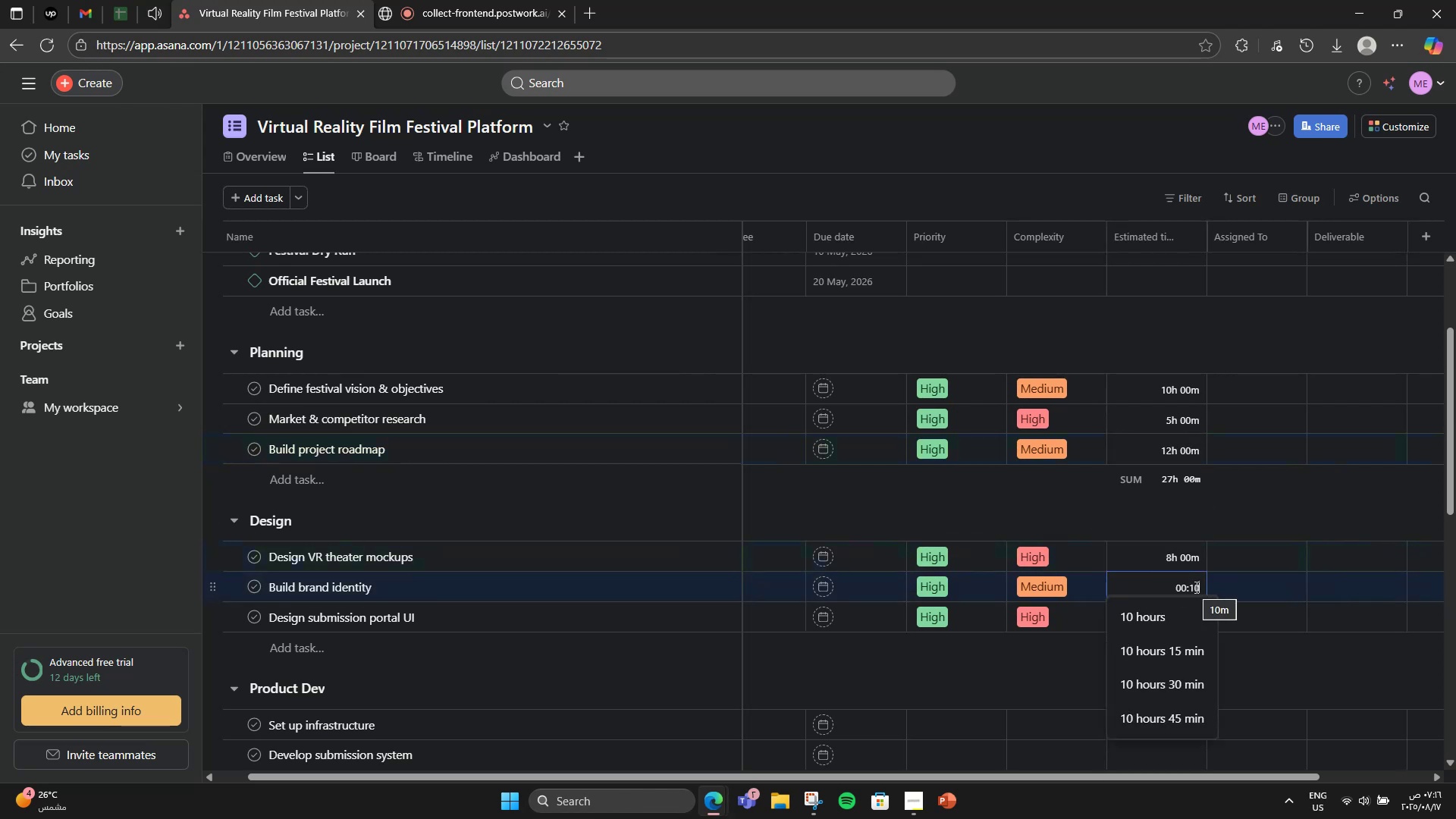 
key(Numpad0)
 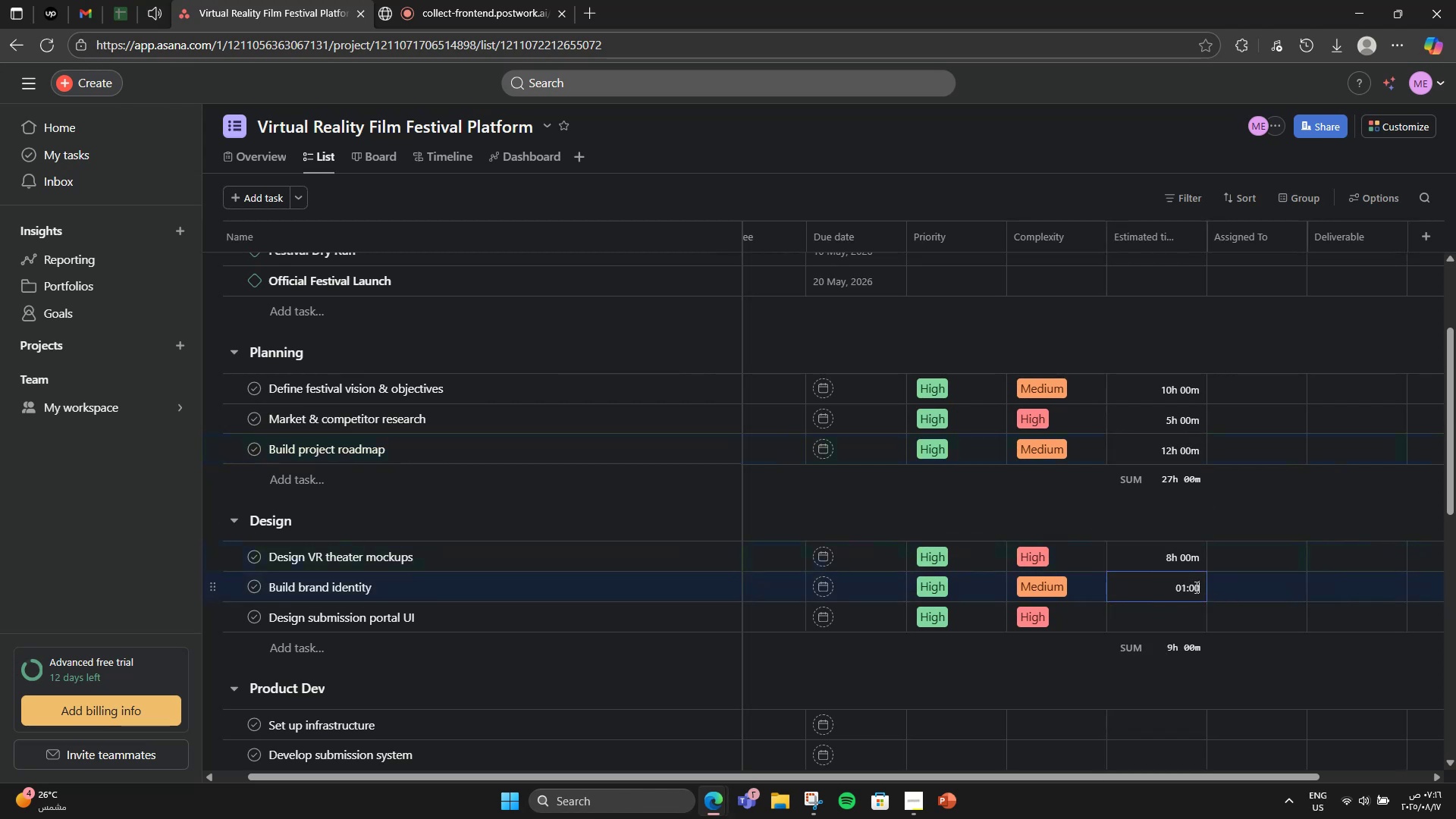 
key(Numpad0)
 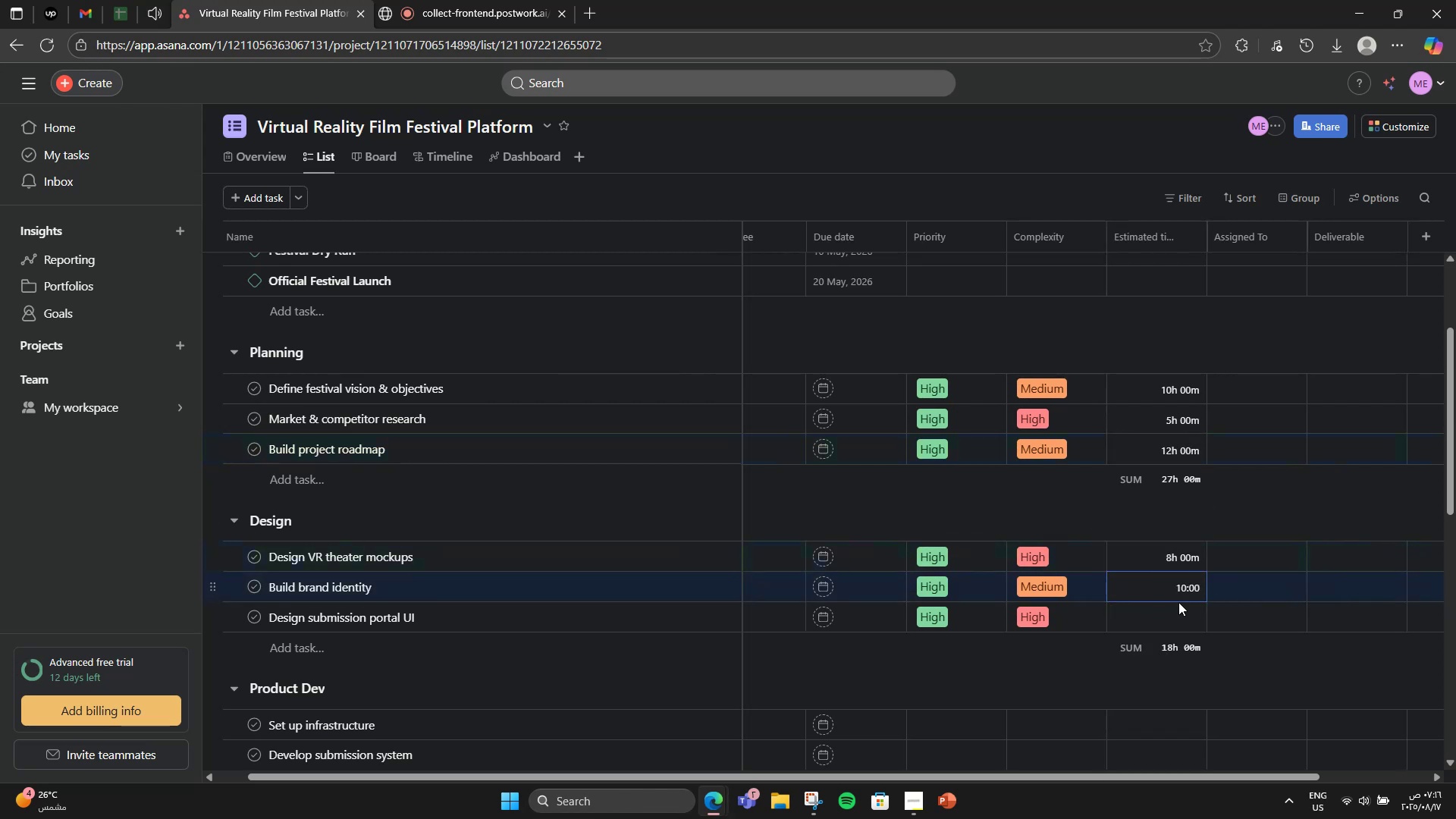 
left_click([1151, 626])
 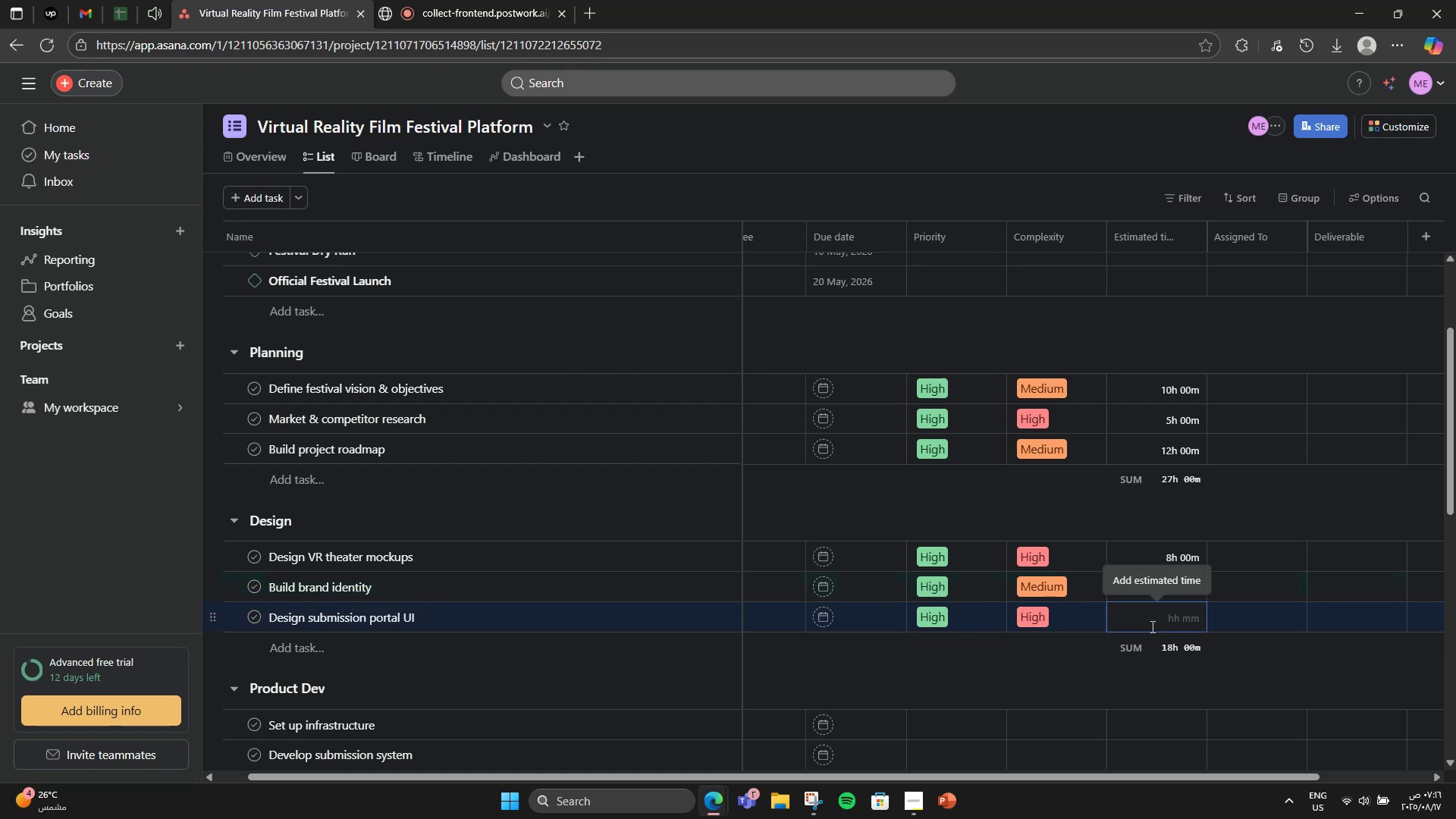 
wait(6.74)
 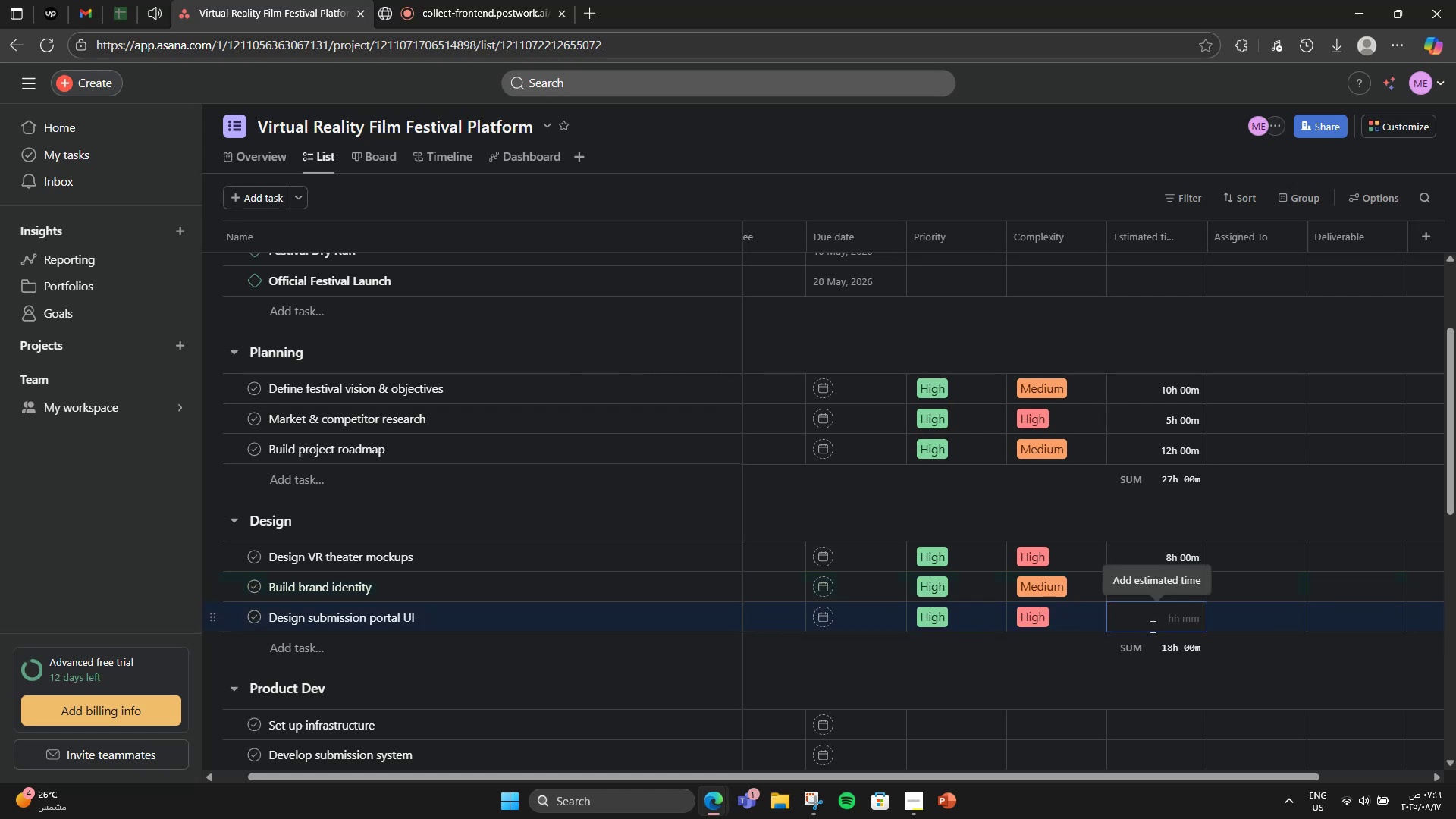 
key(Numpad1)
 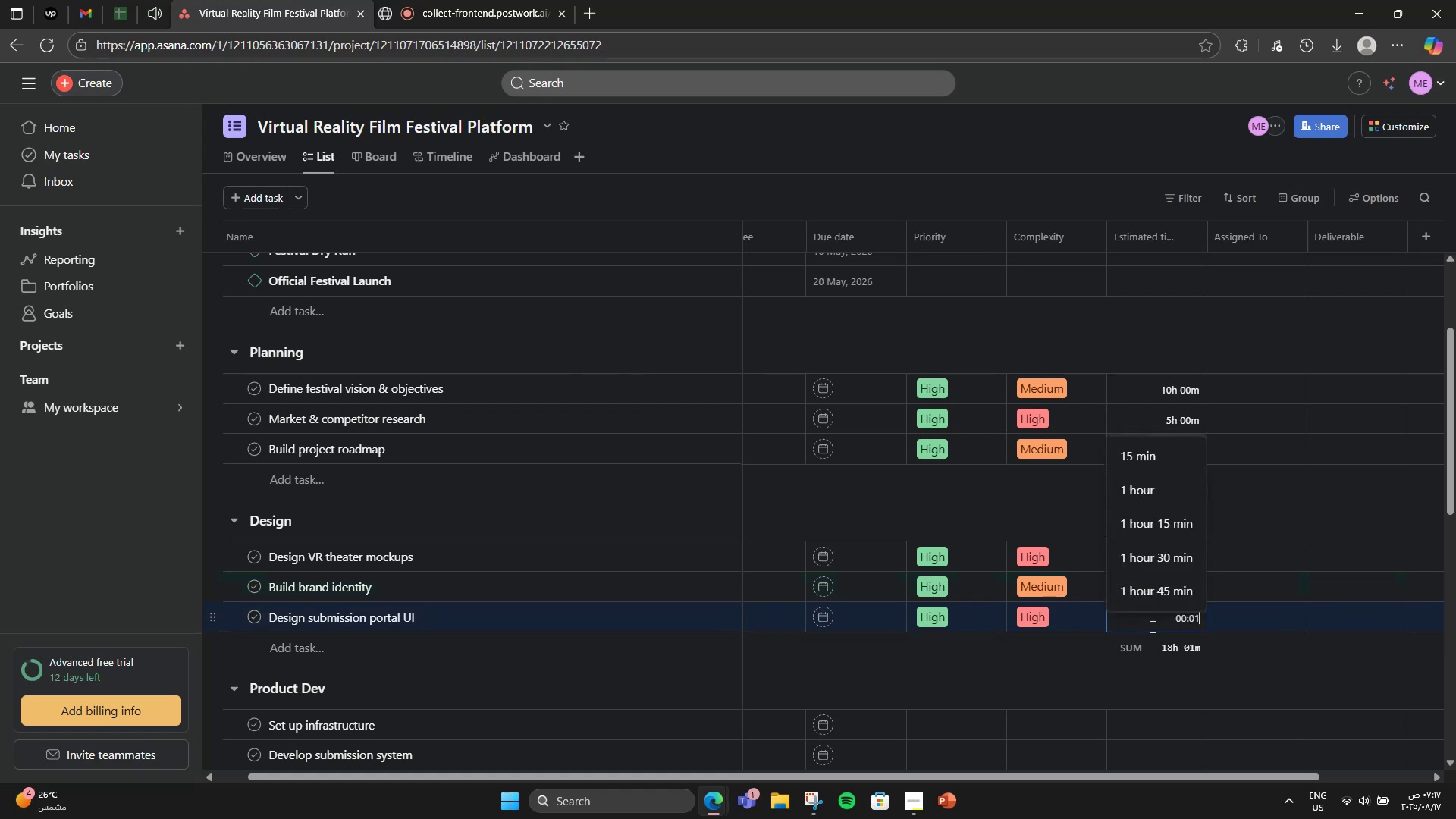 
key(Numpad0)
 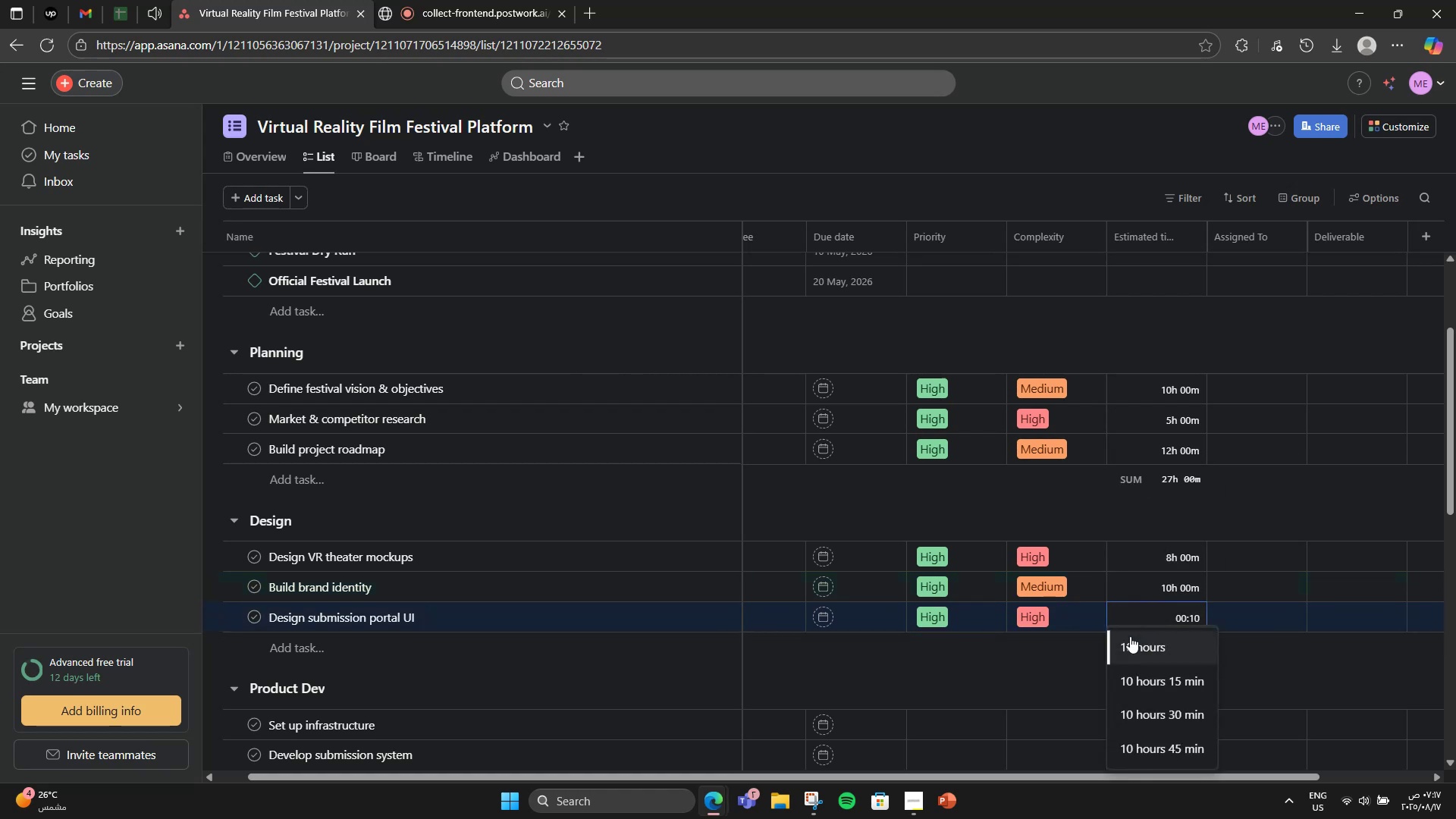 
key(Numpad0)
 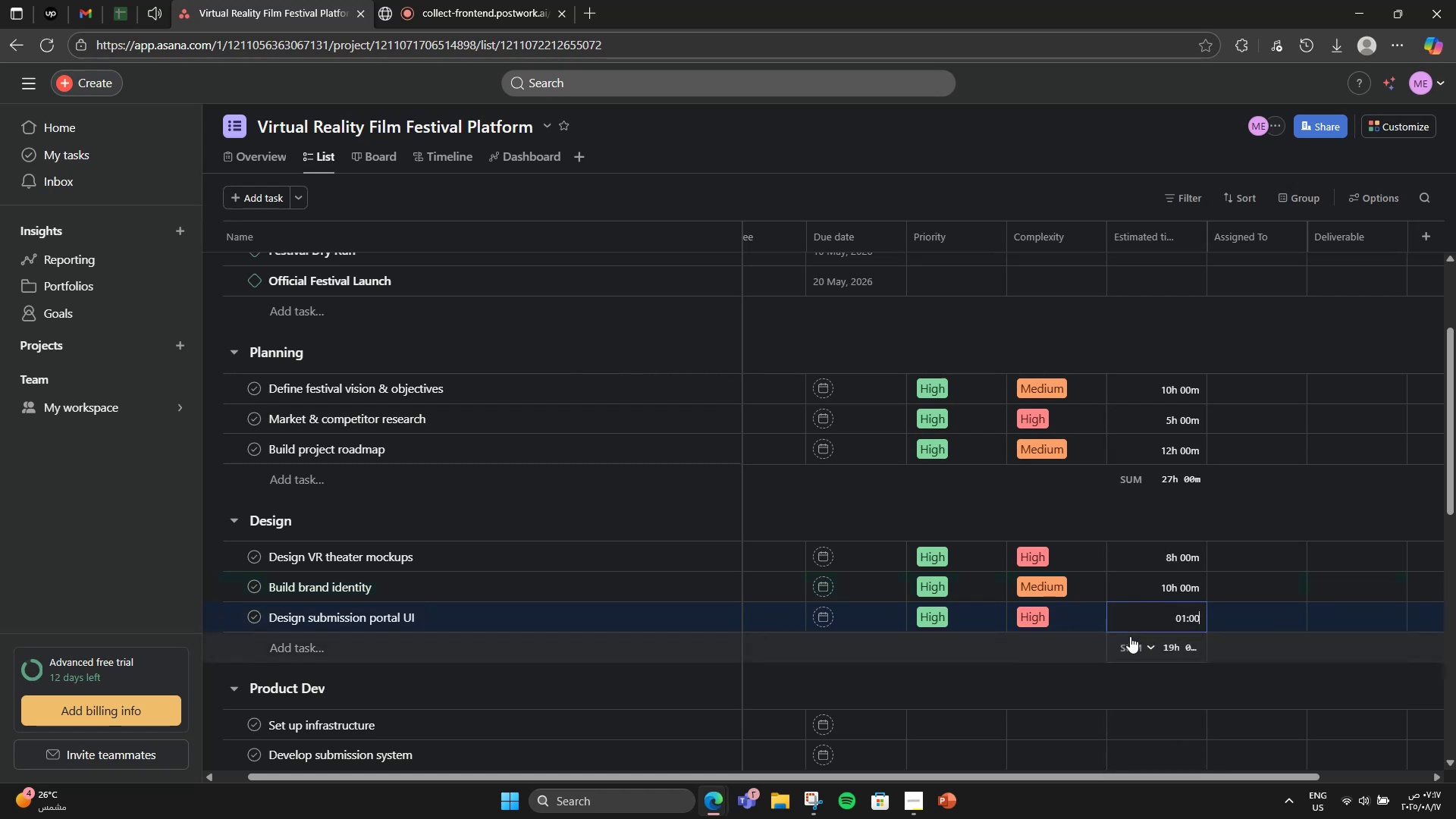 
key(Numpad0)
 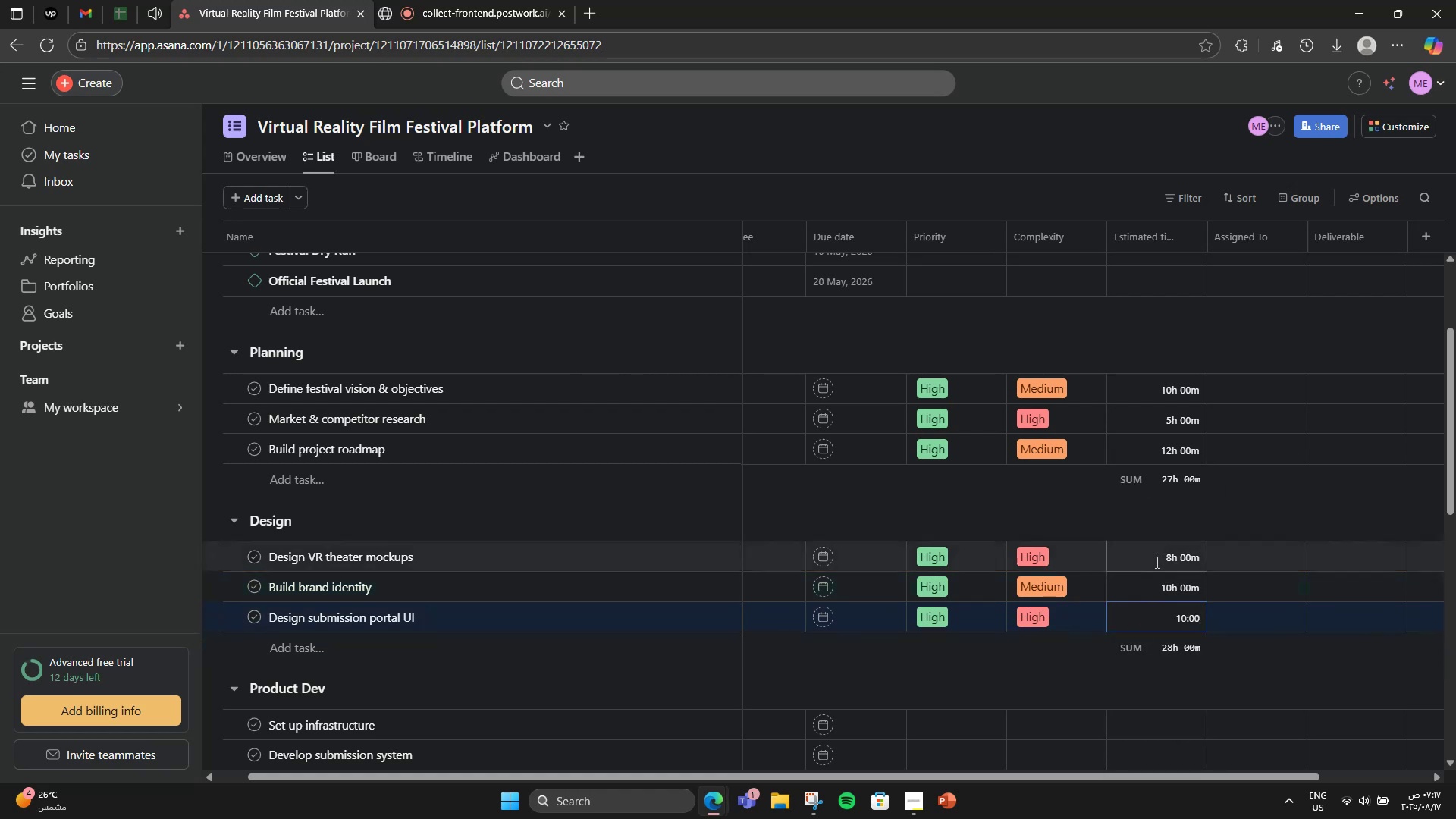 
left_click([1156, 582])
 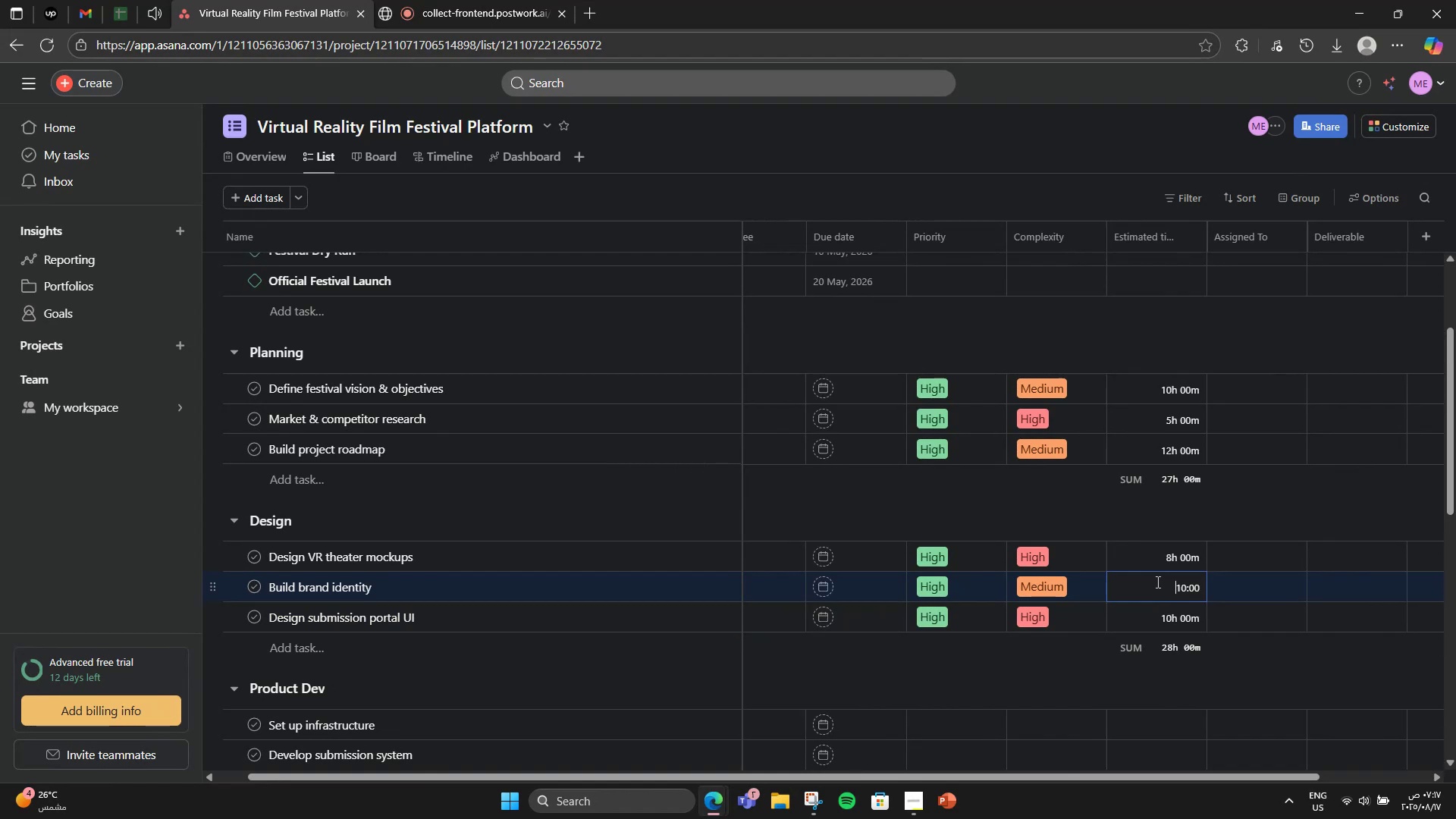 
double_click([1156, 582])
 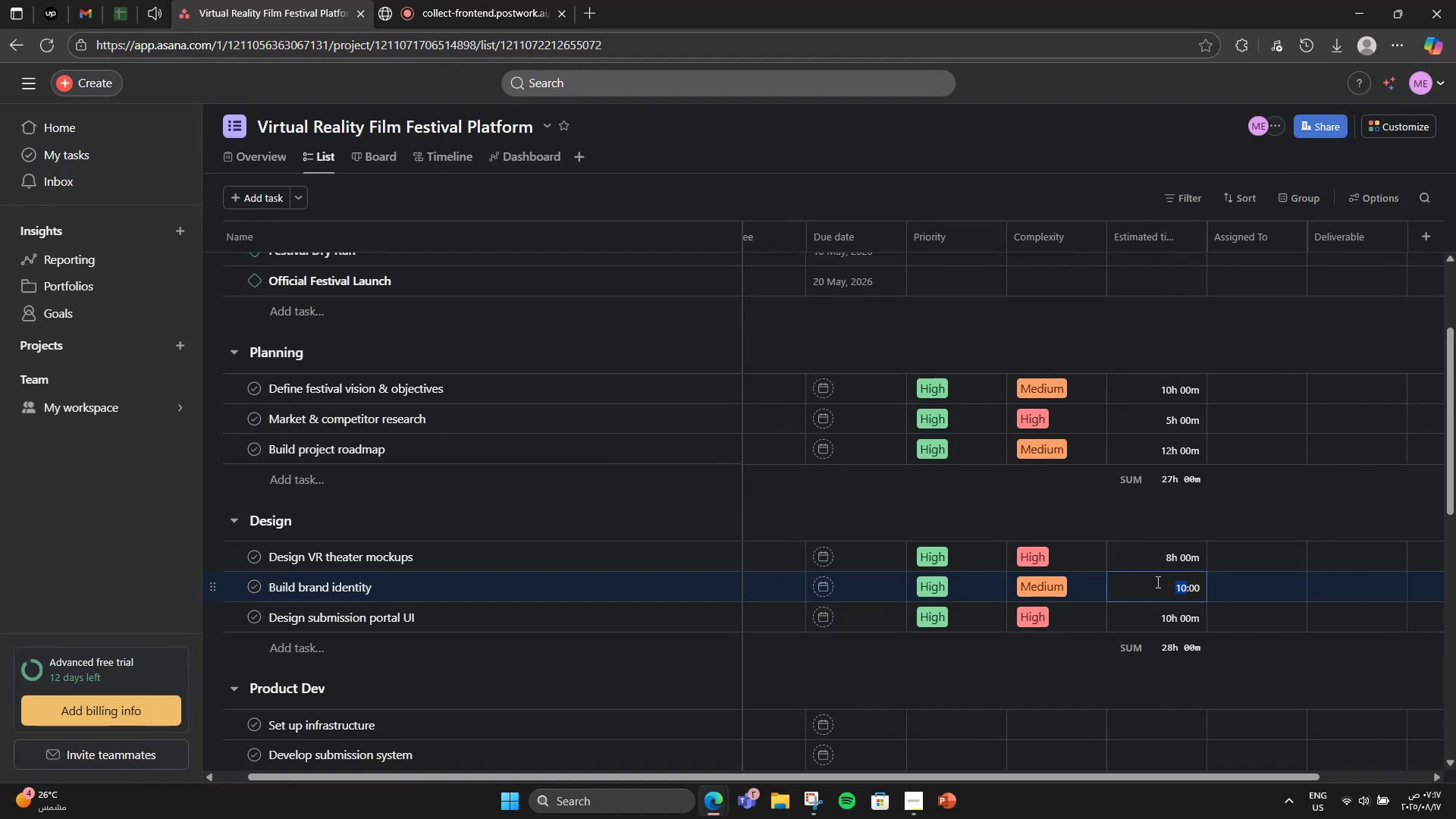 
key(Numpad8)
 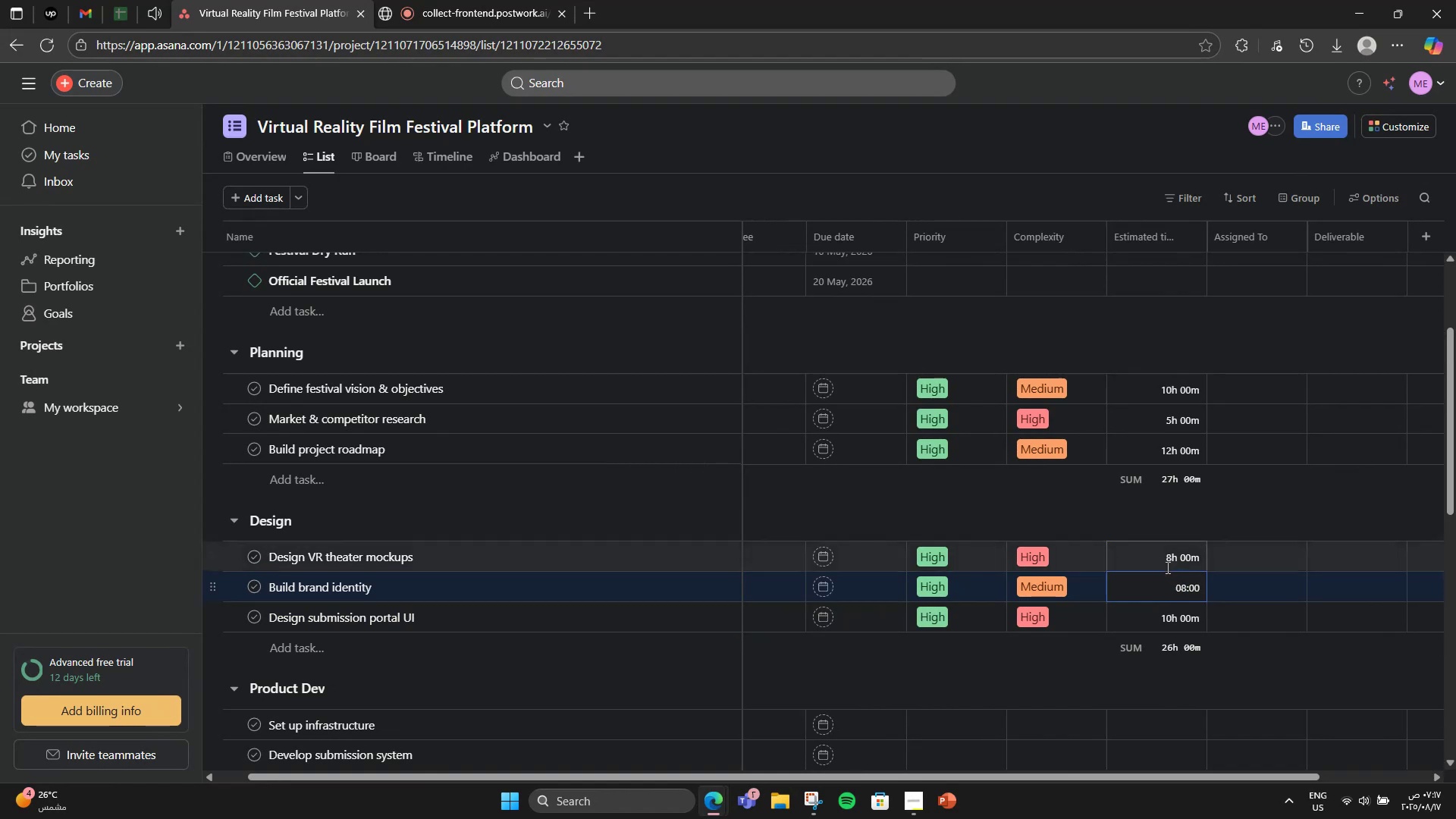 
double_click([1160, 563])
 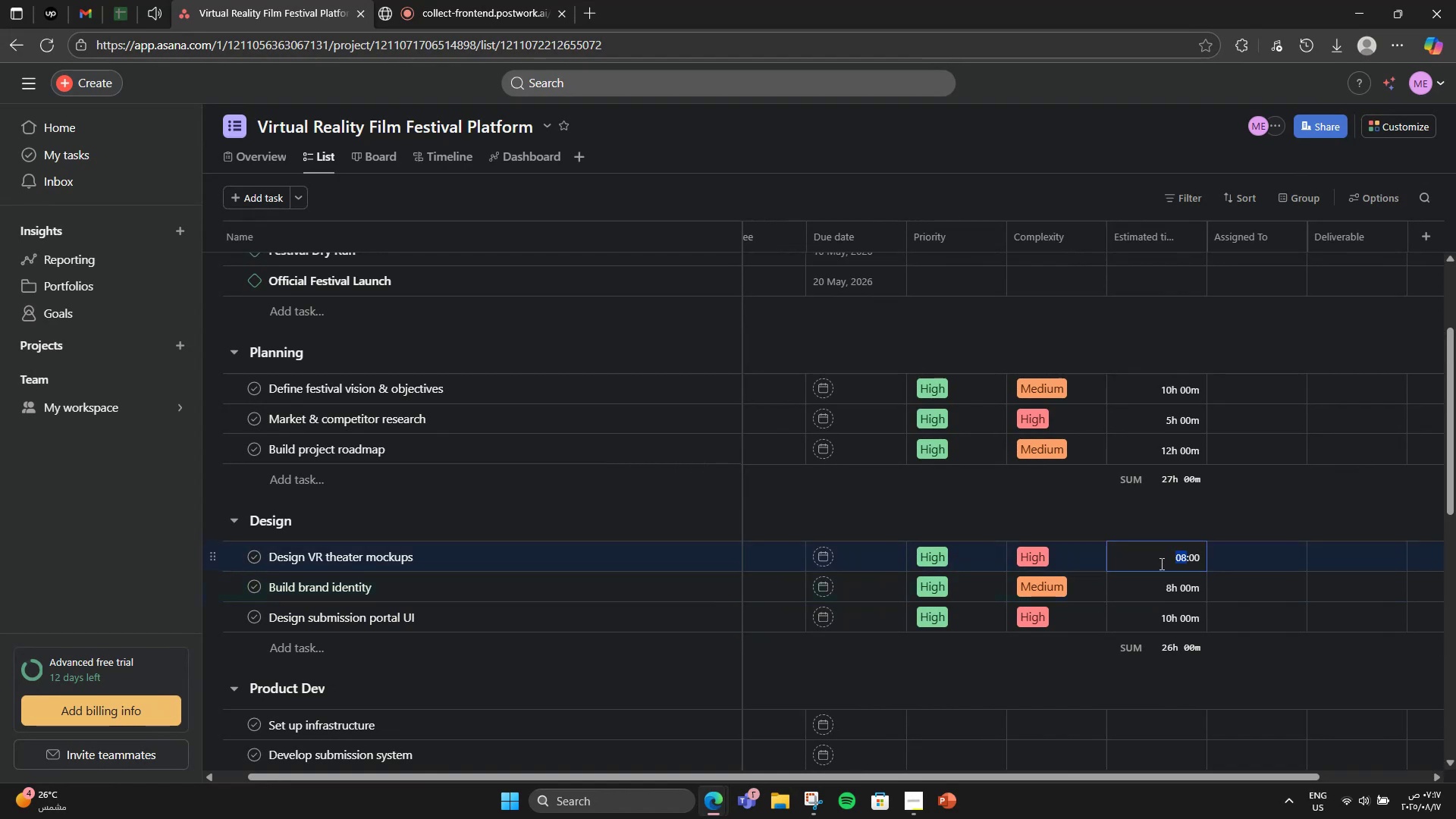 
key(Numpad1)
 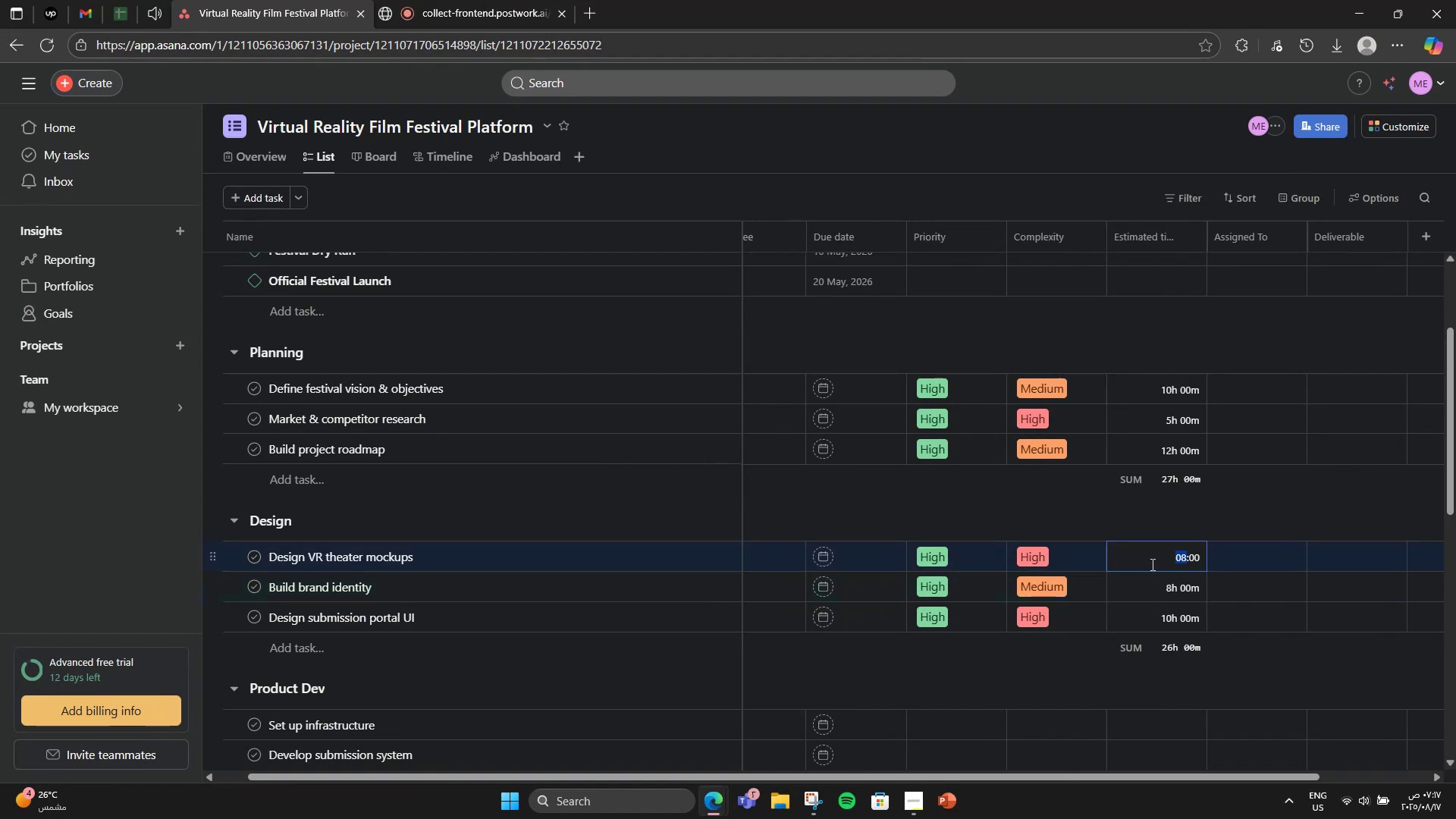 
key(Numpad2)
 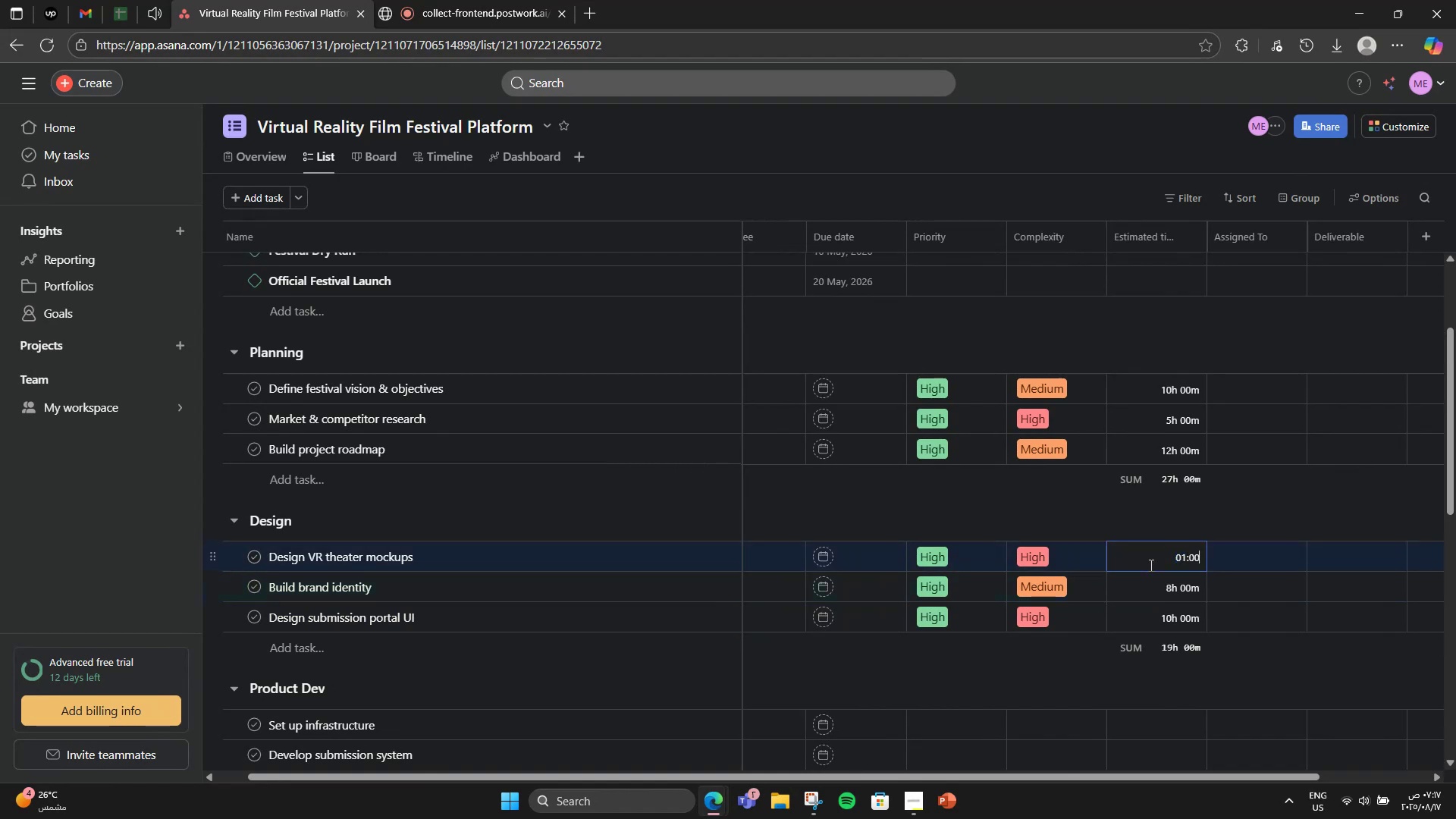 
mouse_move([1161, 555])
 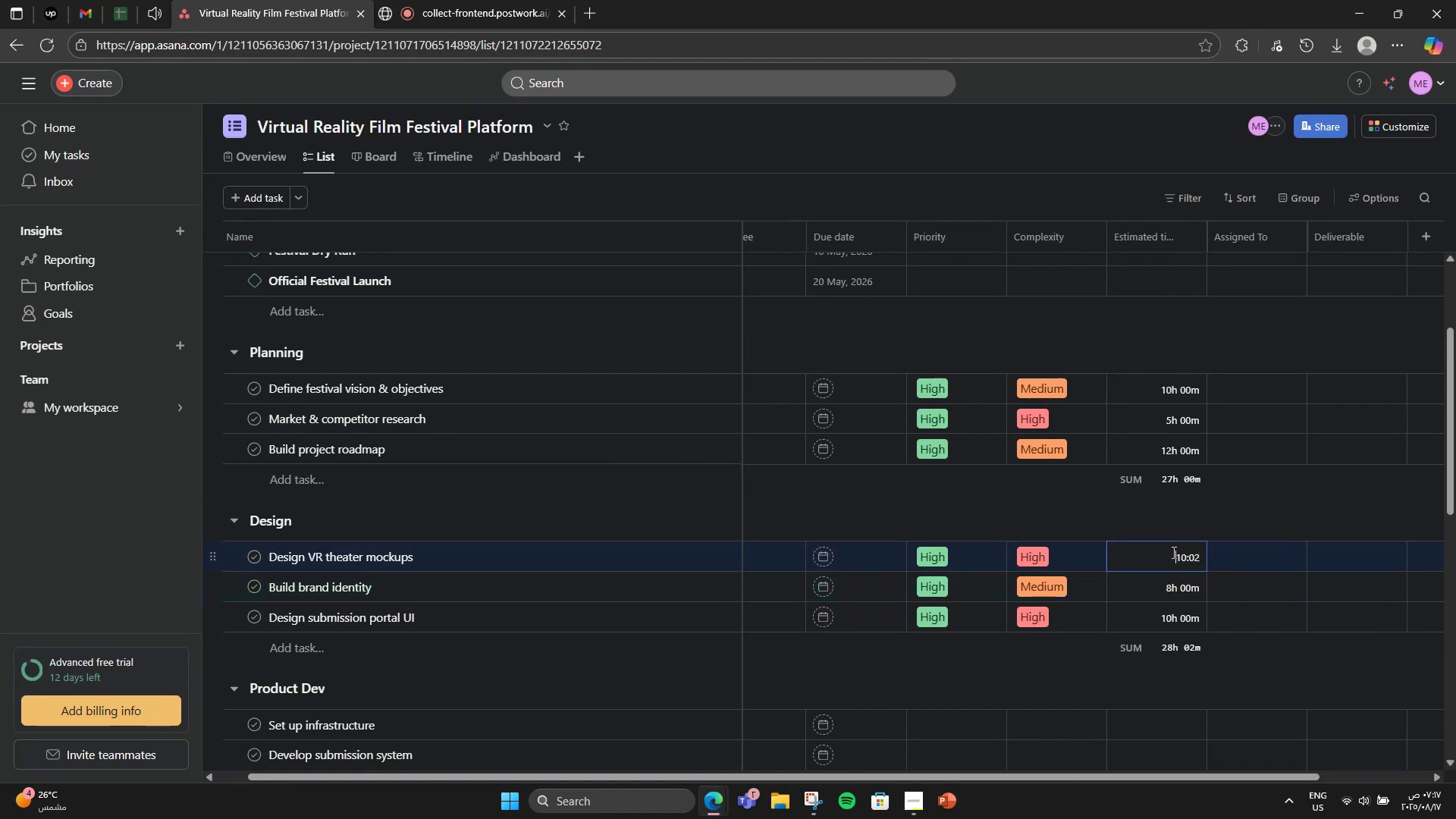 
double_click([1172, 552])
 